 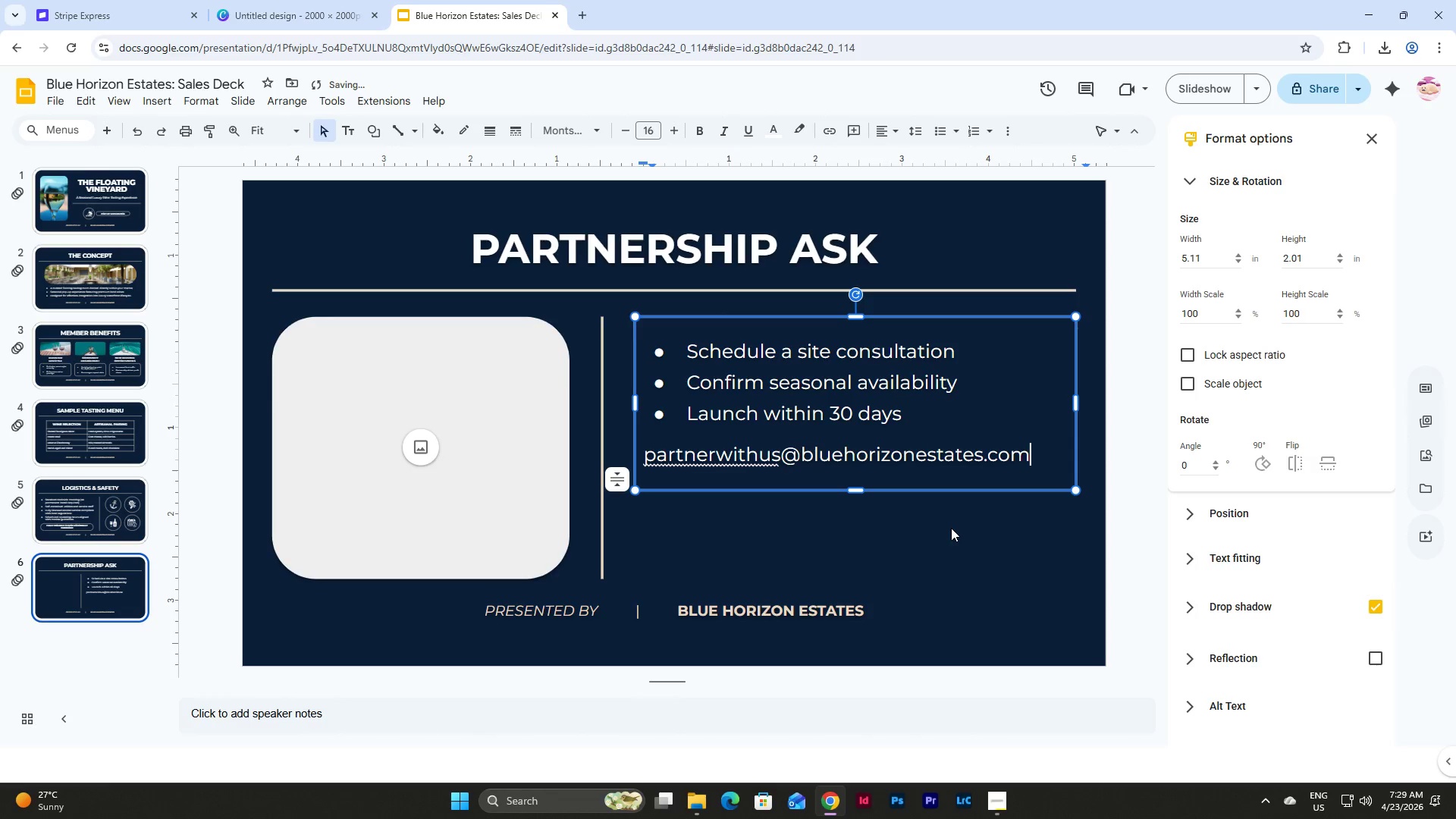 
left_click([780, 460])
 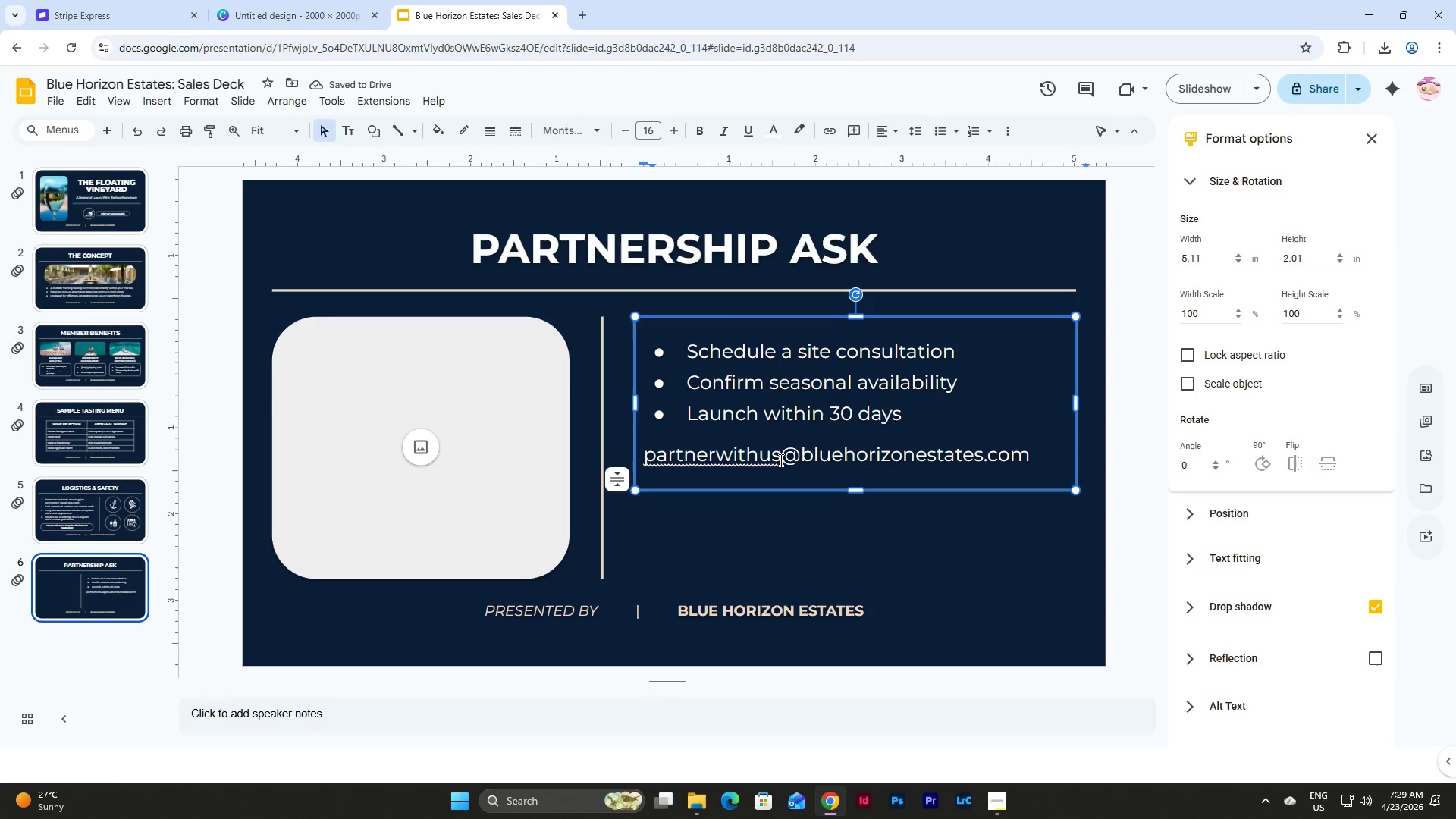 
key(Backspace)
 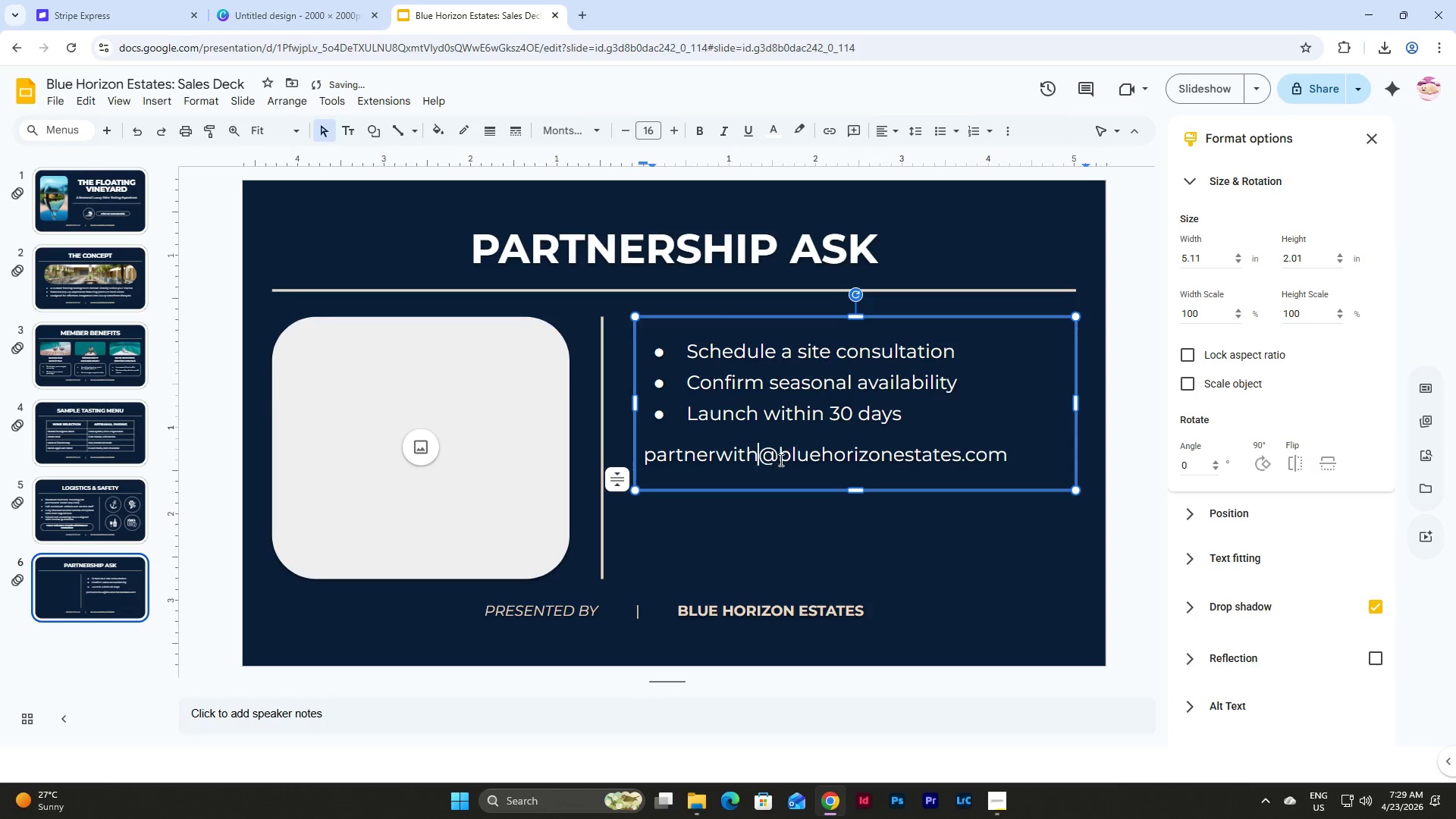 
key(Backspace)
 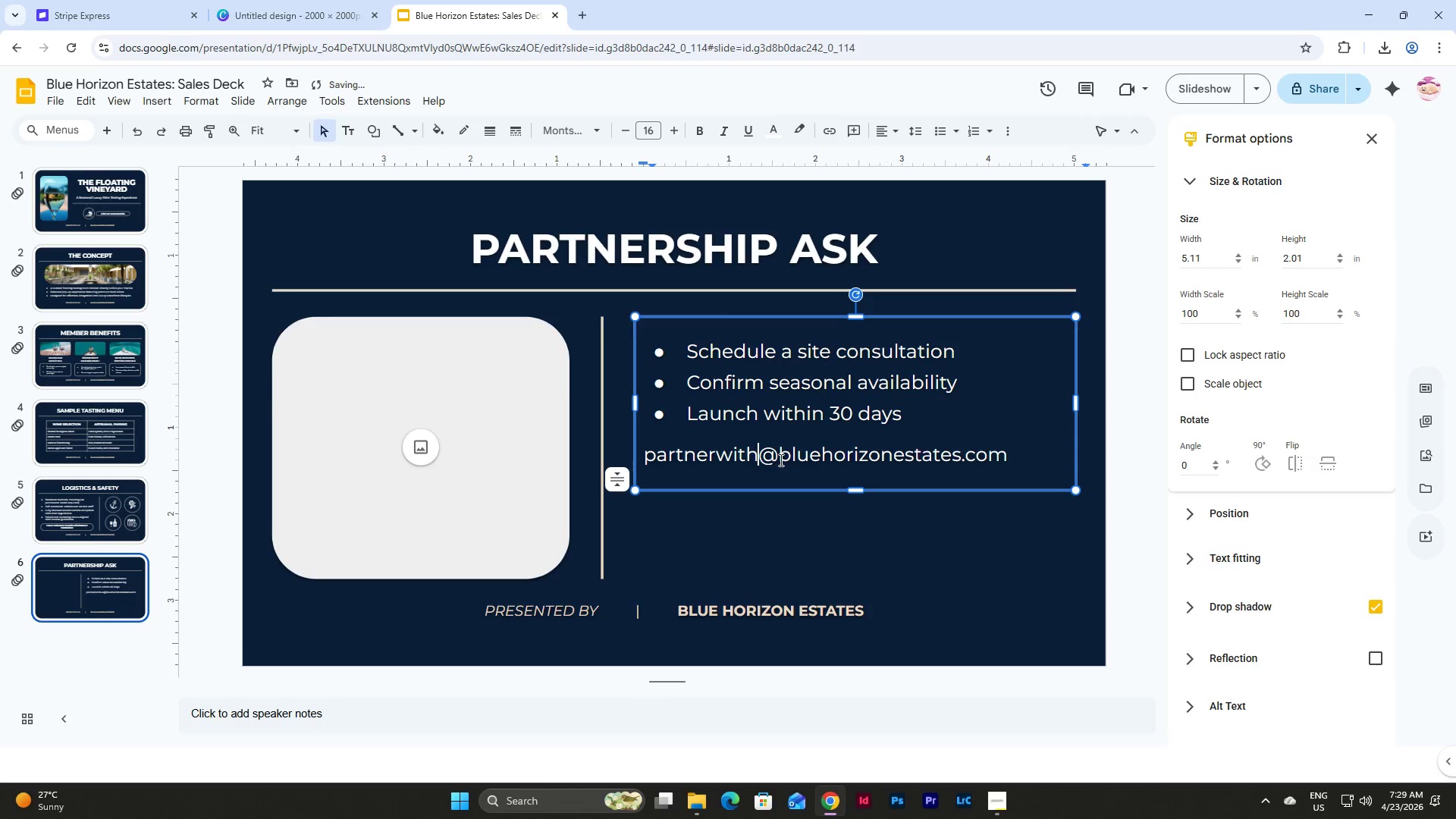 
key(Backspace)
 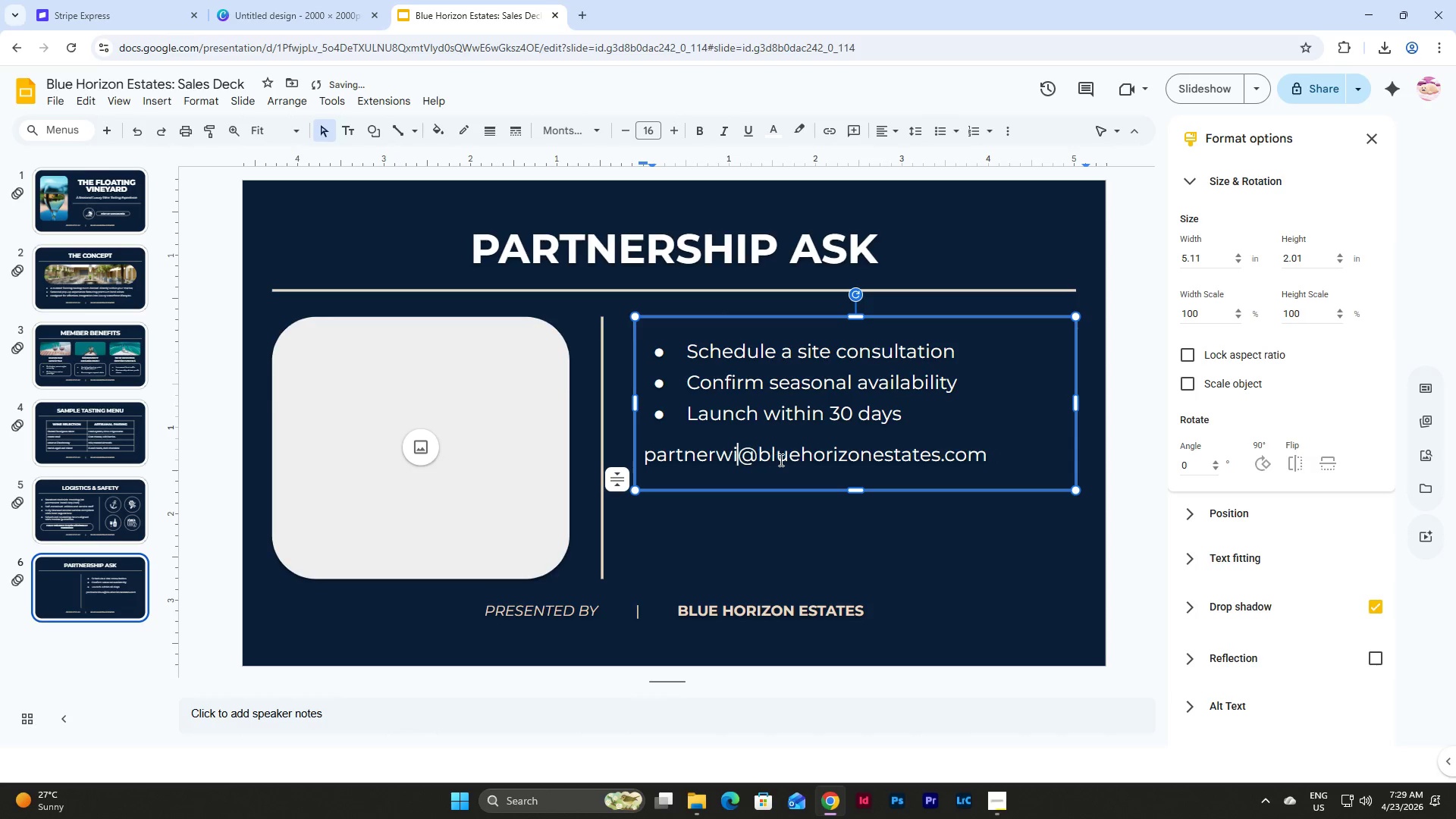 
key(Backspace)
 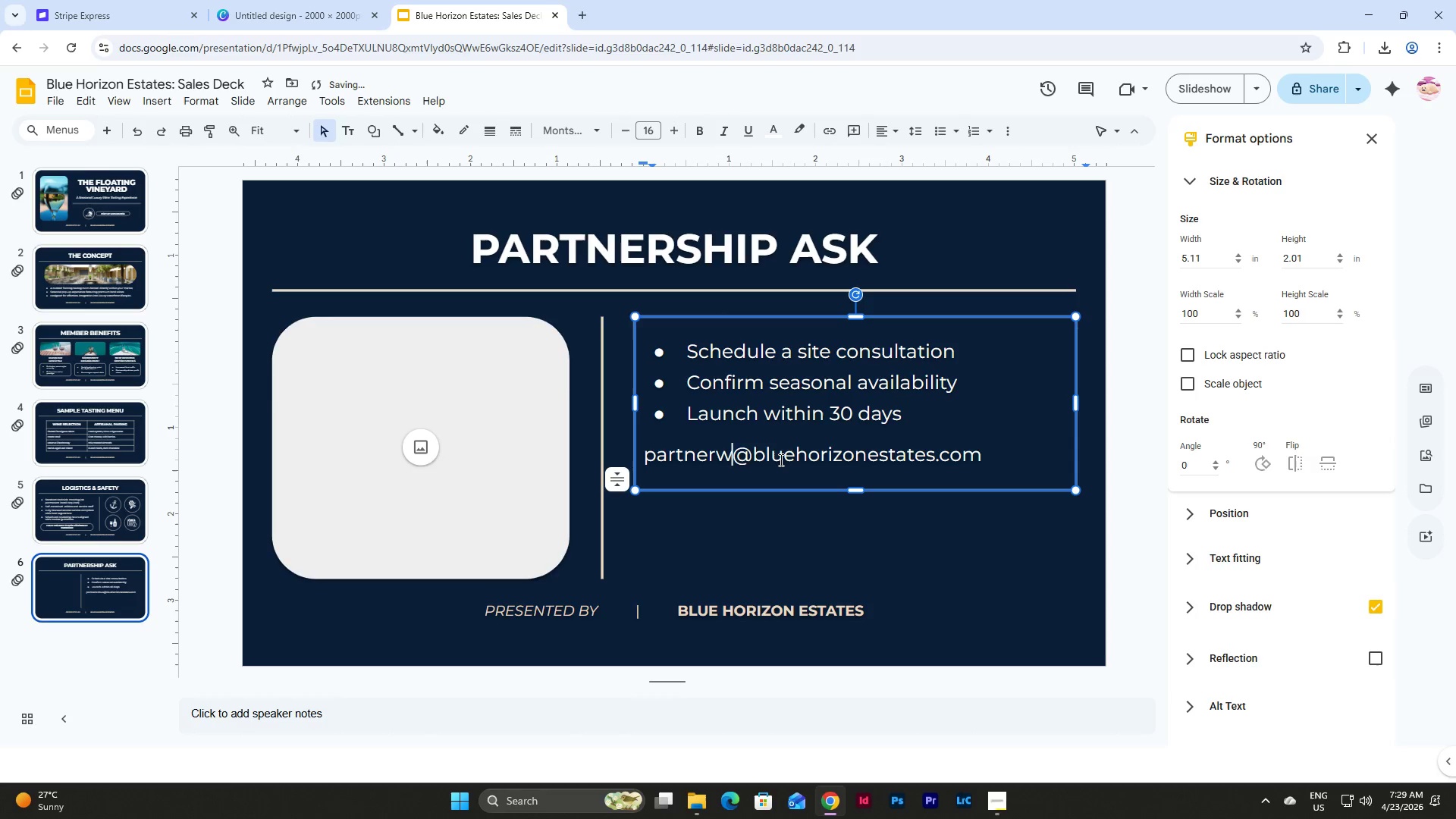 
key(Backspace)
 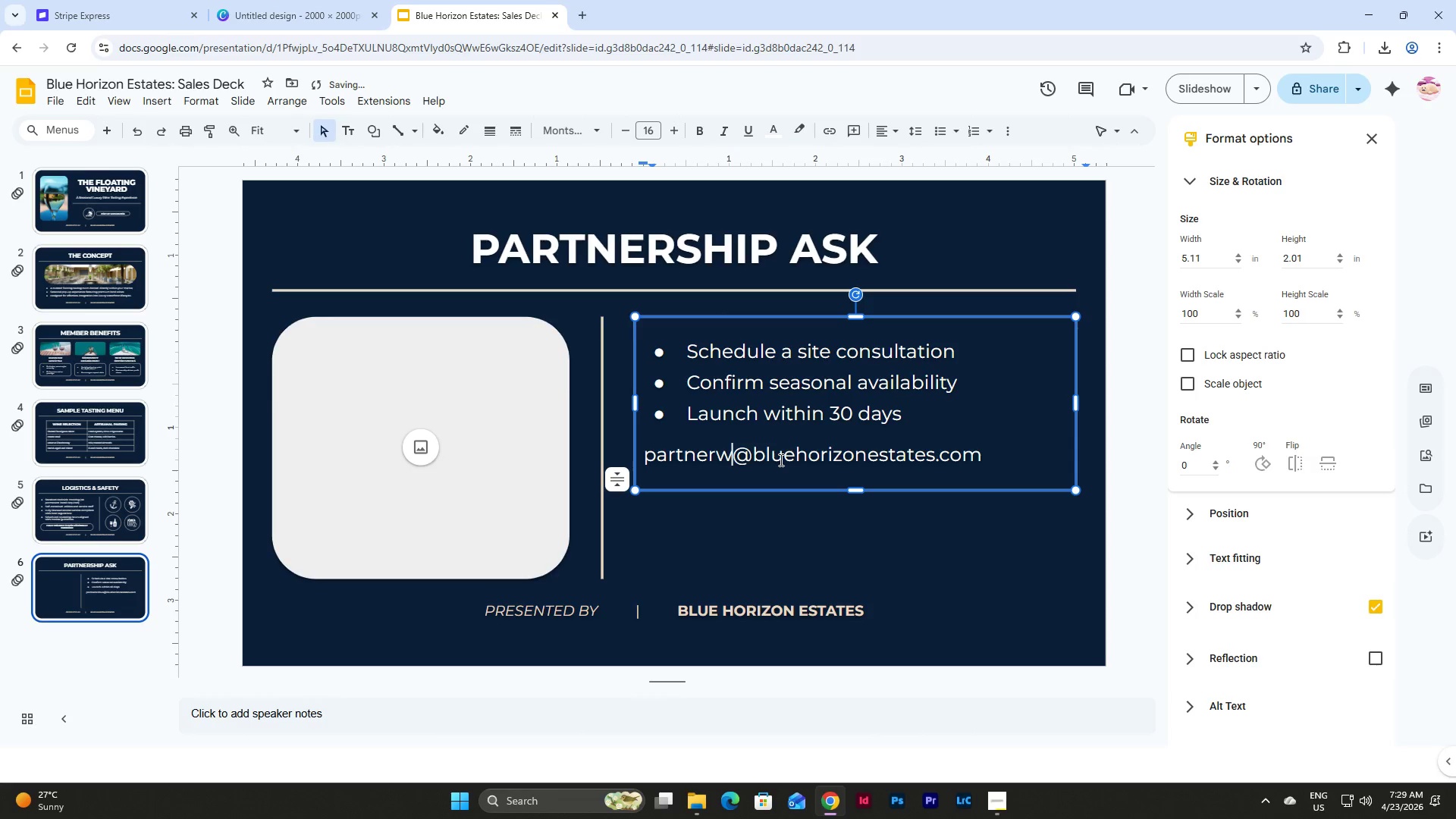 
key(Backspace)
 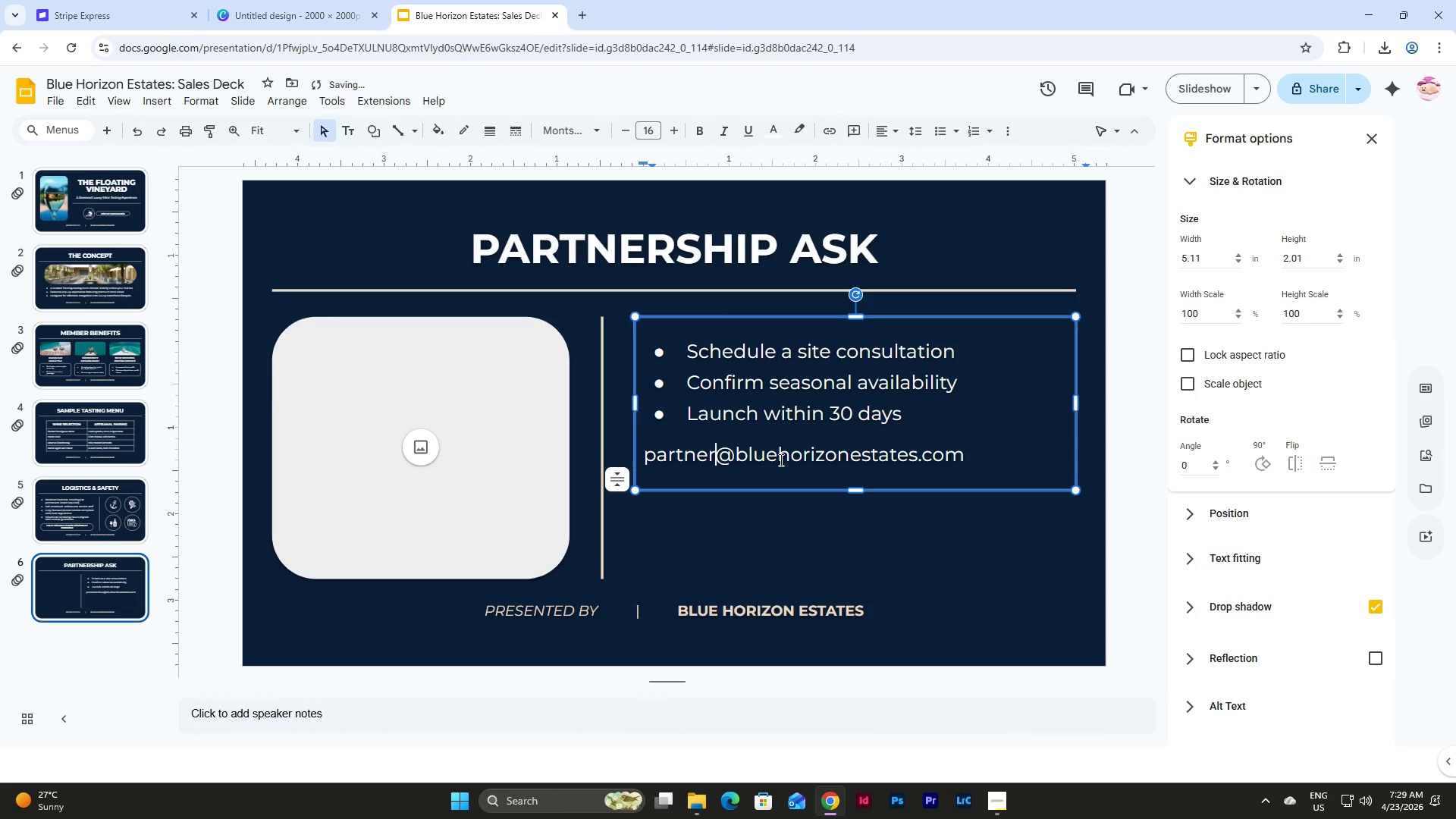 
key(S)
 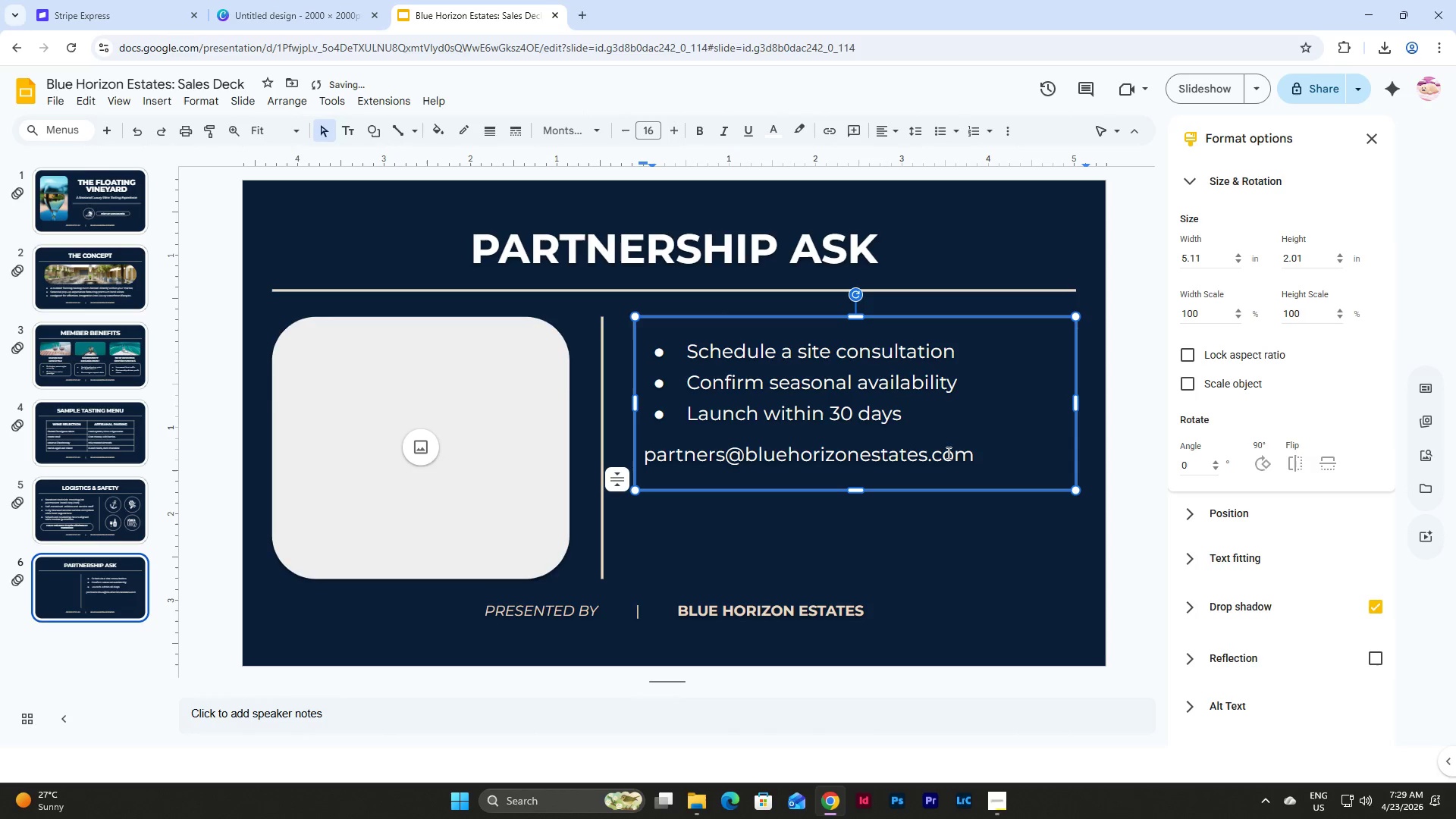 
left_click([987, 453])
 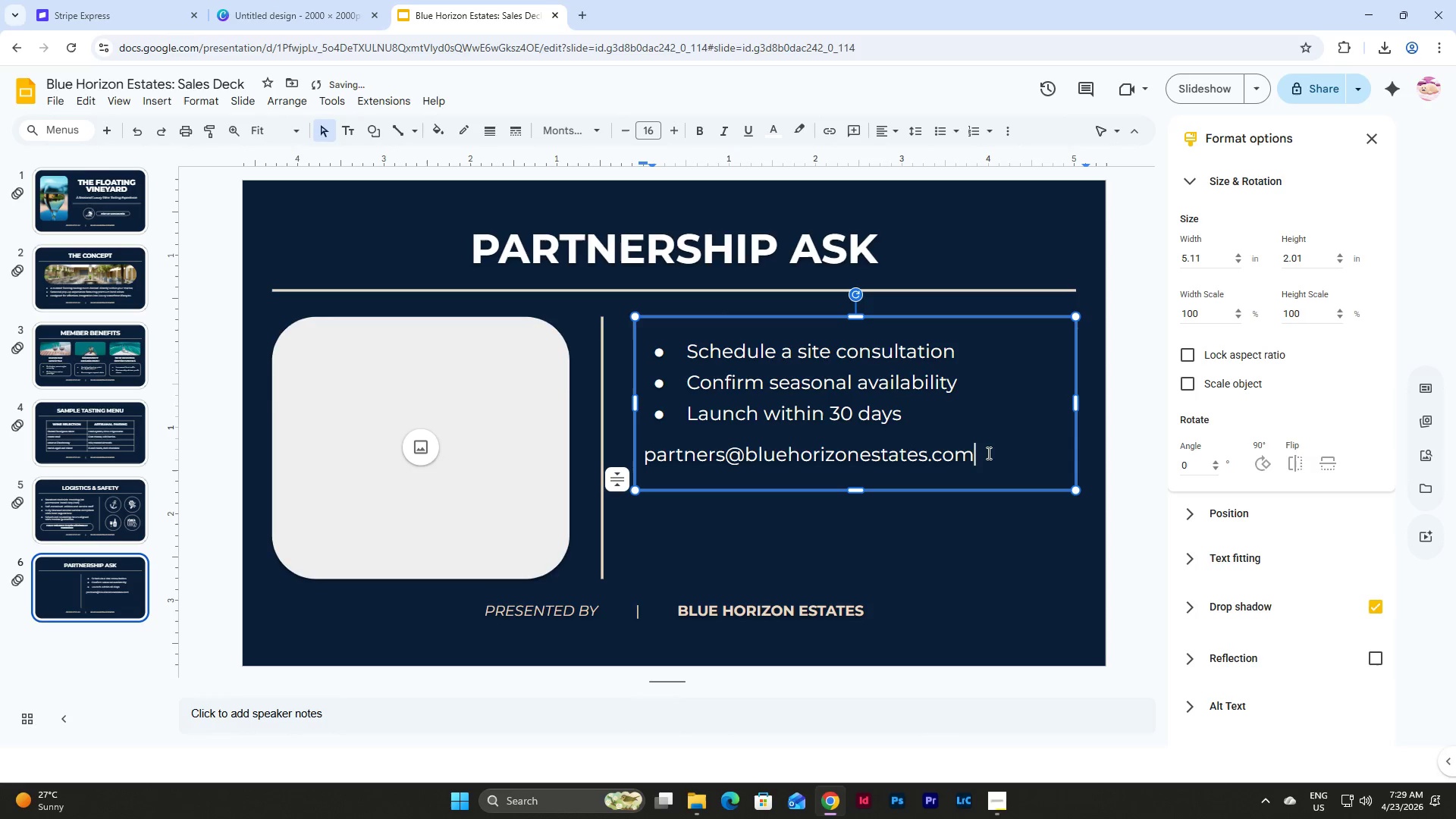 
key(Enter)
 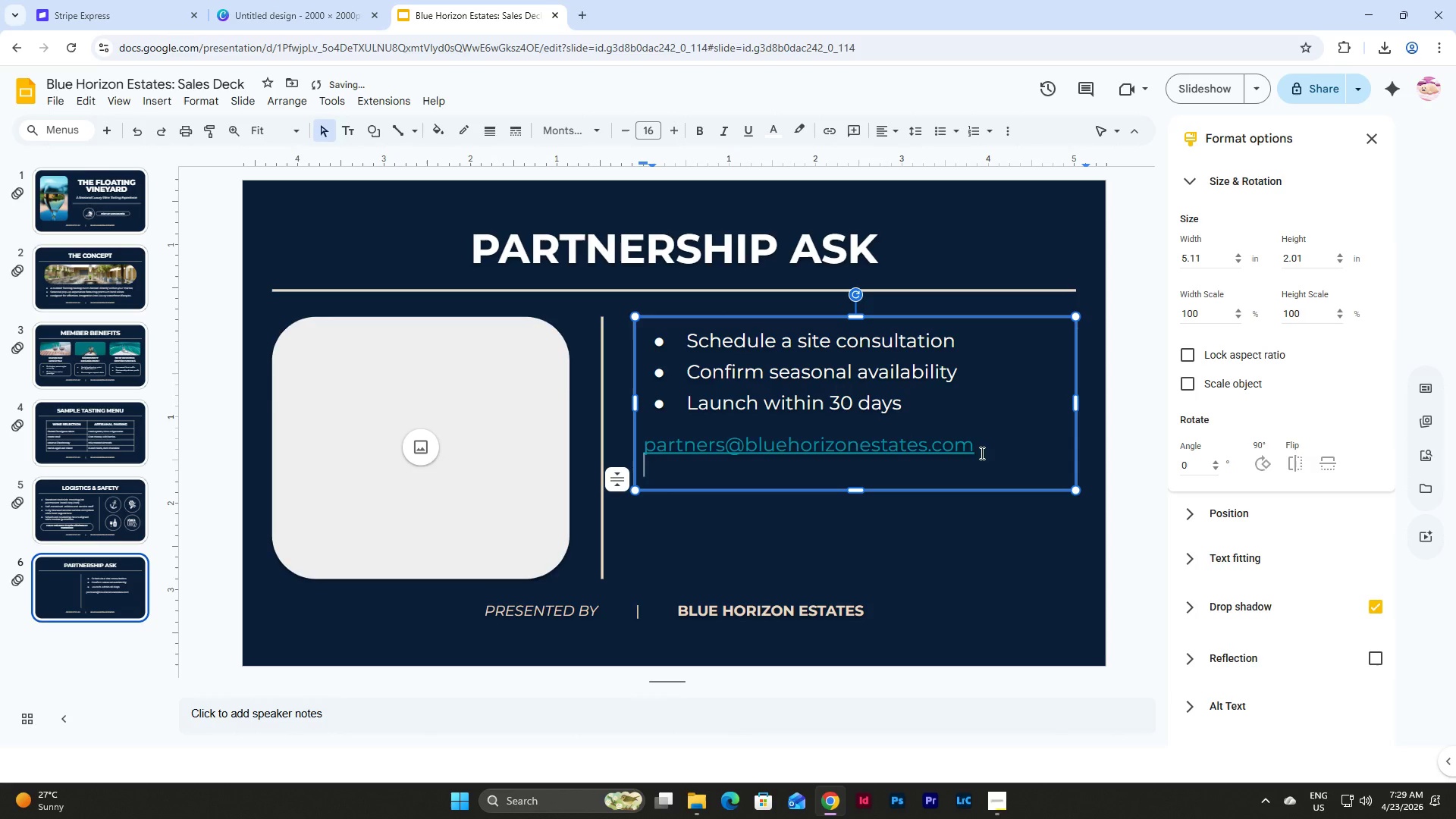 
left_click([942, 449])
 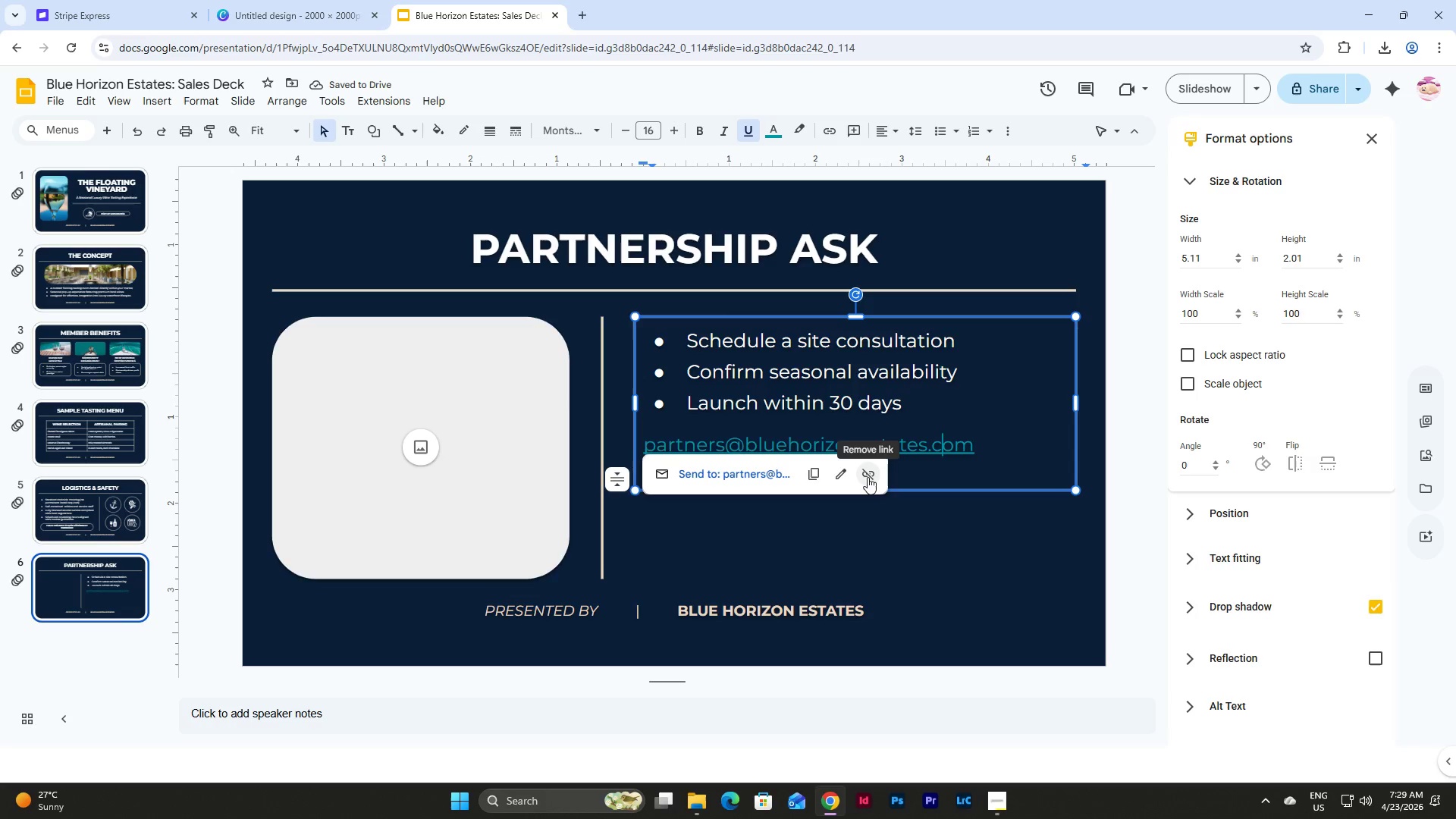 
left_click([868, 477])
 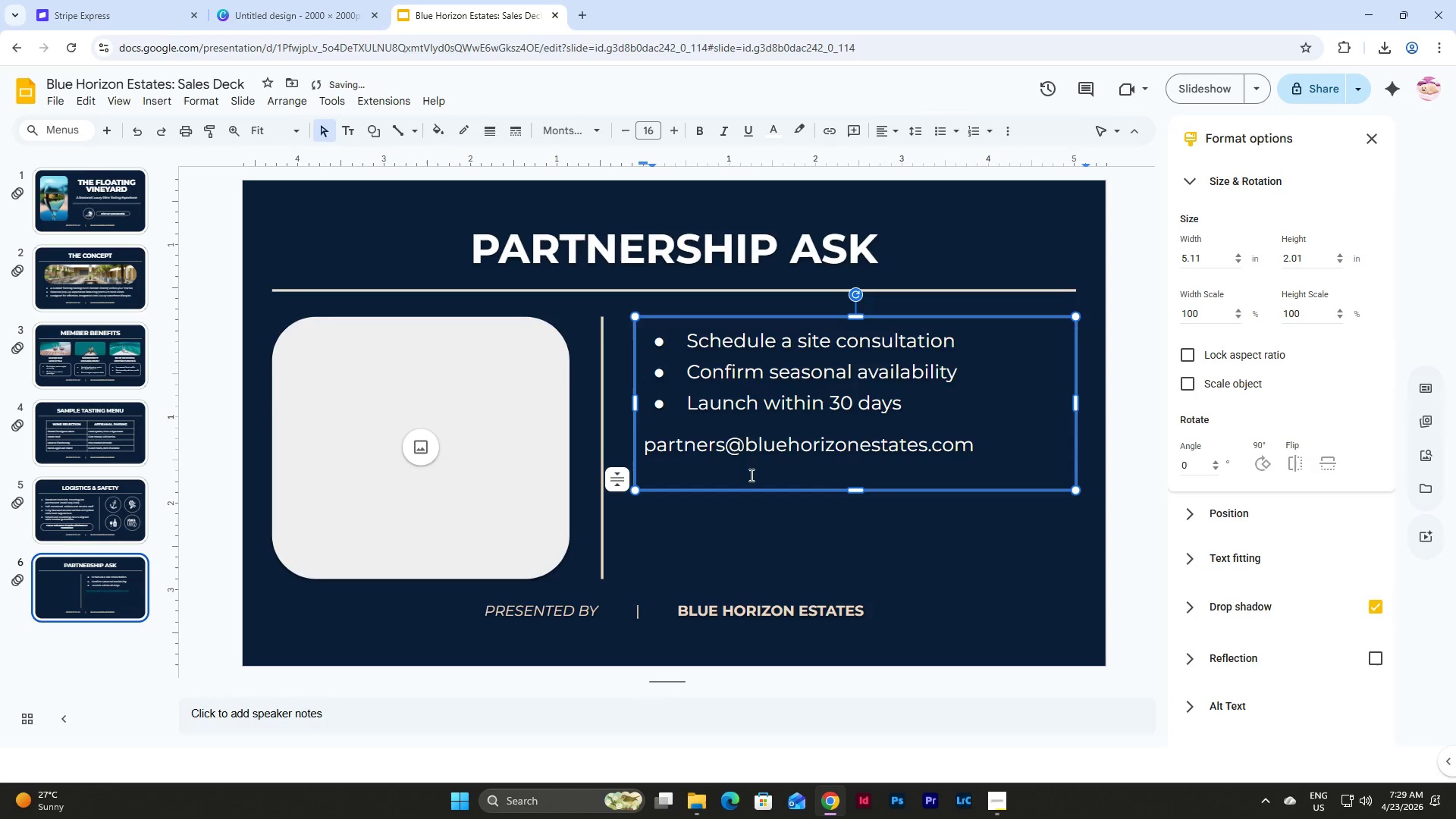 
left_click([712, 461])
 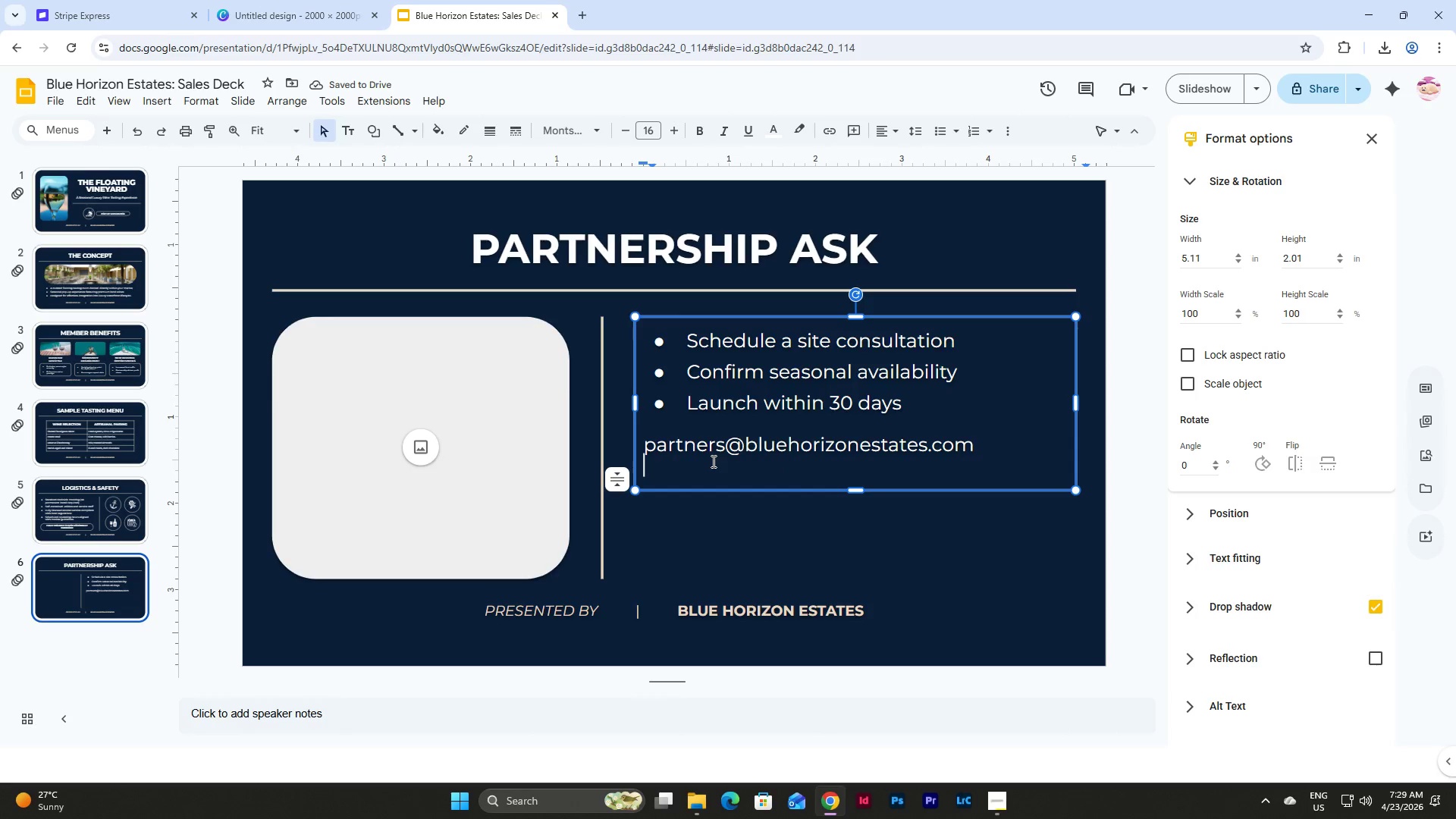 
wait(8.19)
 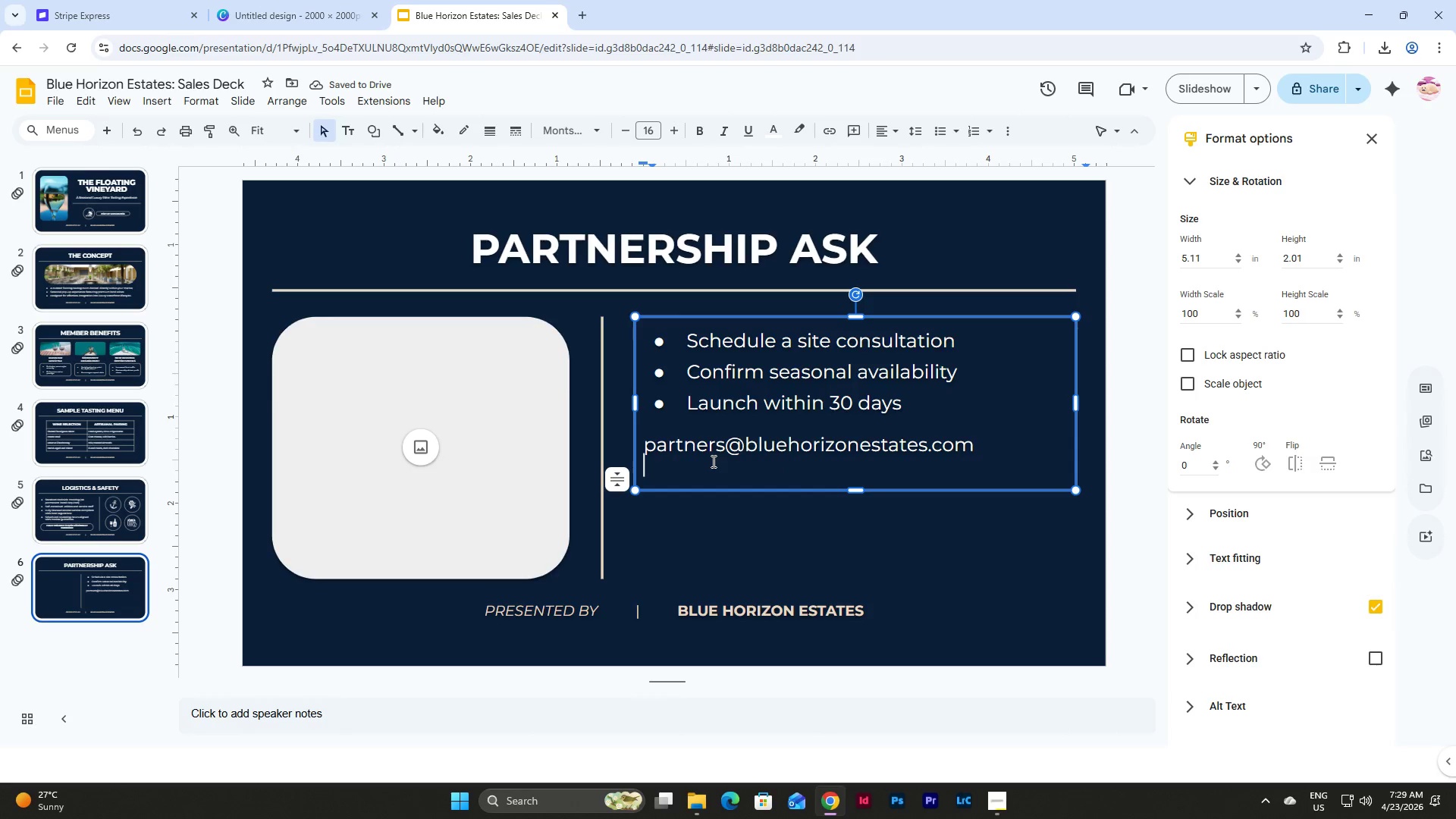 
type(www.blueh)
 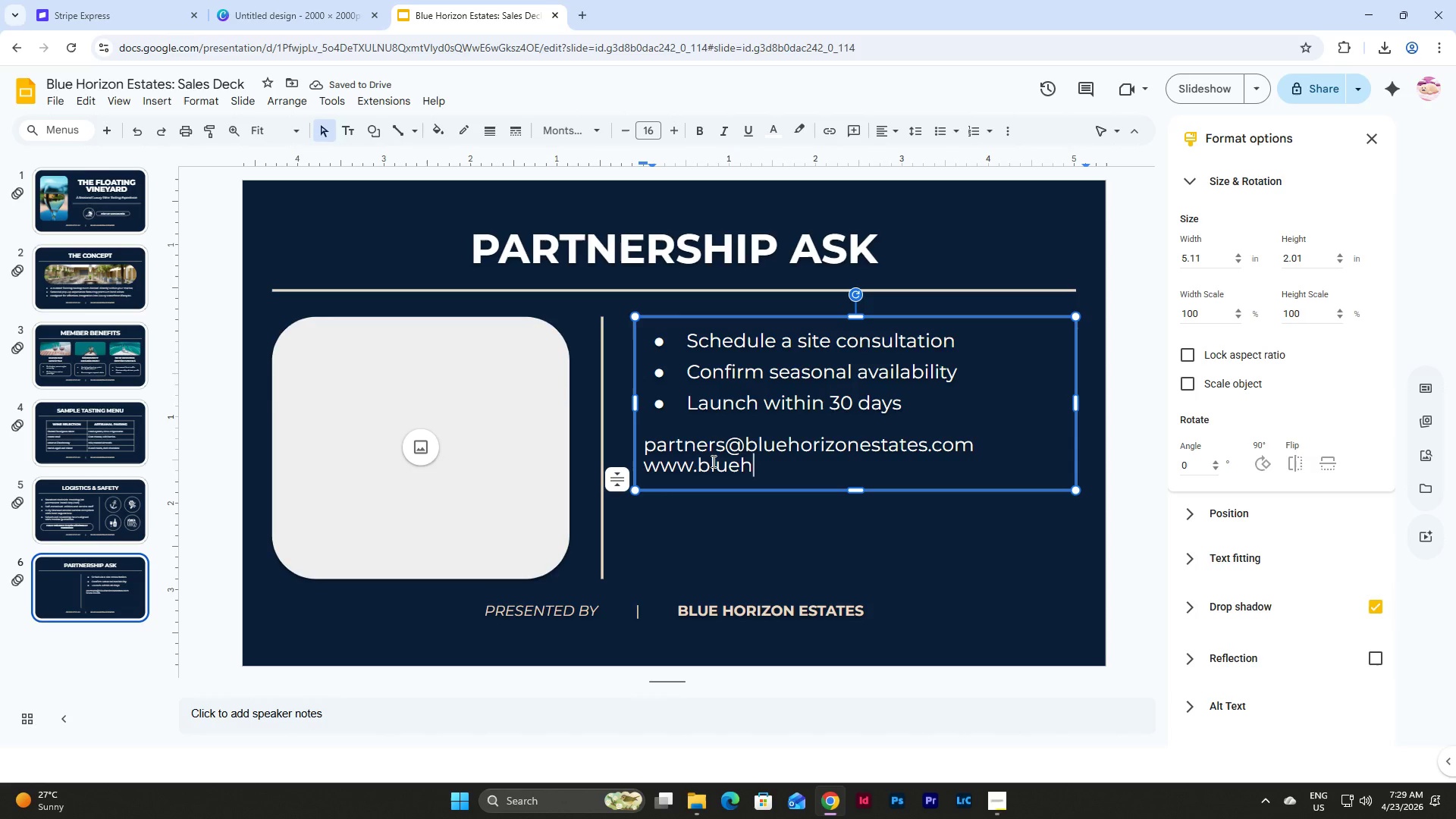 
type(orizonestates.com)
 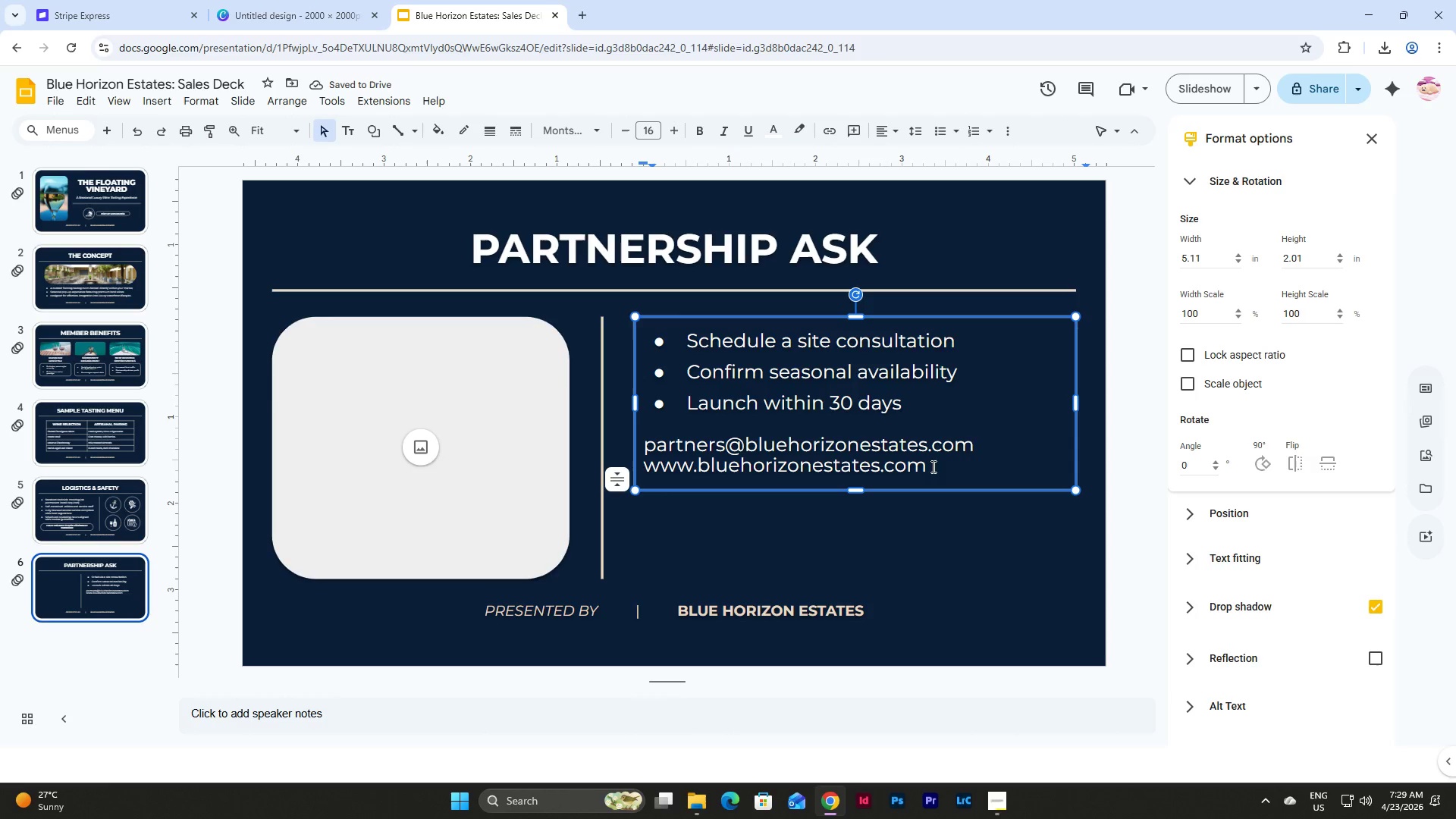 
wait(6.2)
 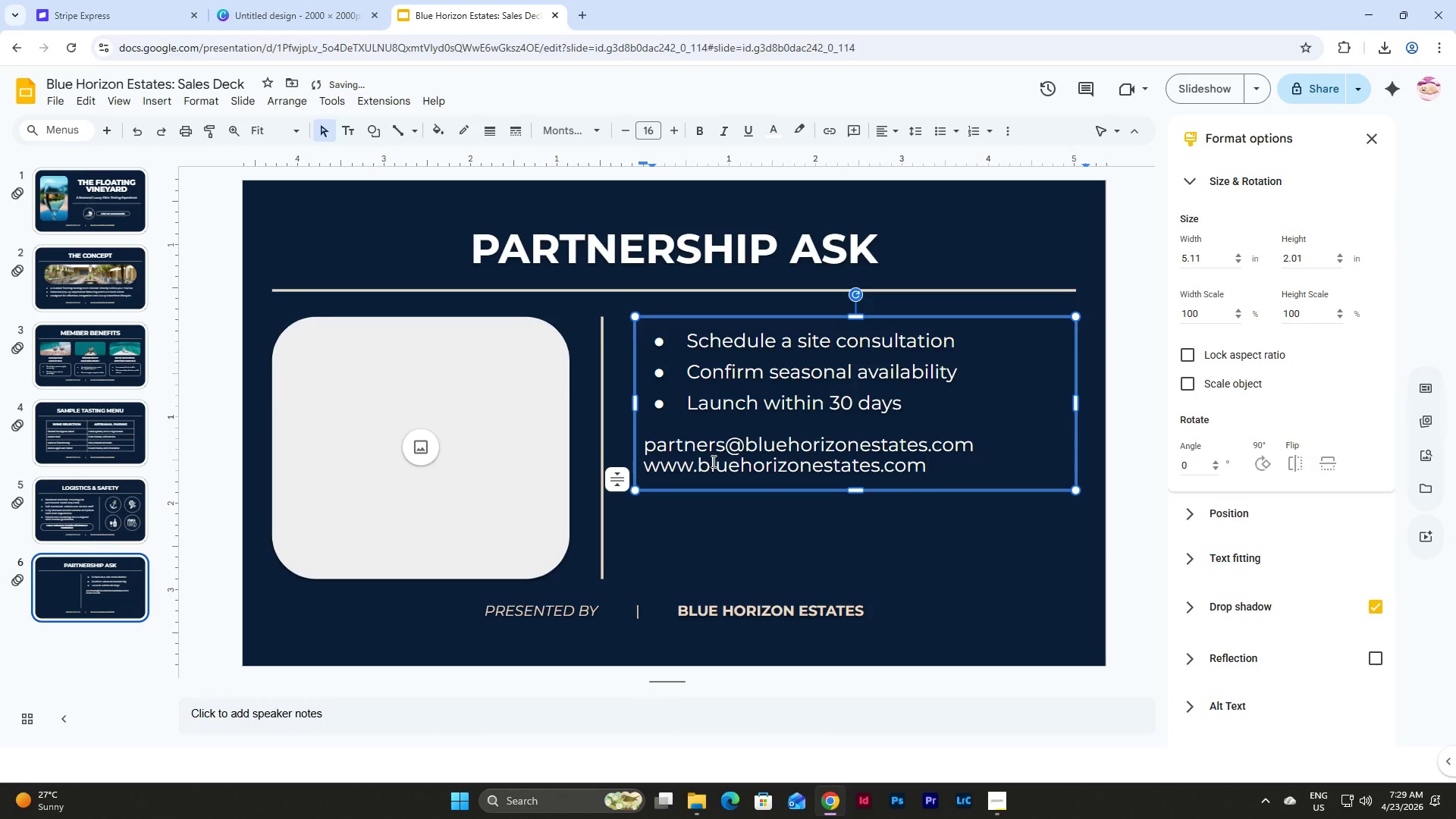 
key(Space)
 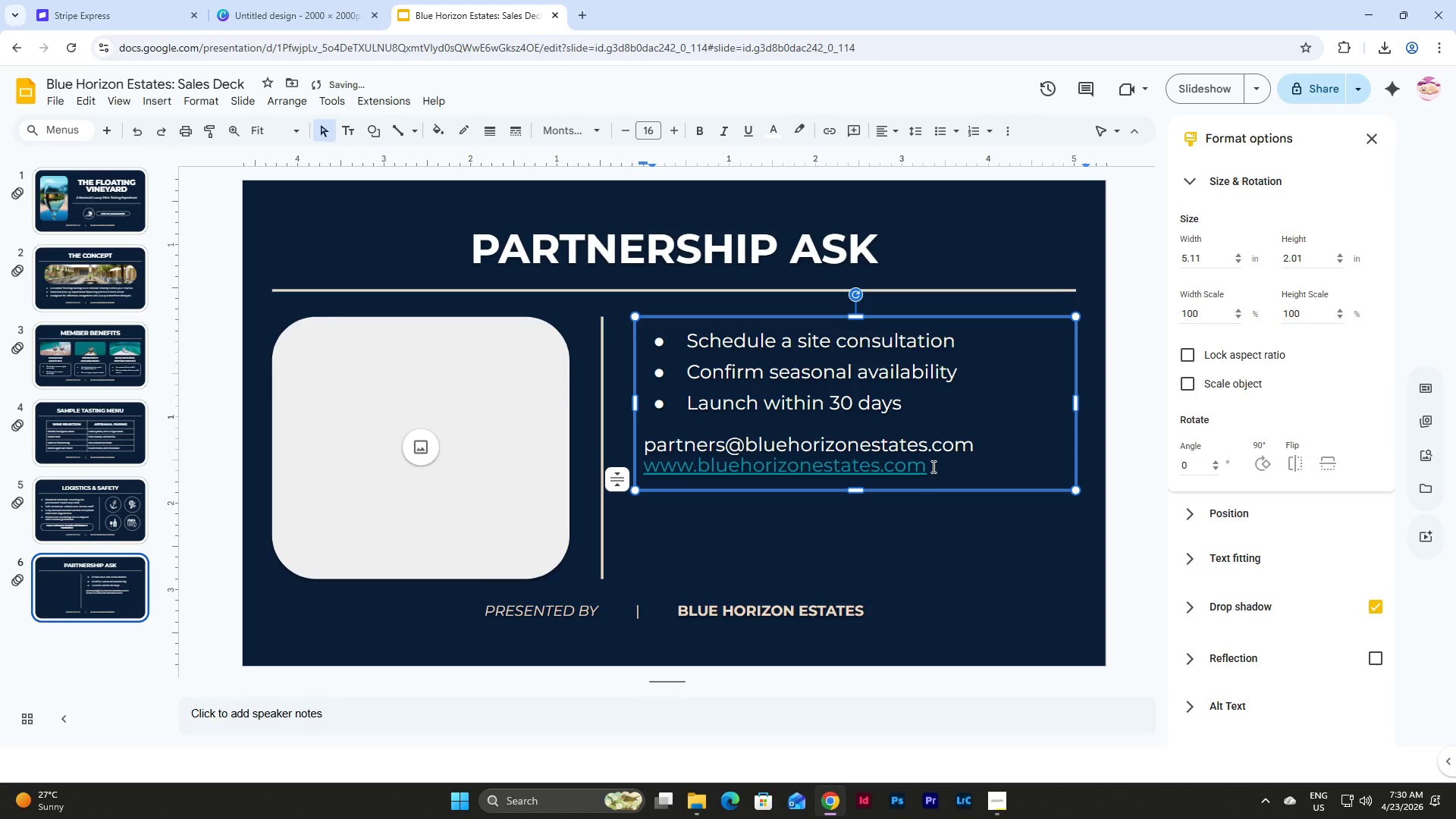 
key(Backspace)
 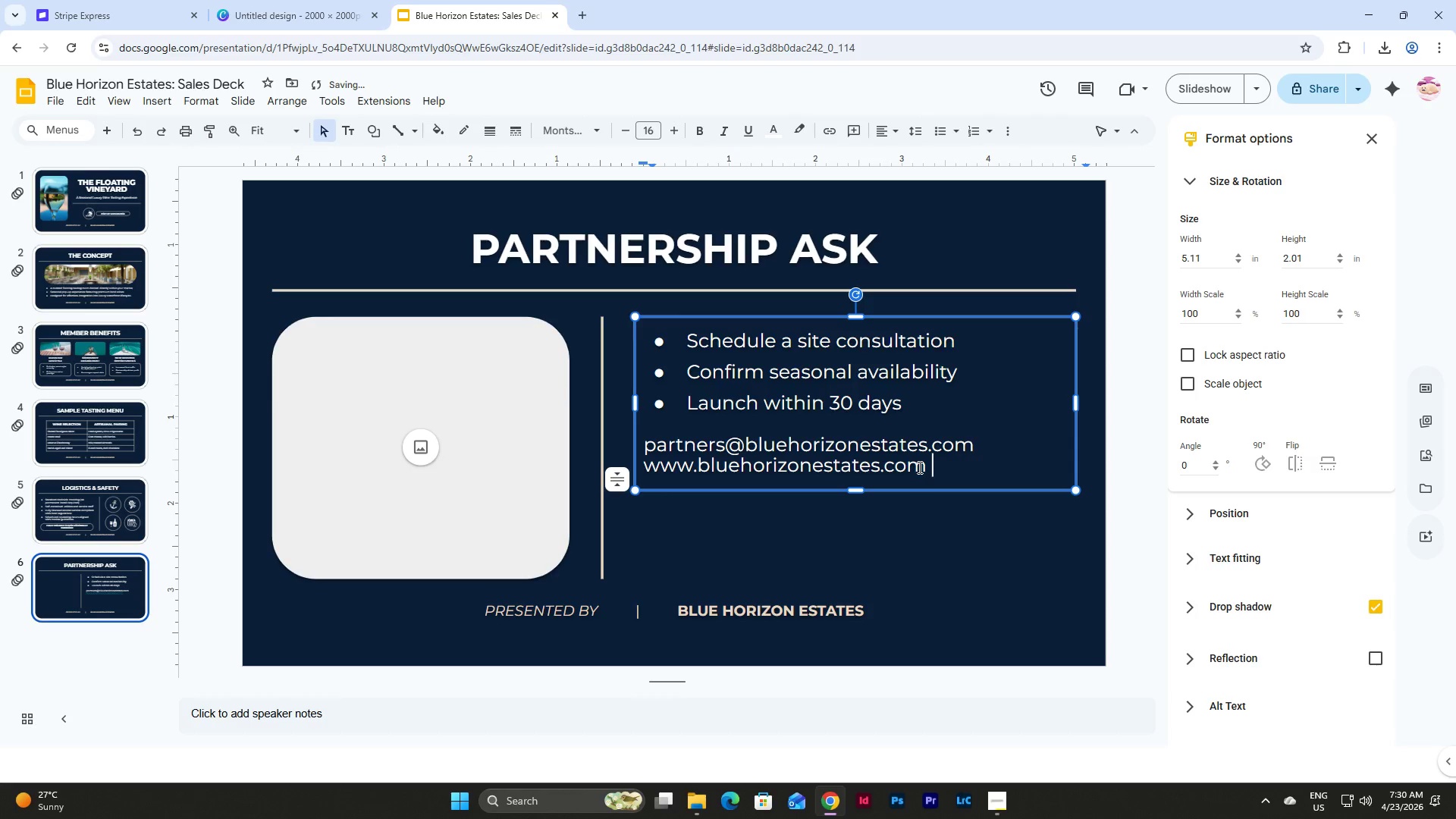 
key(Backspace)
 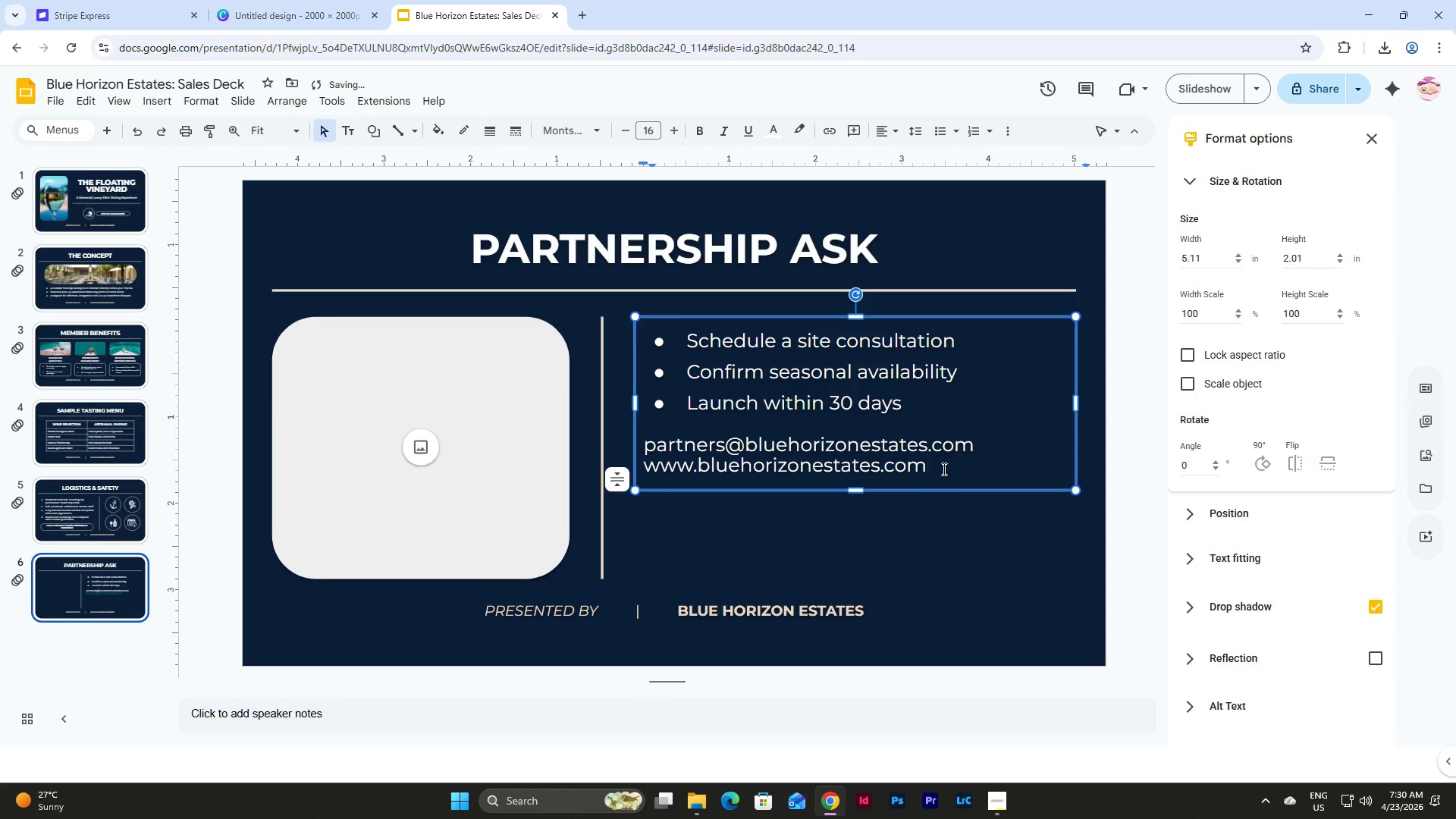 
key(Space)
 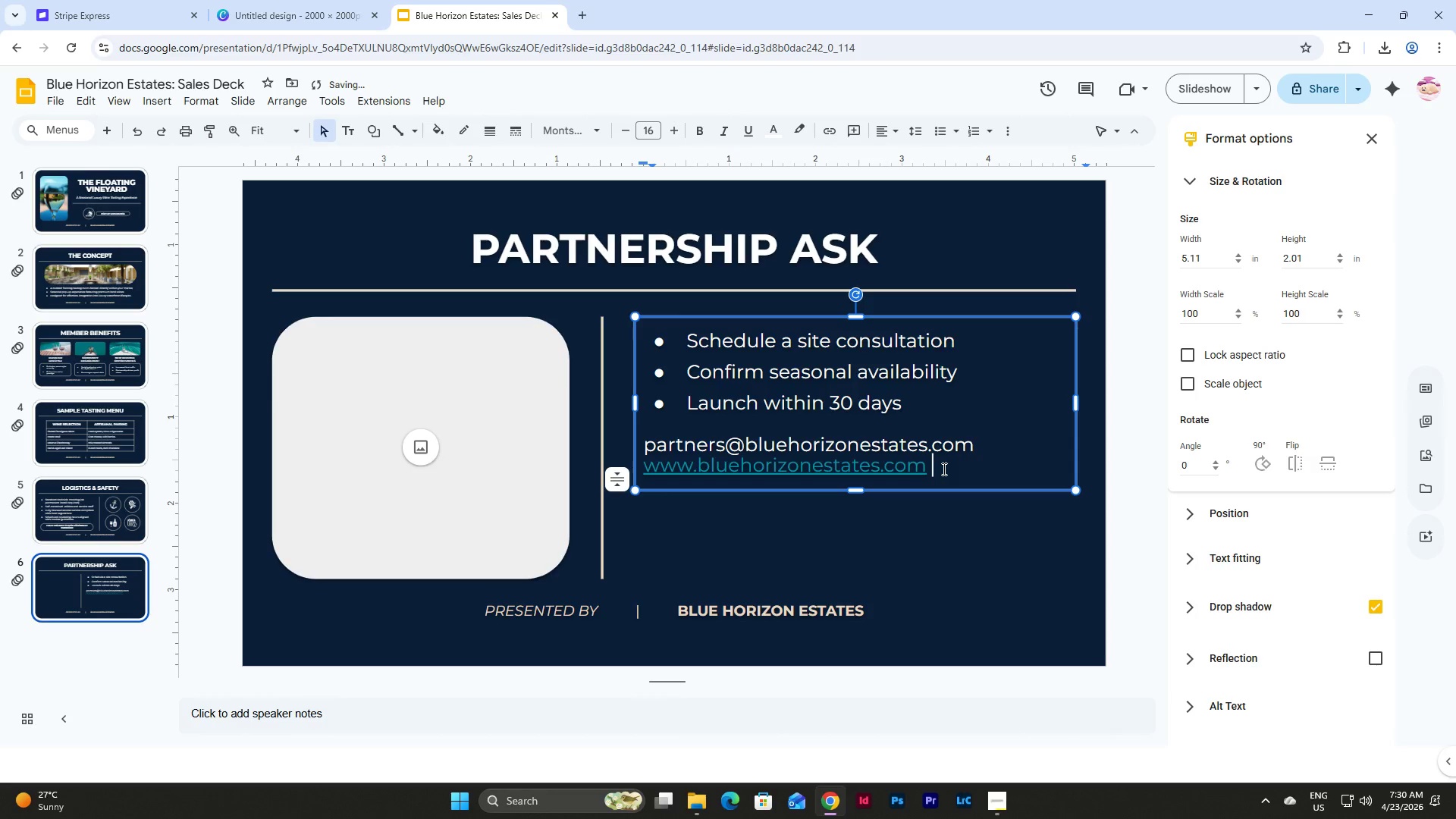 
key(Backspace)
 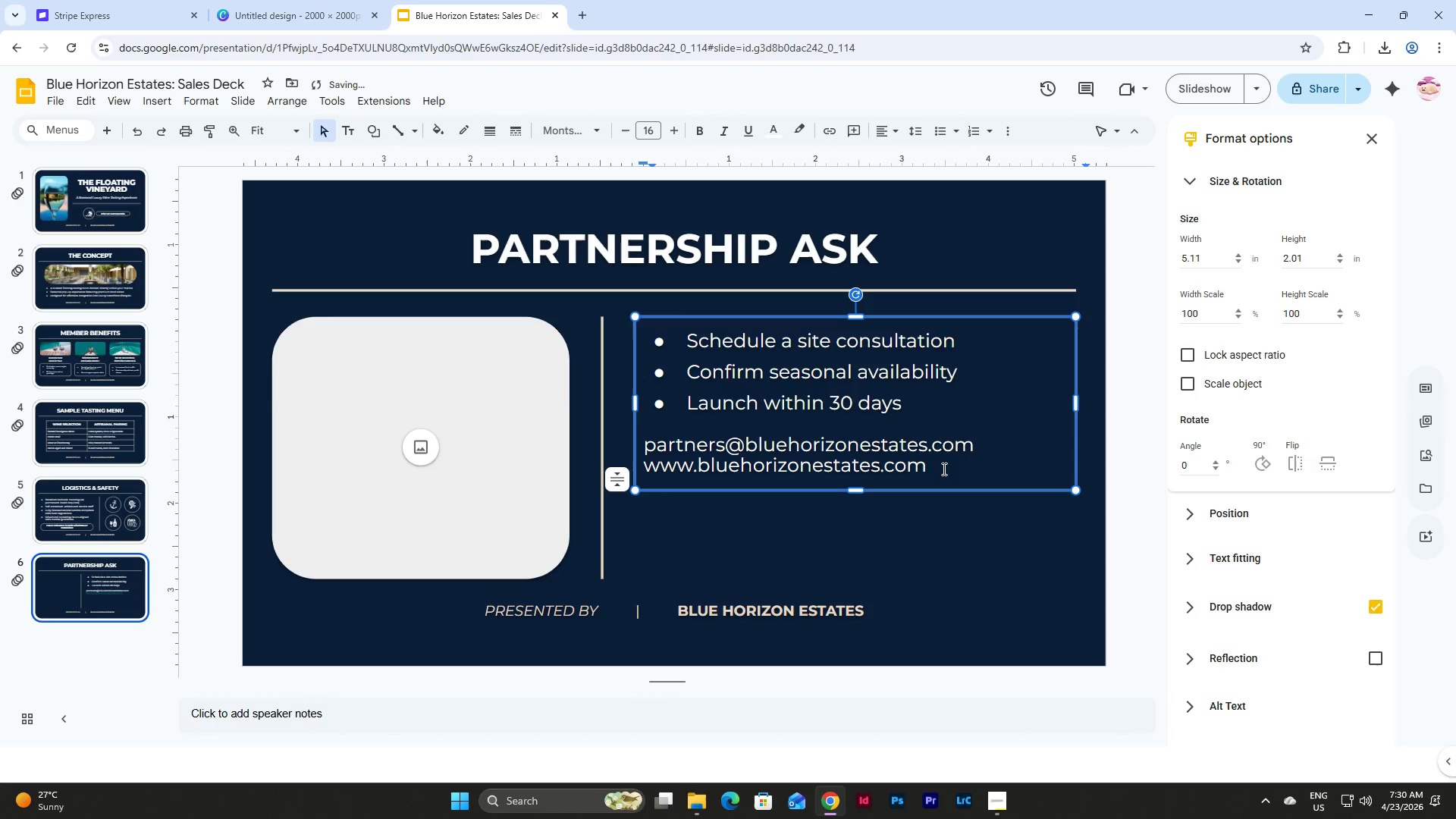 
left_click([943, 469])
 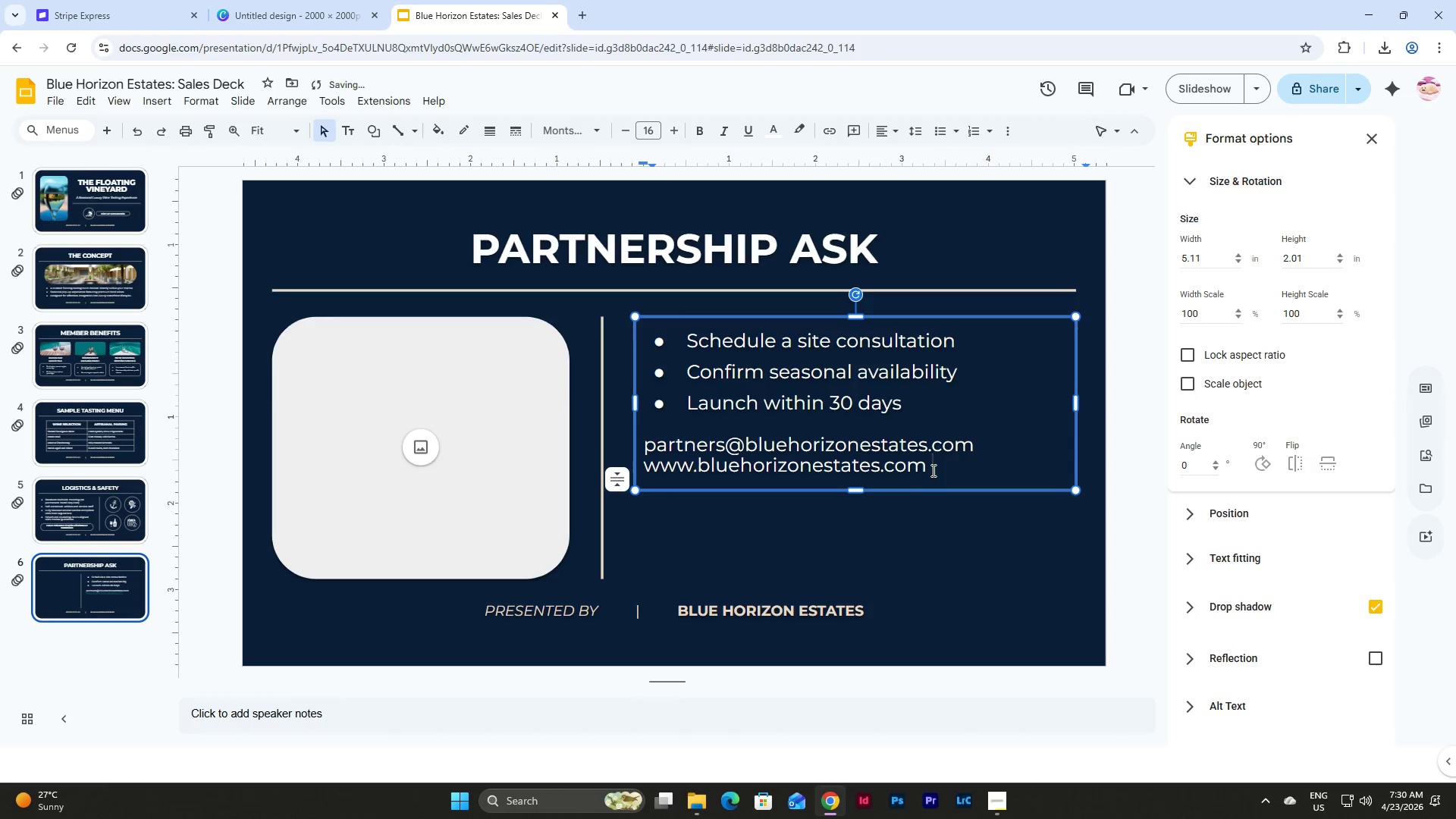 
key(Backspace)
 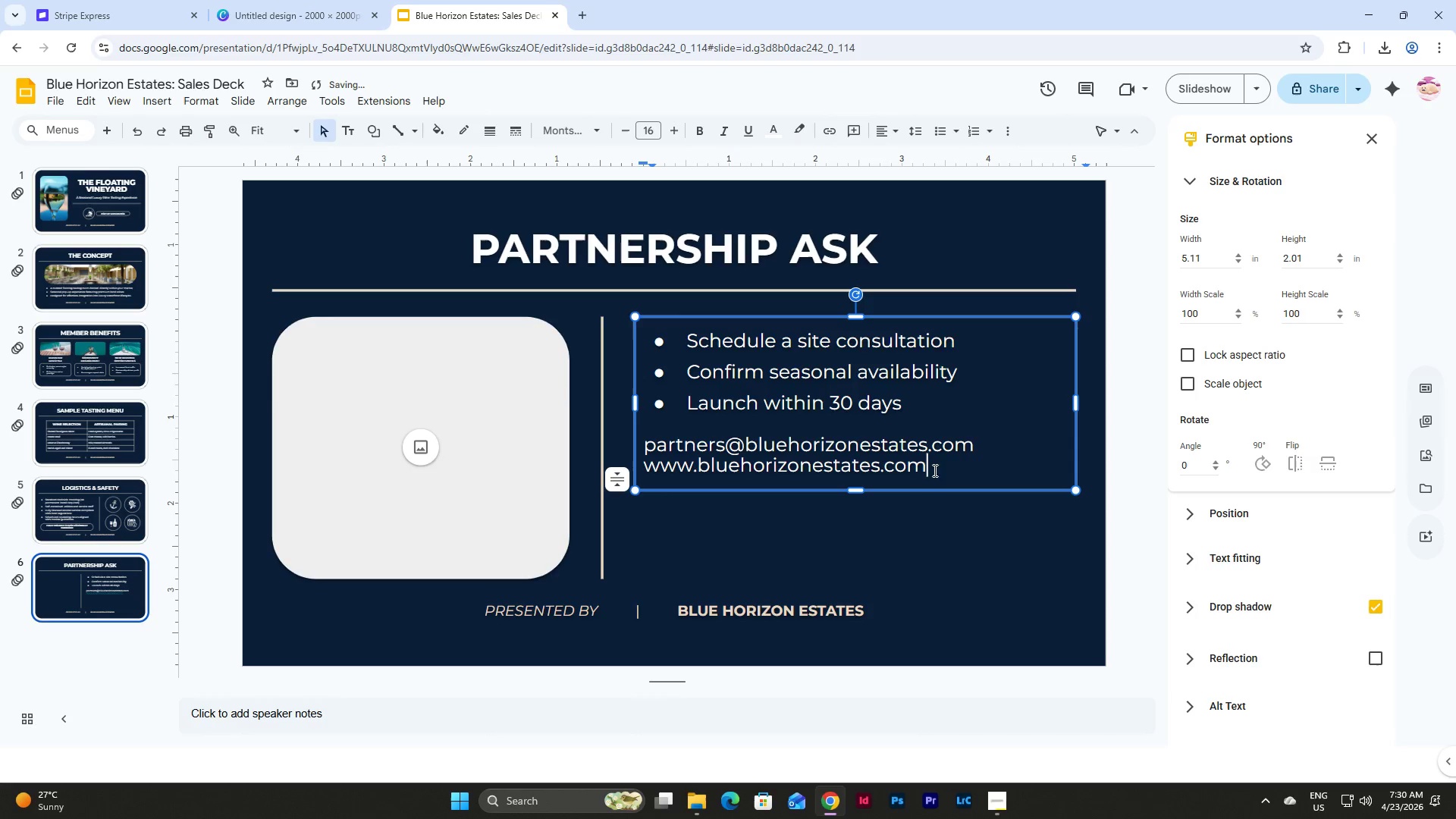 
left_click_drag(start_coordinate=[943, 465], to_coordinate=[639, 450])
 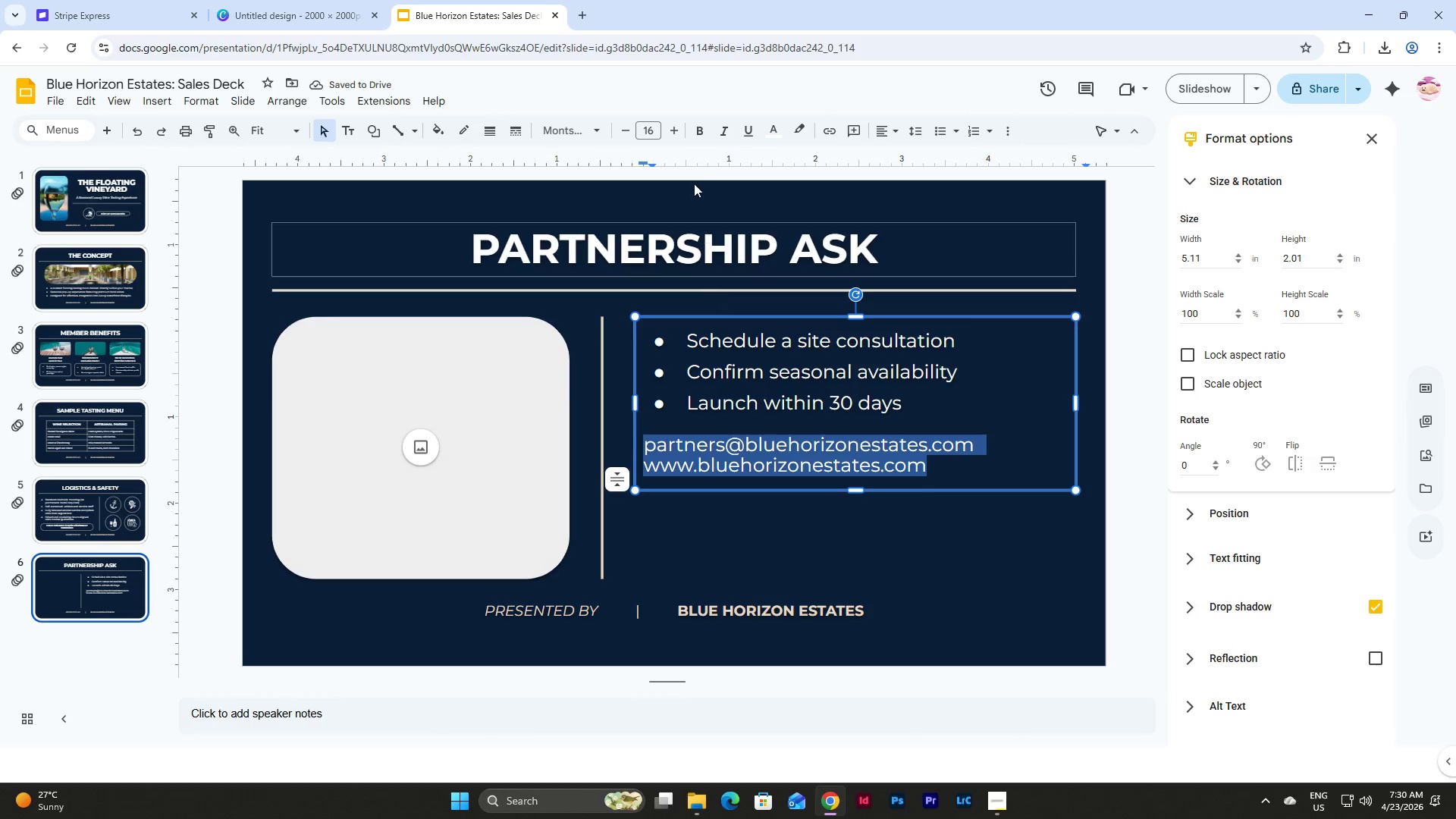 
left_click([698, 130])
 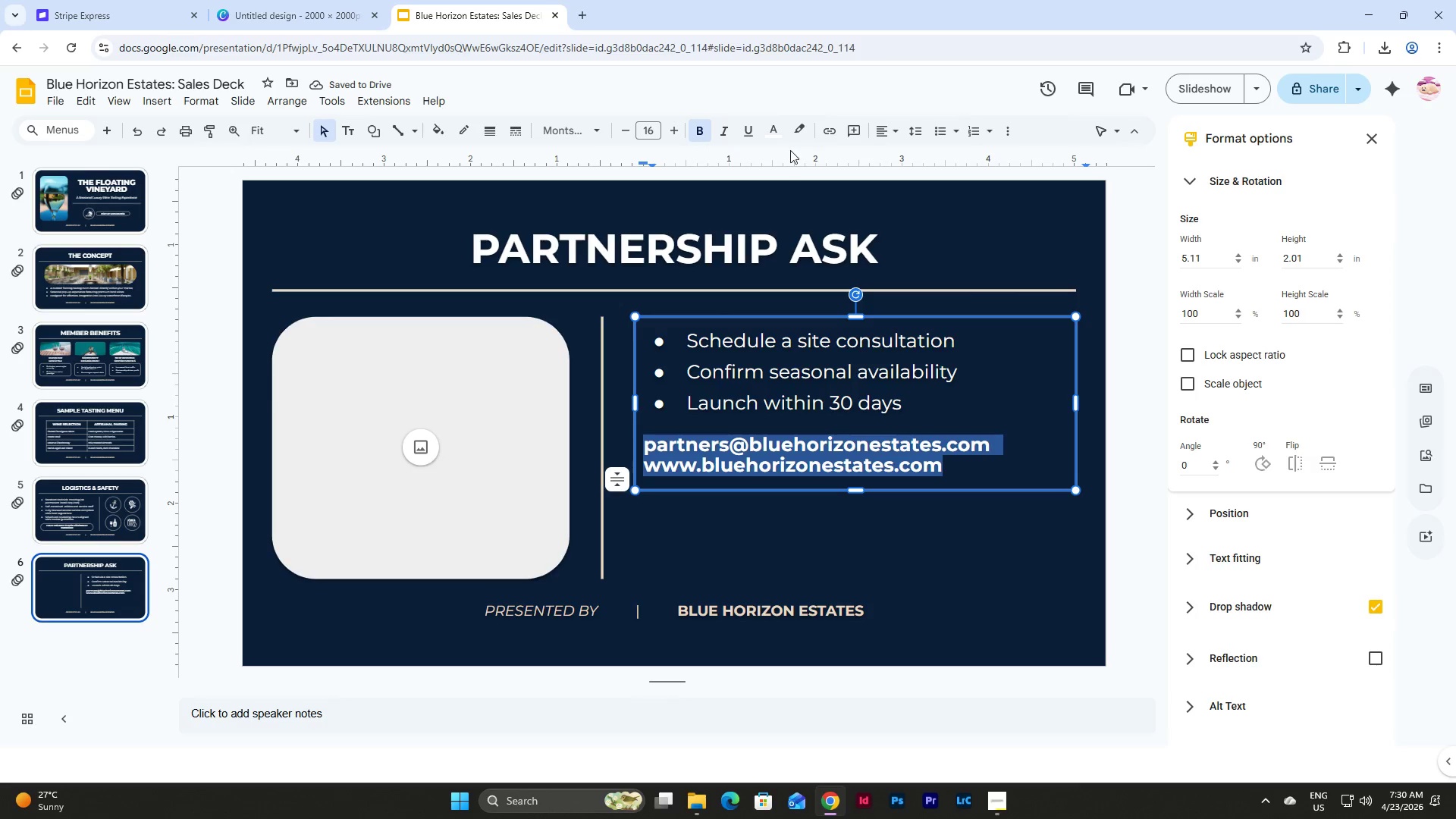 
left_click([773, 134])
 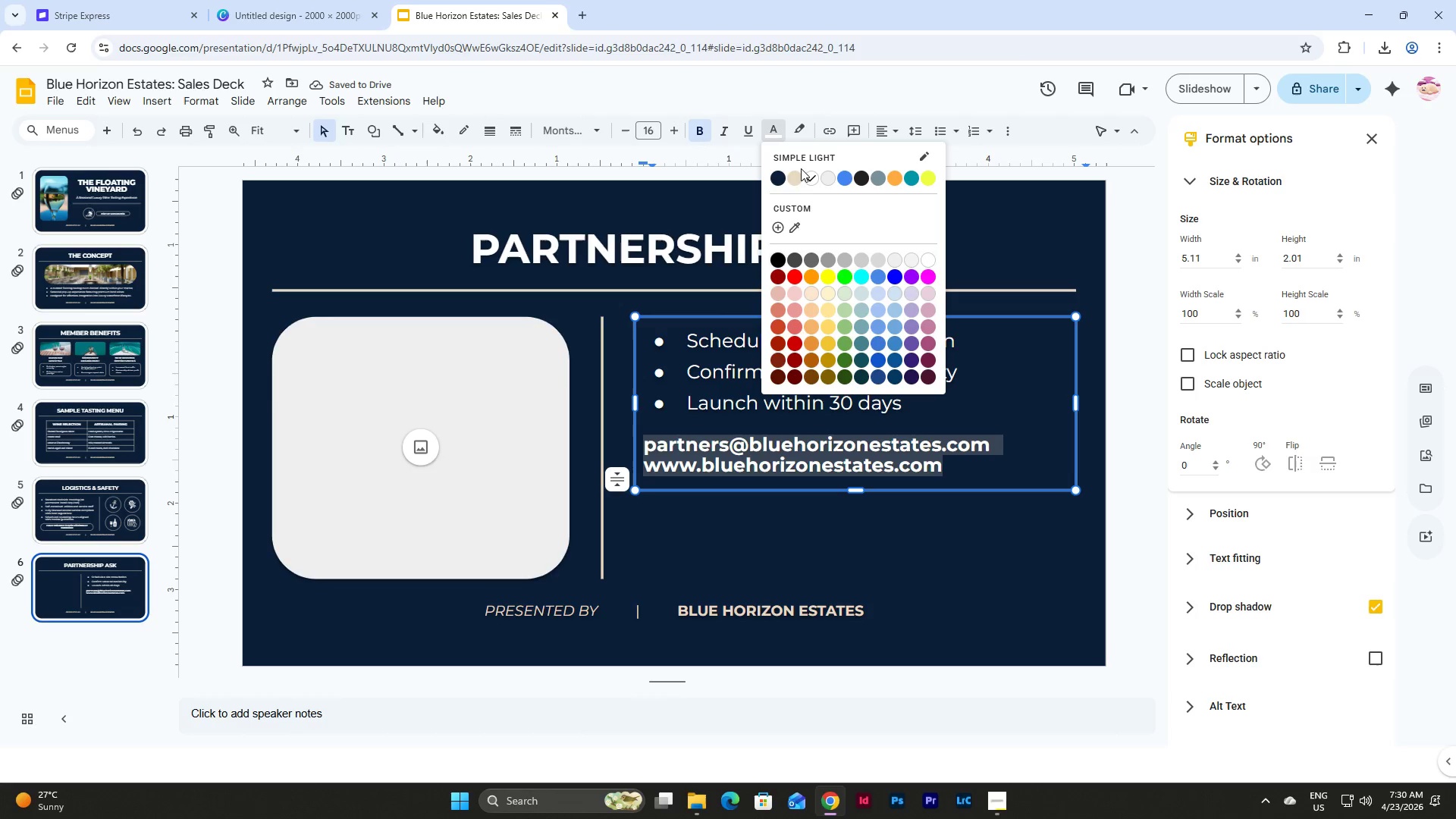 
left_click([797, 182])
 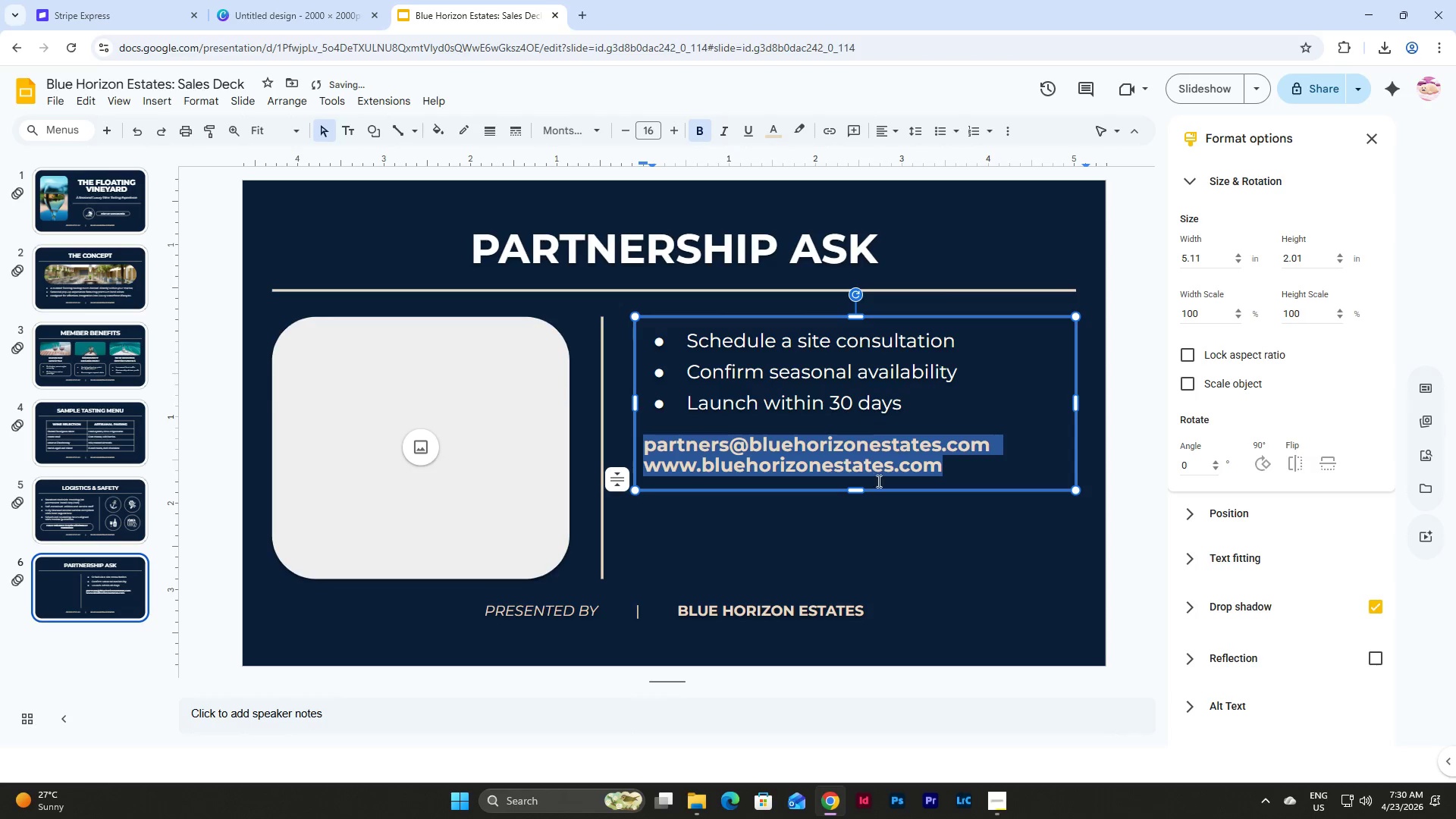 
left_click([928, 534])
 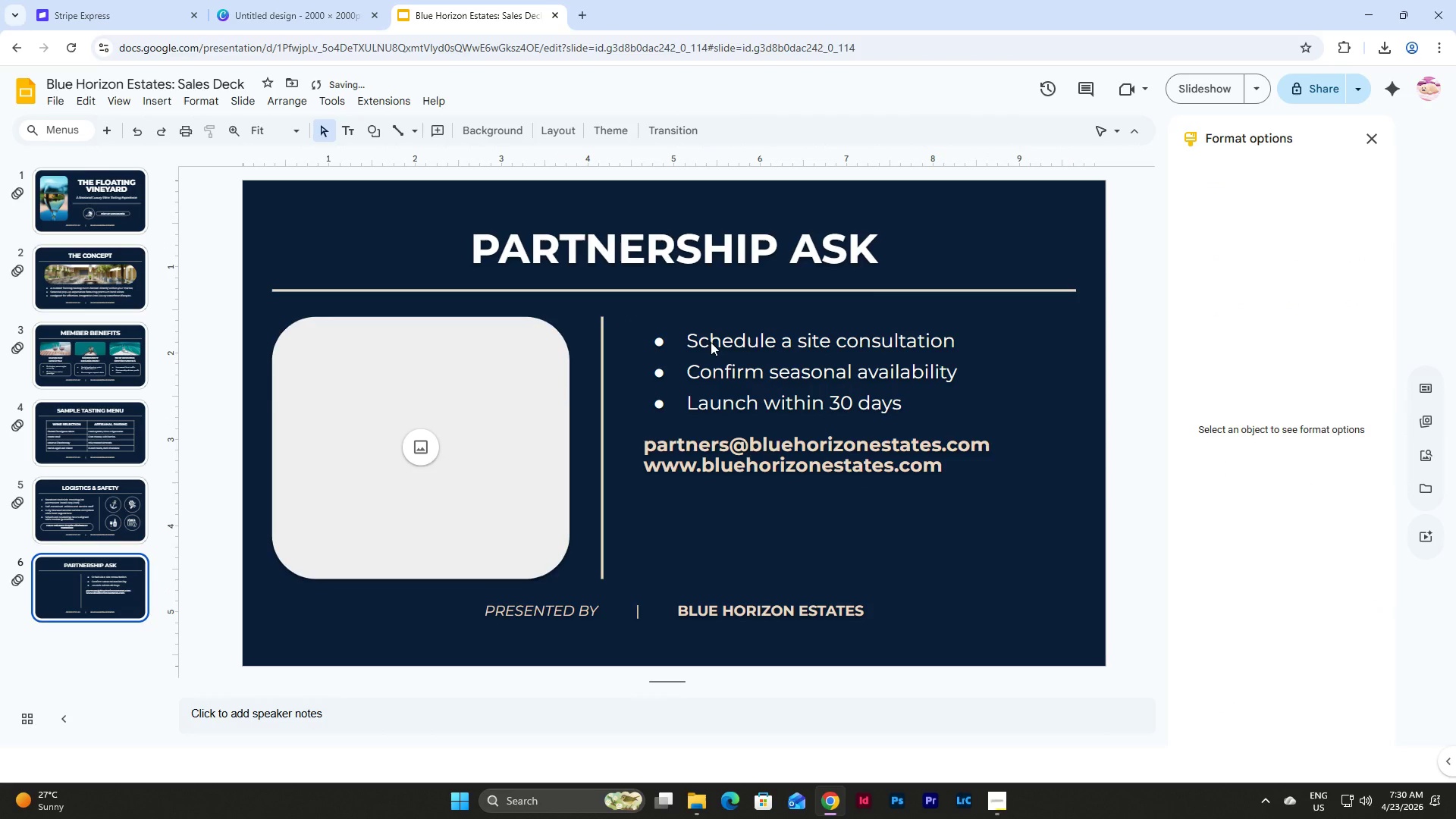 
left_click([711, 342])
 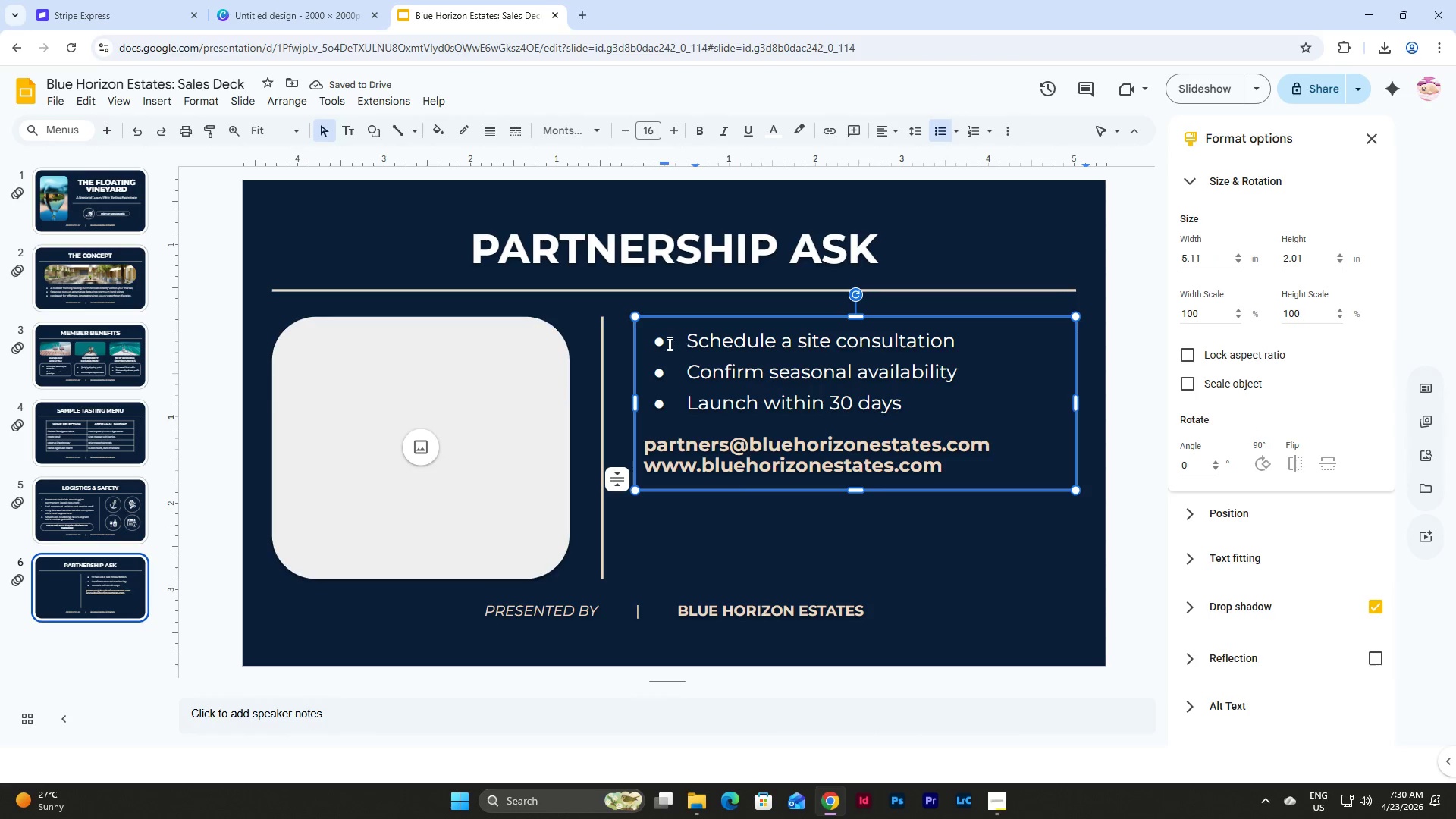 
left_click([663, 341])
 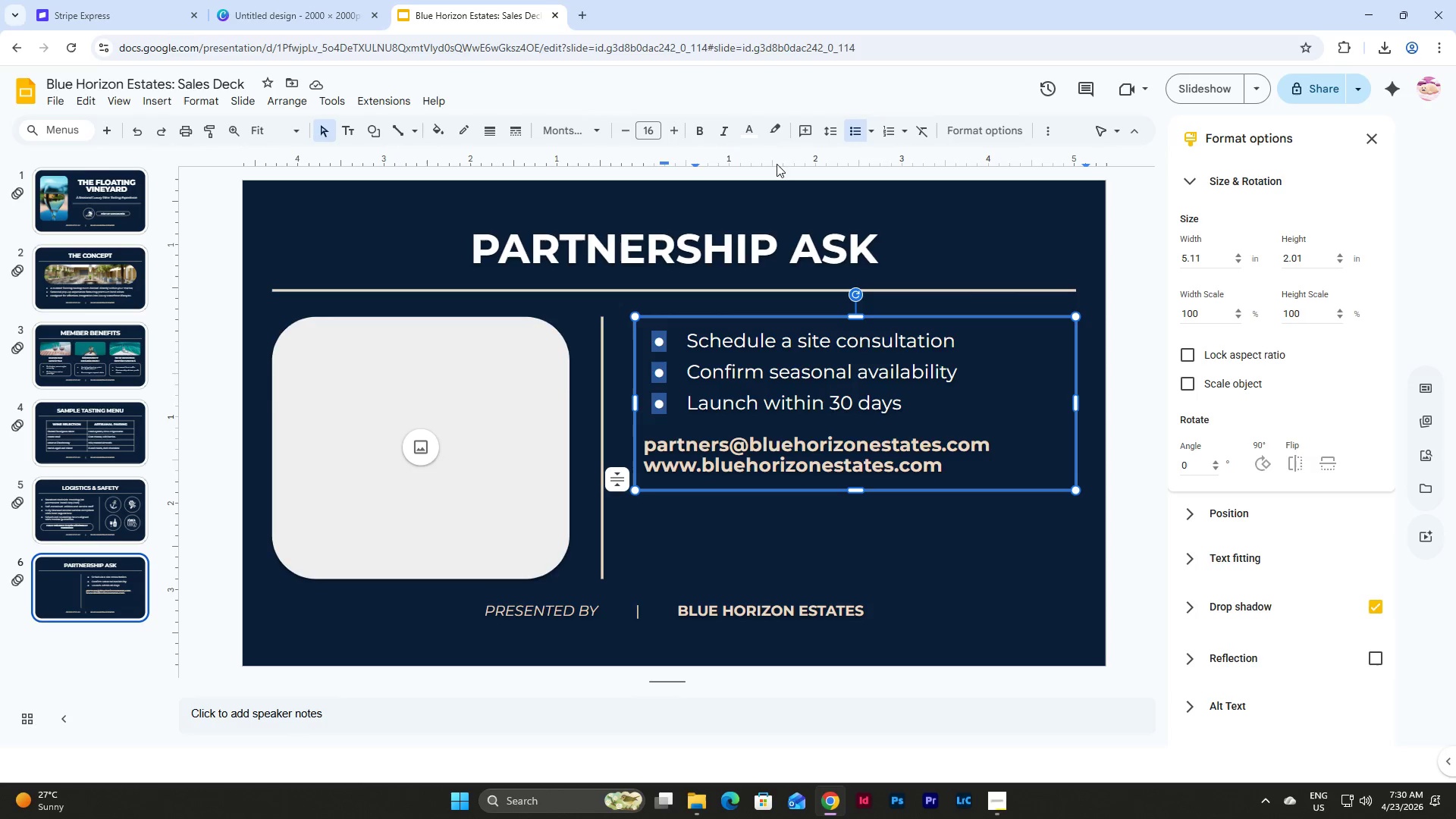 
wait(6.64)
 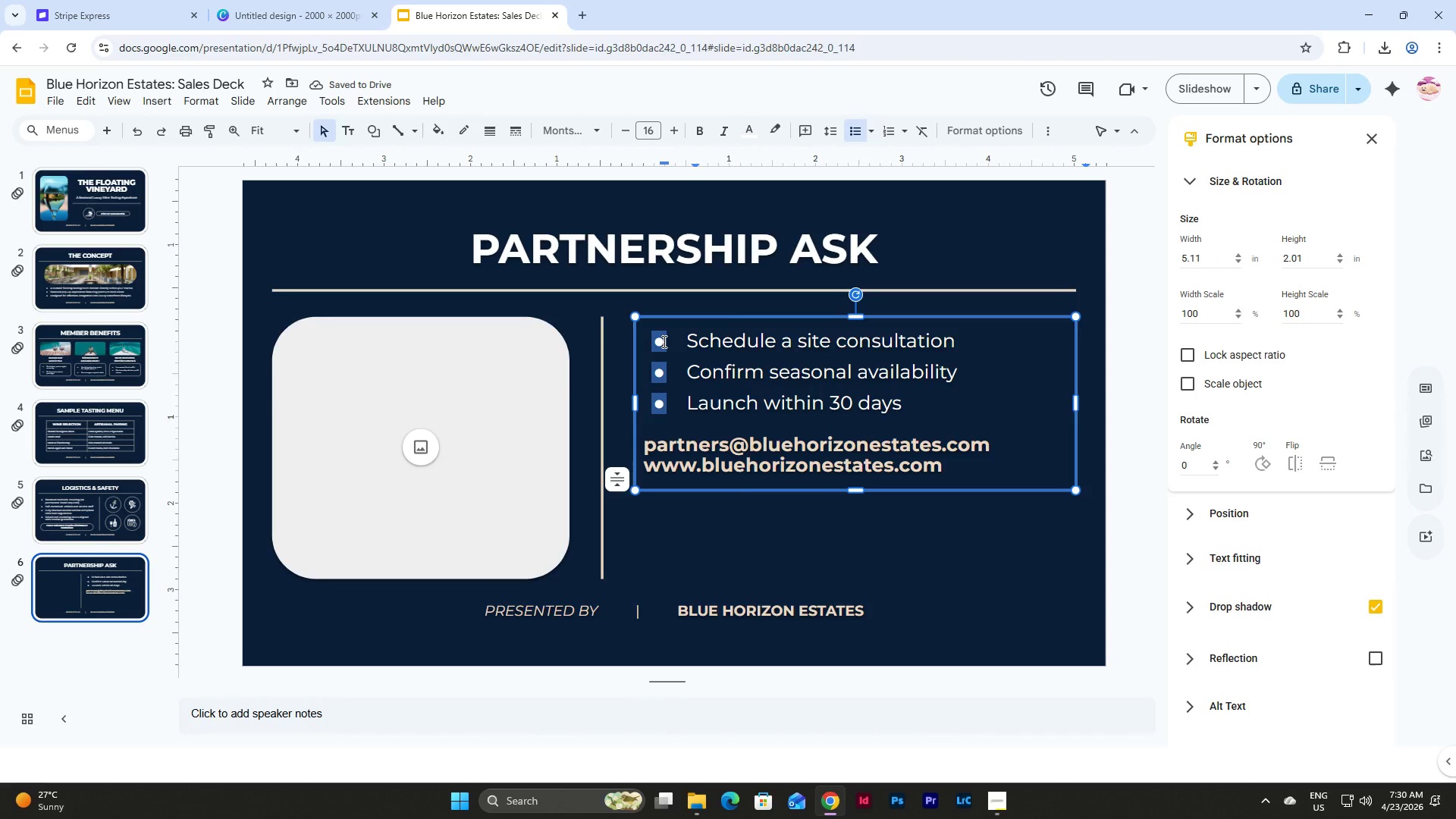 
left_click([745, 133])
 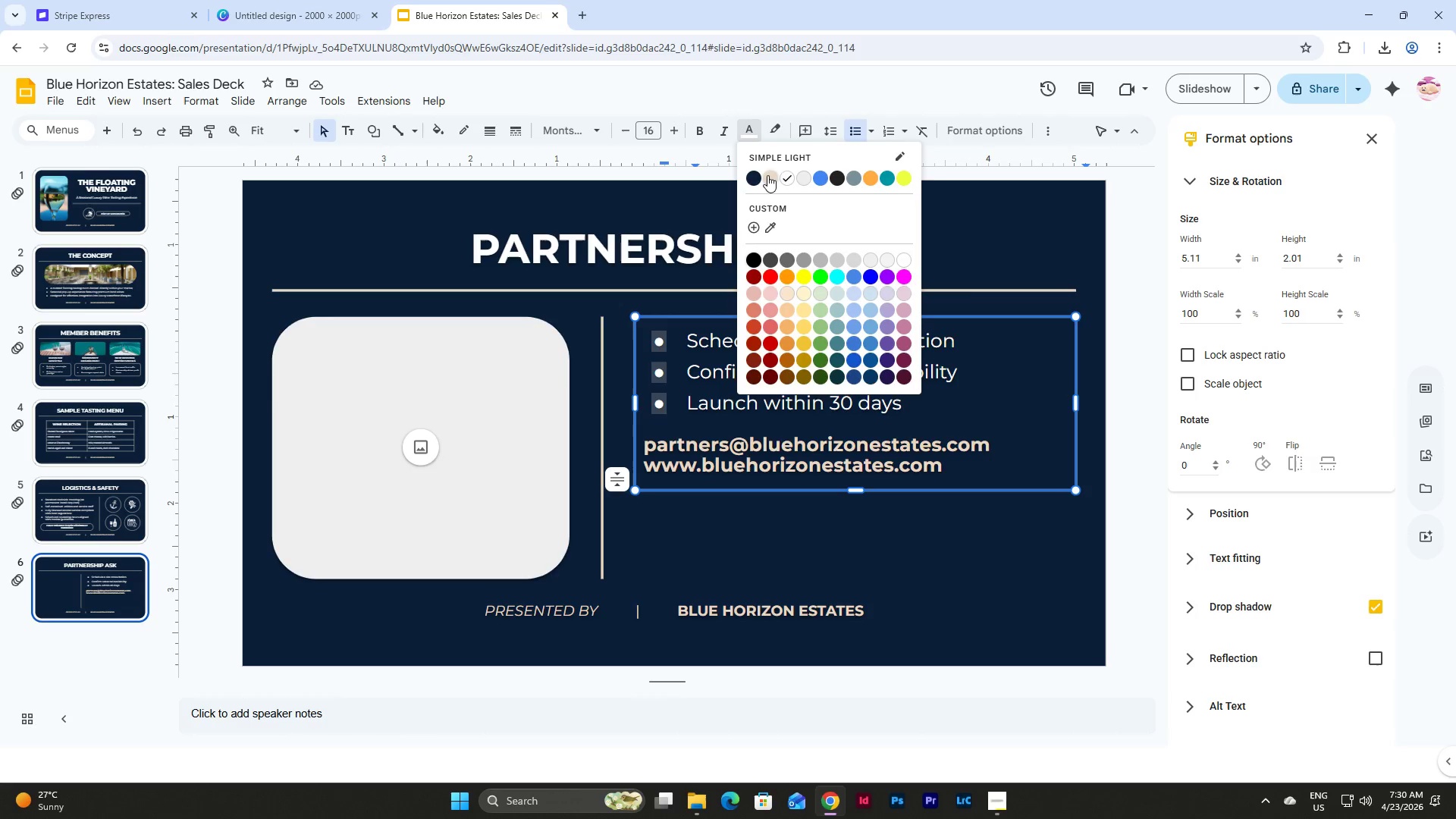 
left_click([770, 175])
 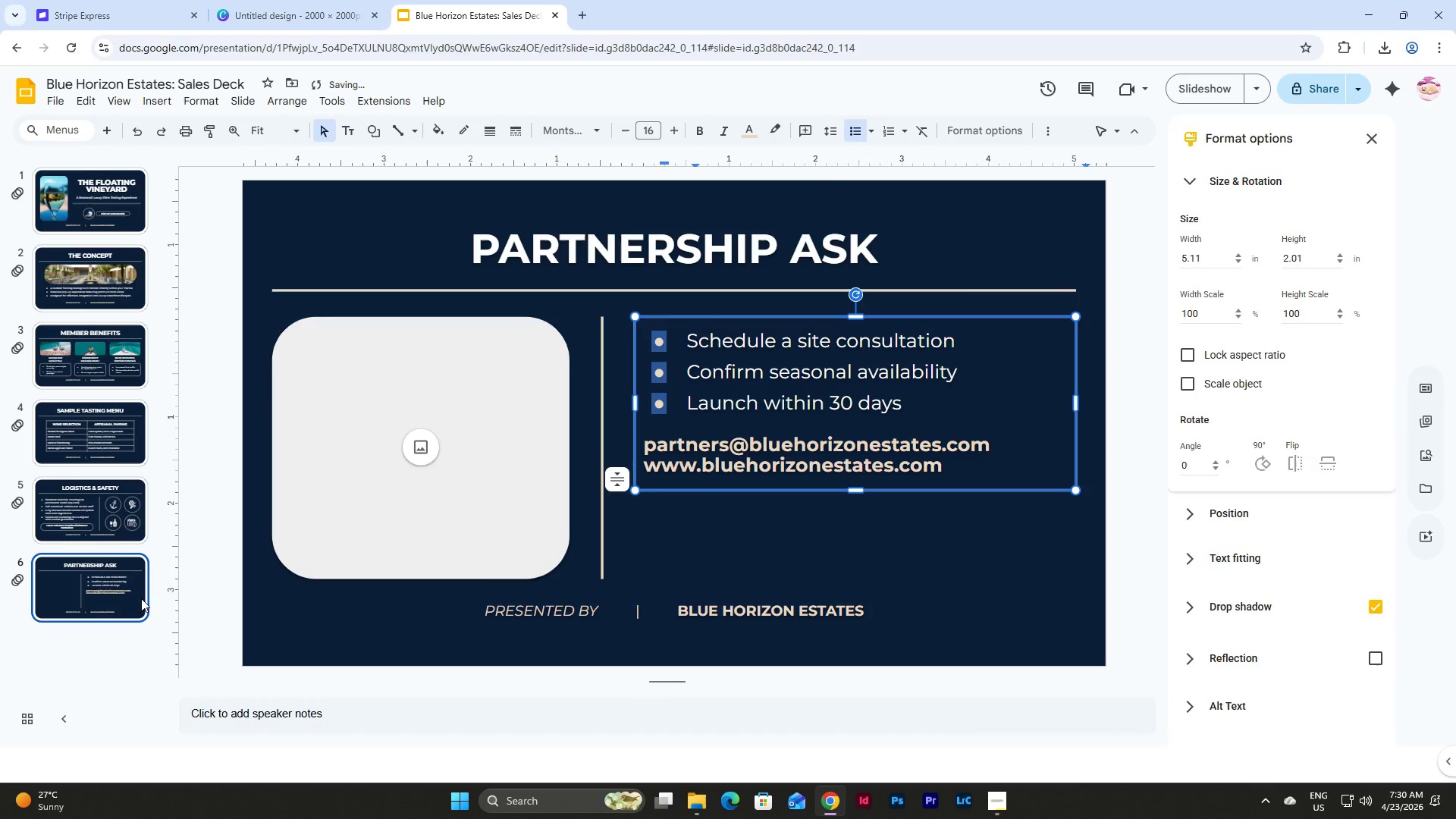 
left_click([113, 511])
 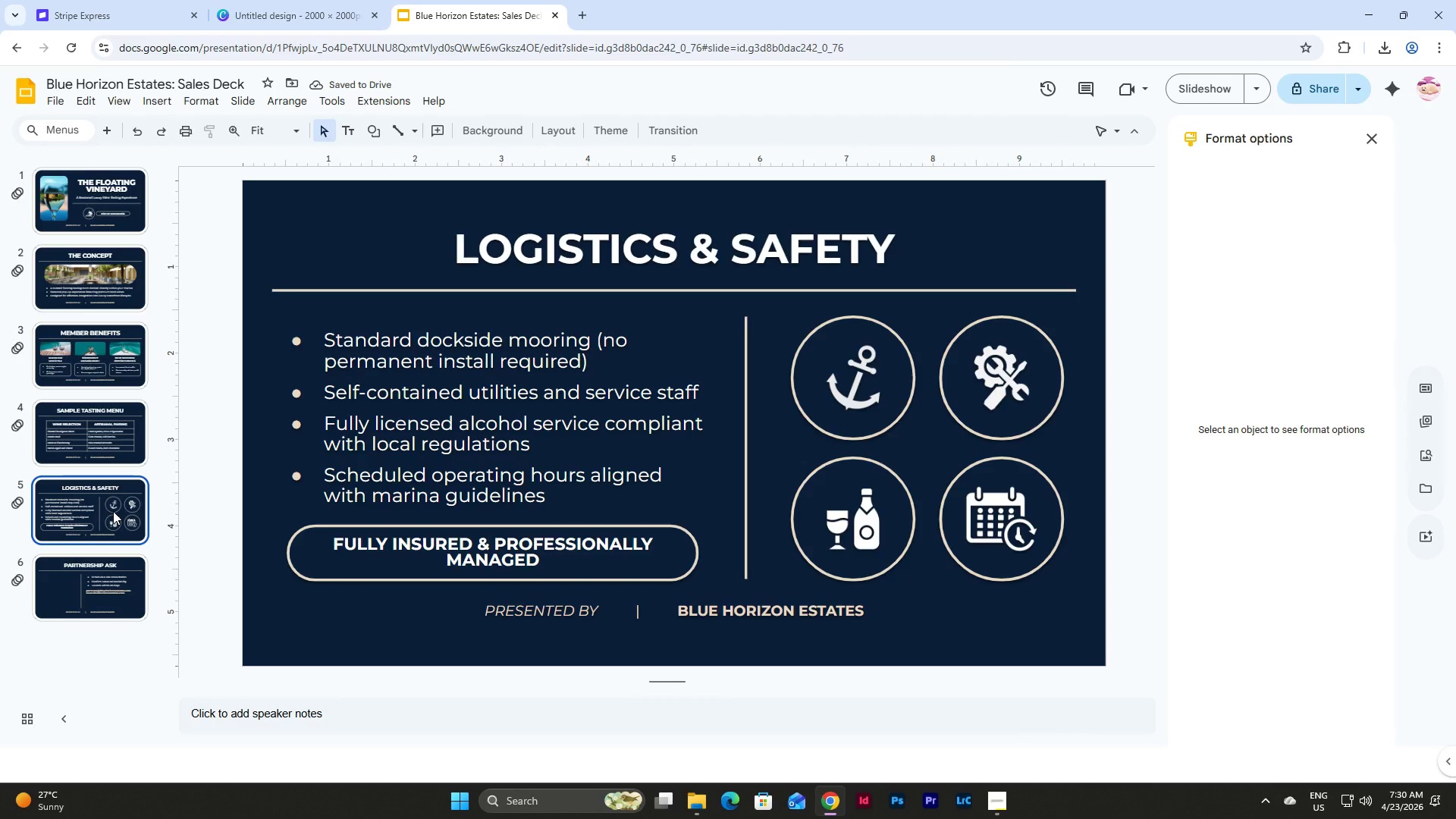 
left_click([107, 423])
 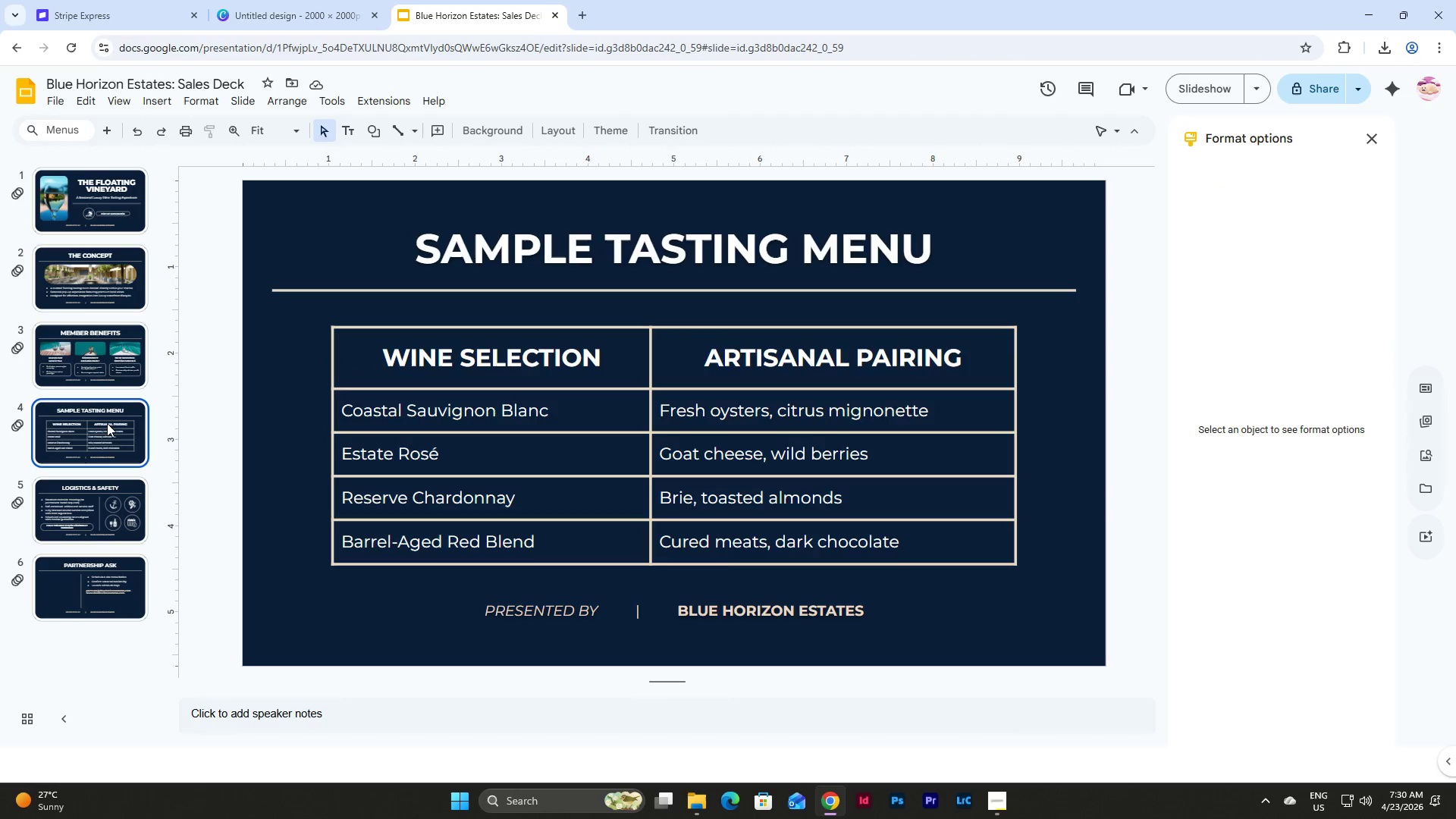 
left_click([102, 584])
 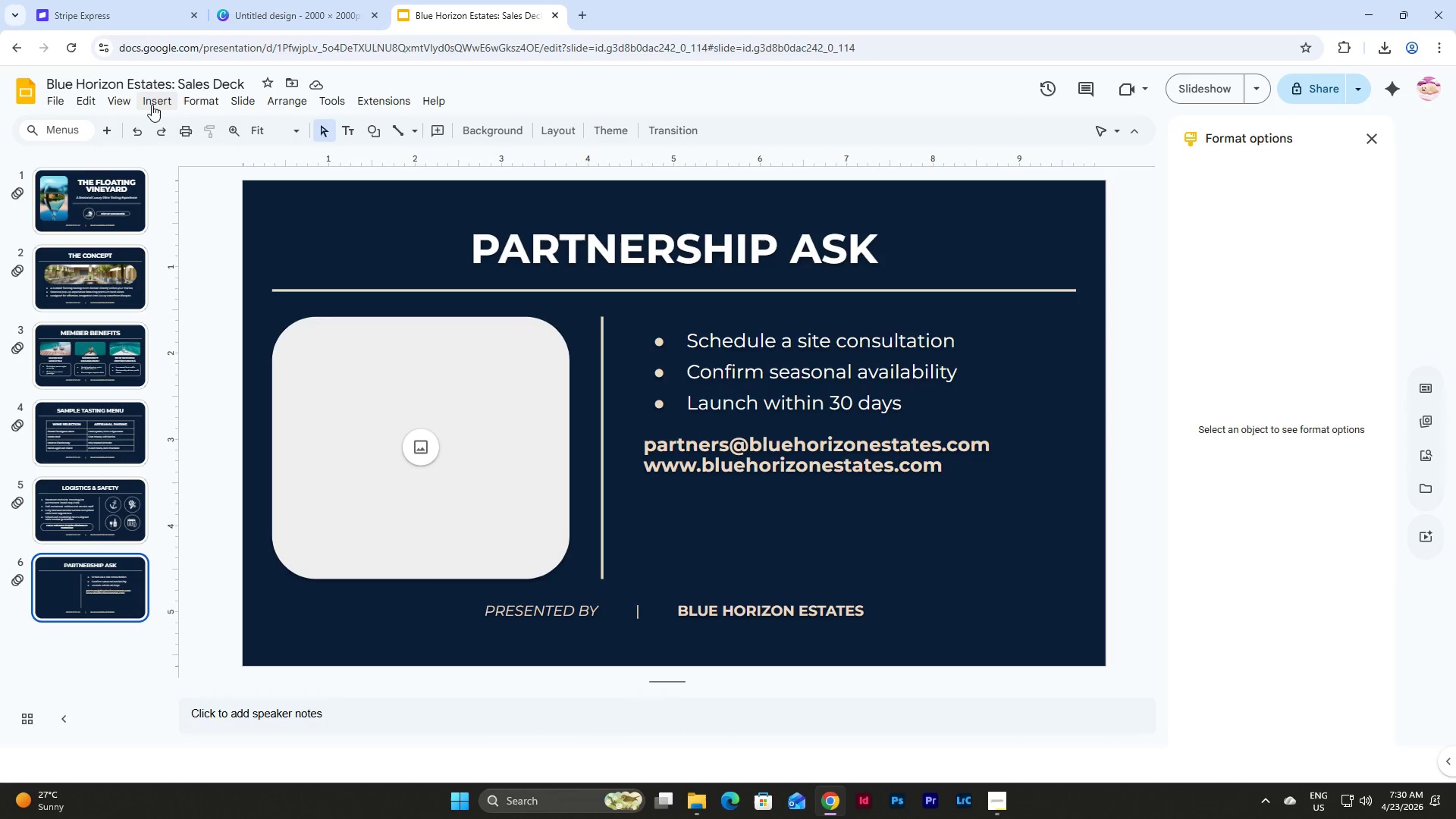 
wait(7.39)
 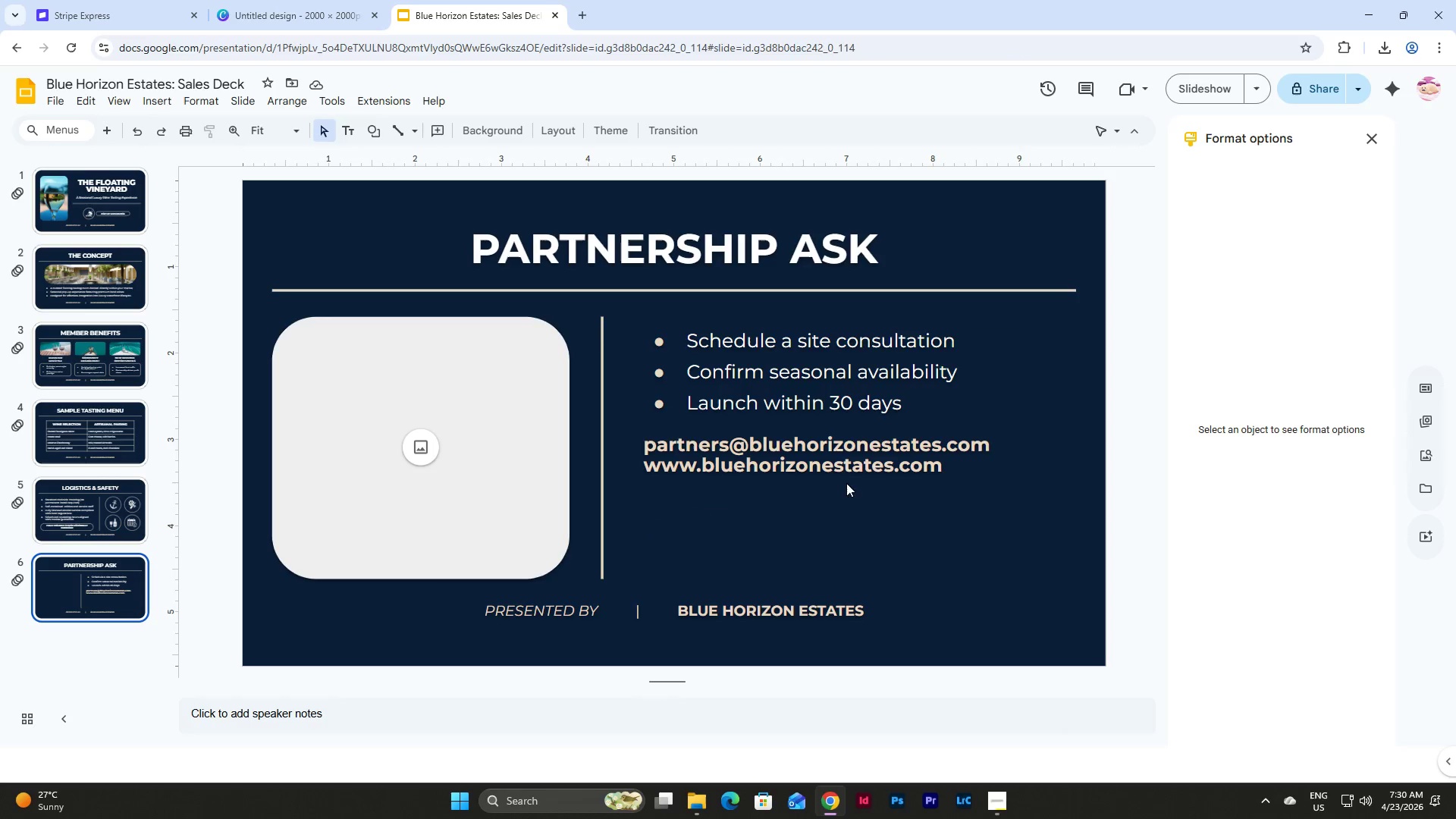 
left_click([208, 100])
 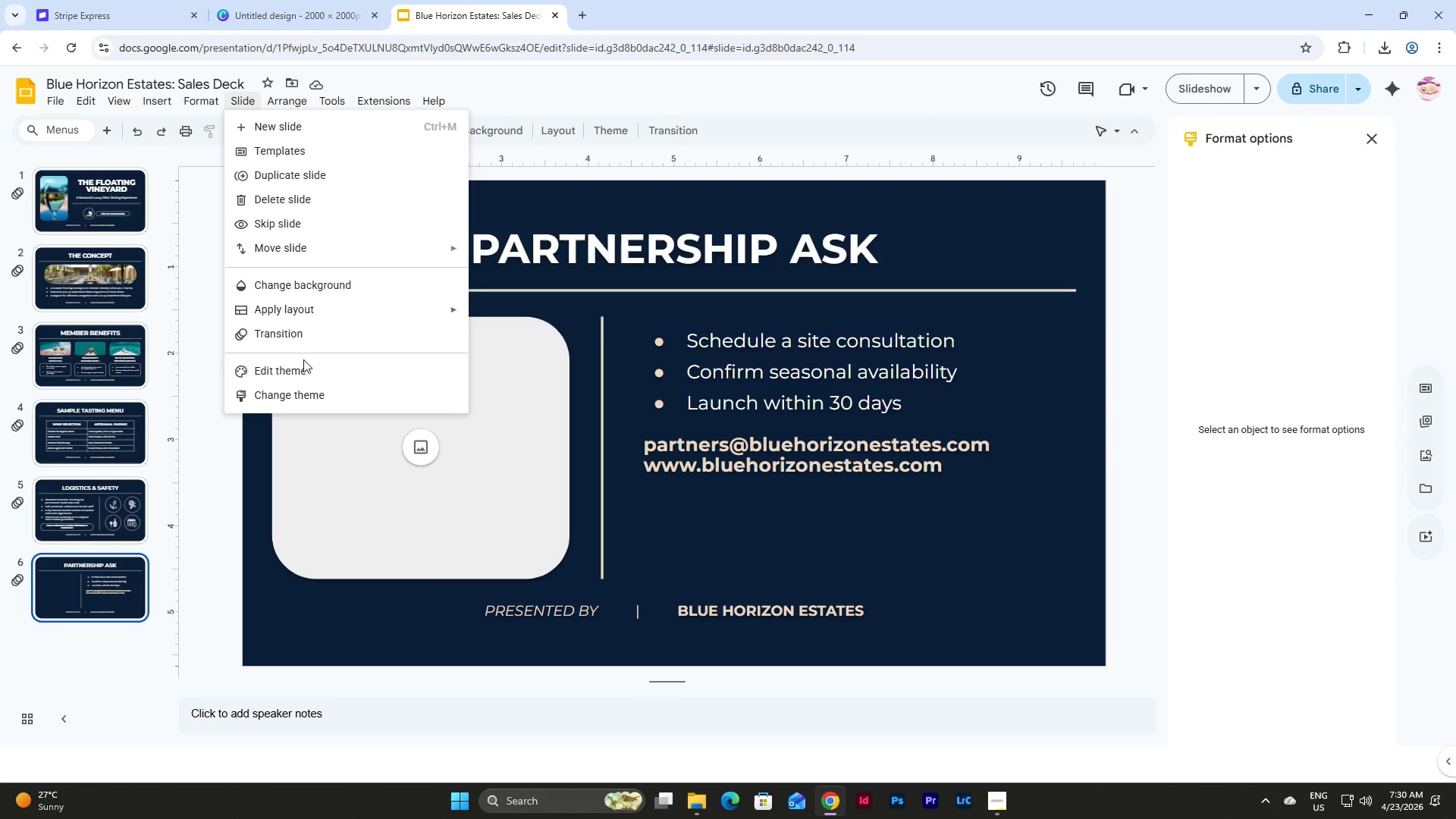 
left_click([305, 366])
 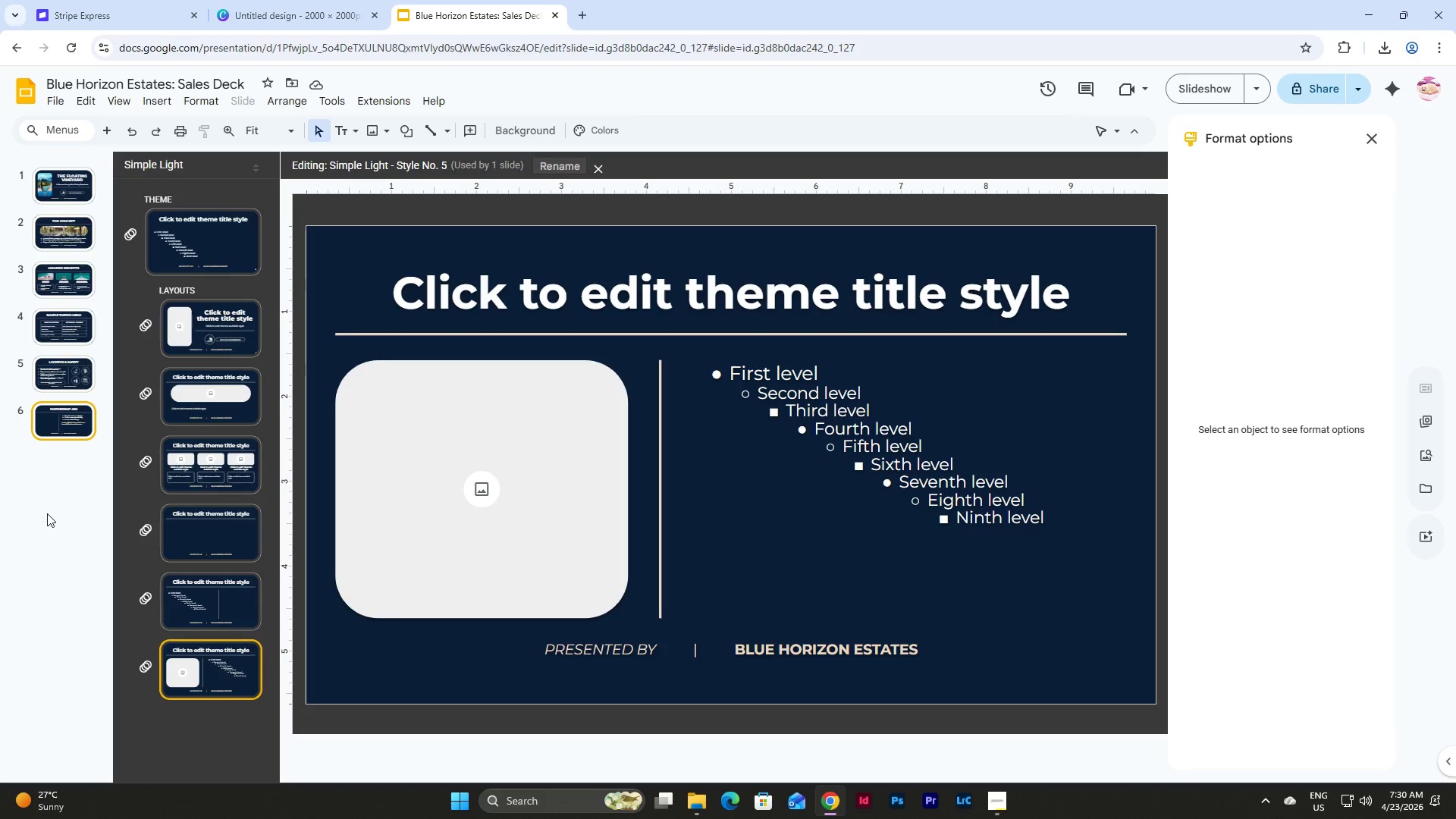 
left_click([54, 407])
 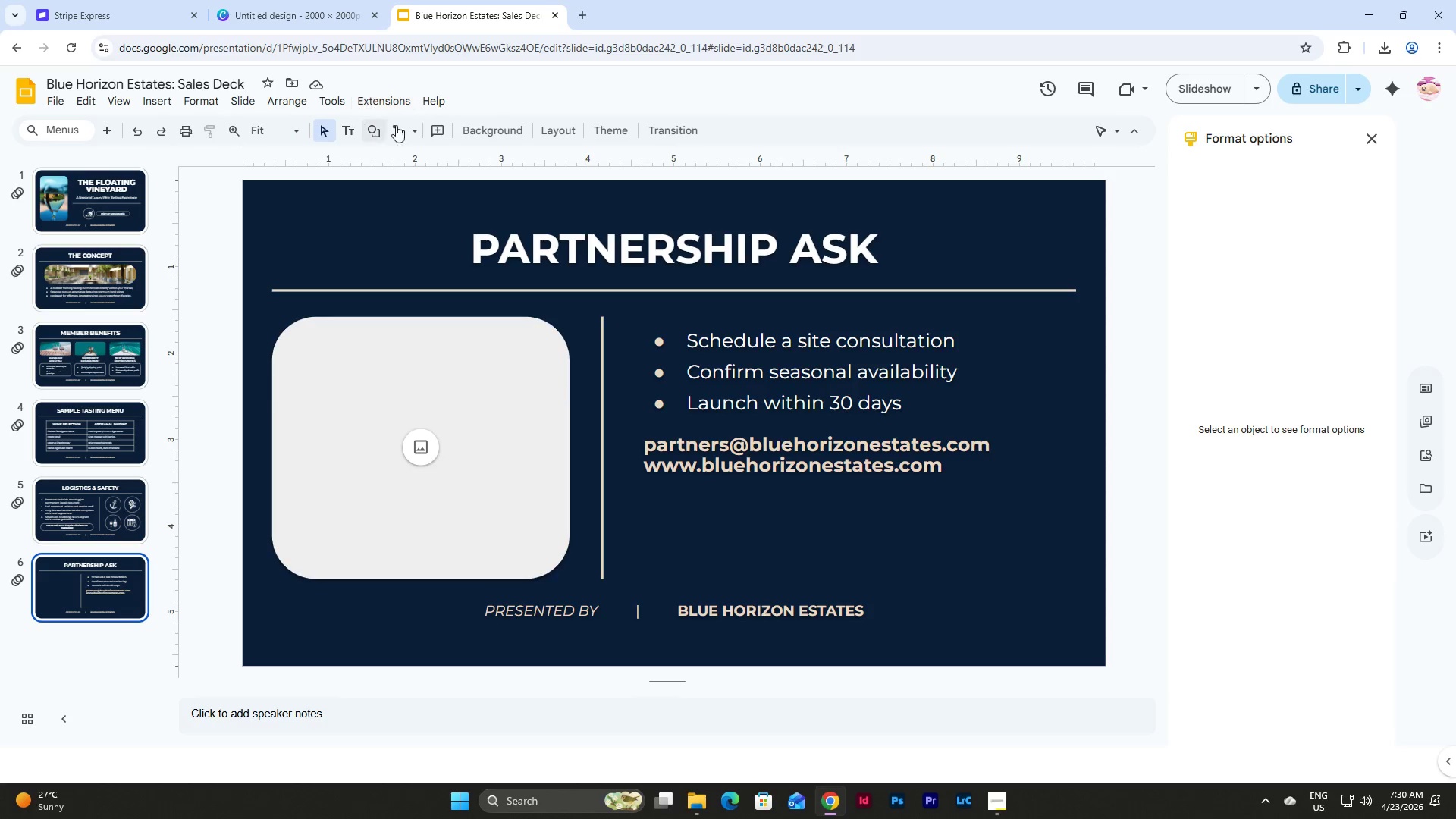 
left_click([551, 130])
 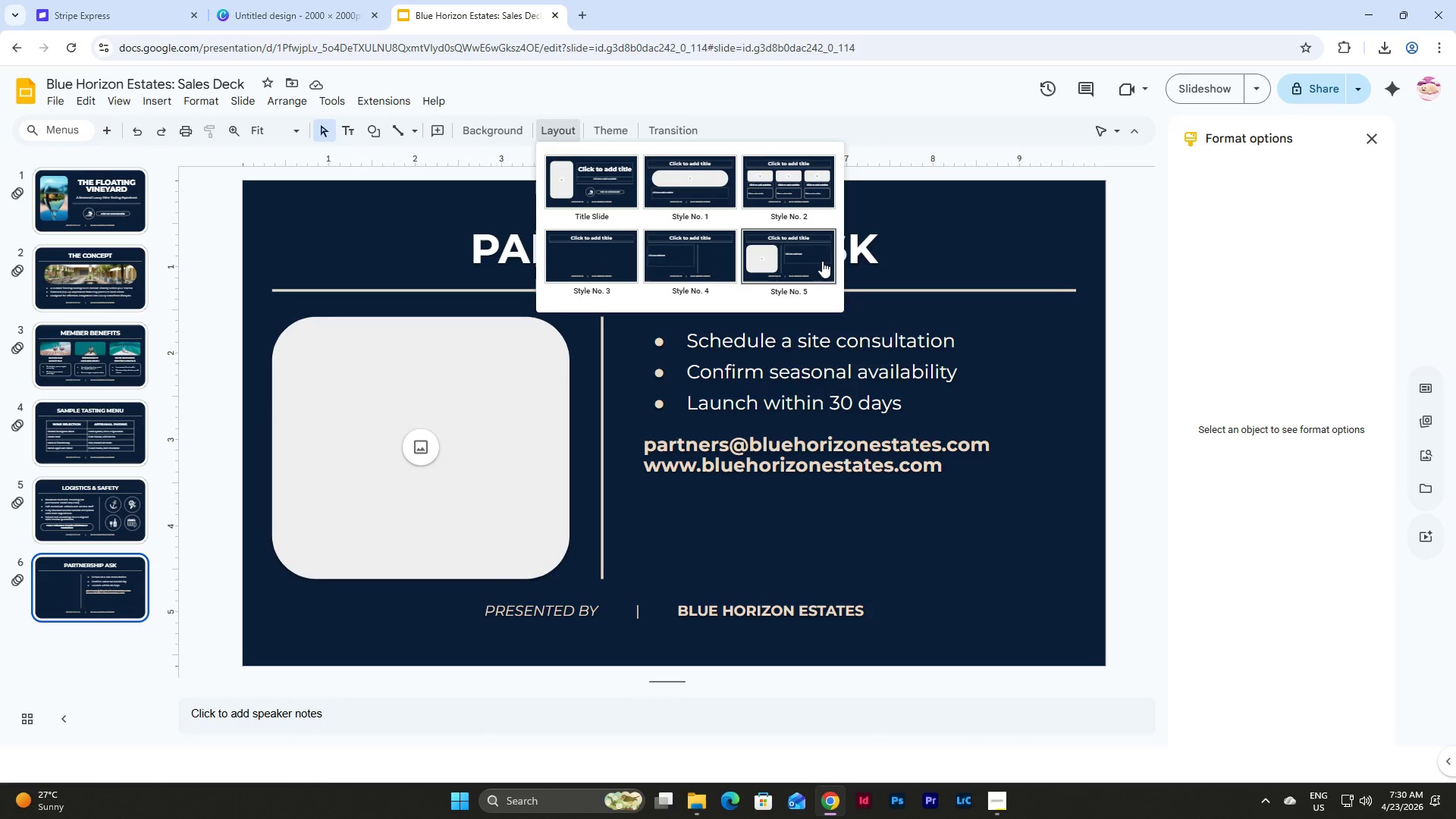 
left_click([820, 261])
 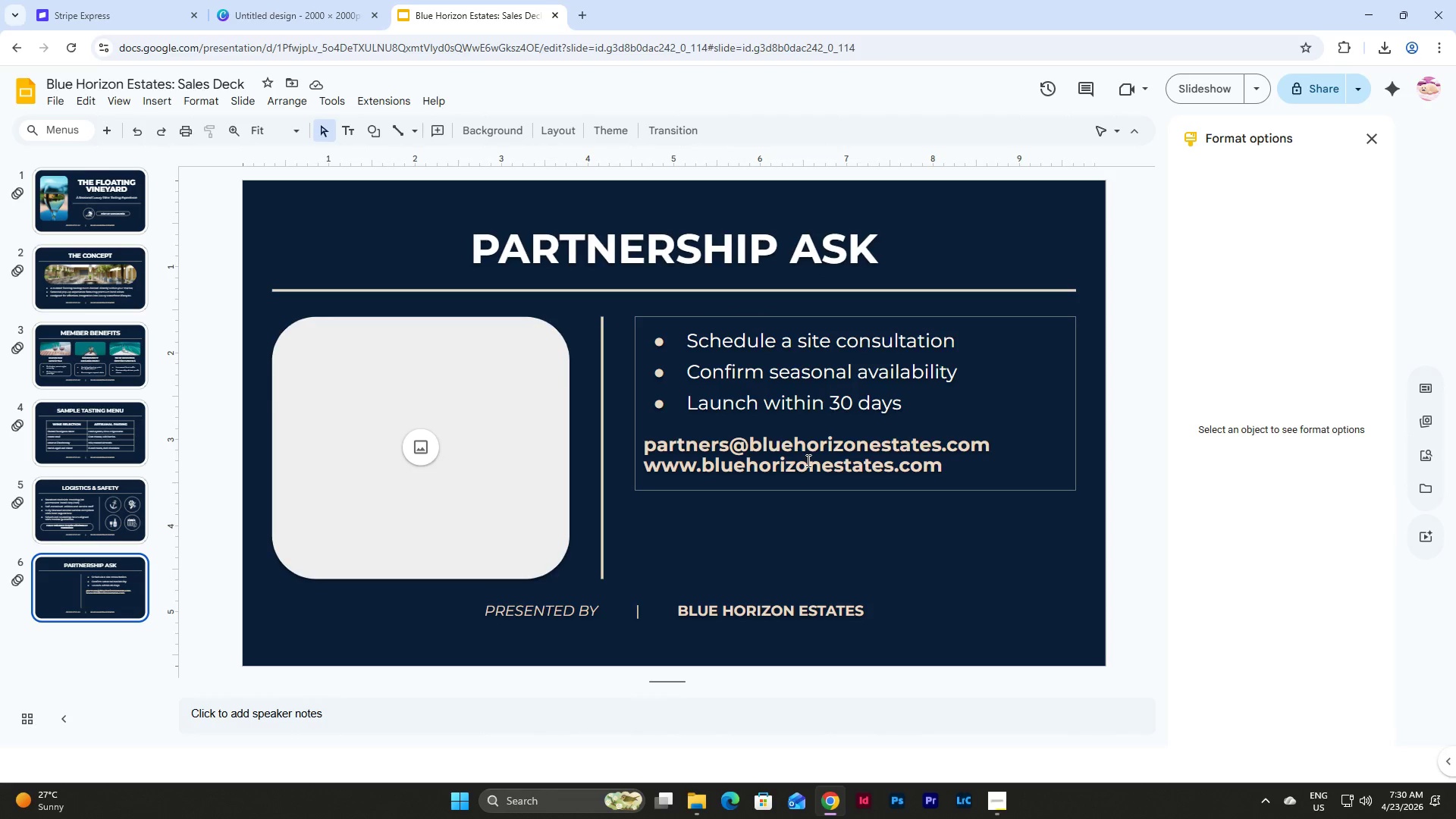 
left_click([807, 536])
 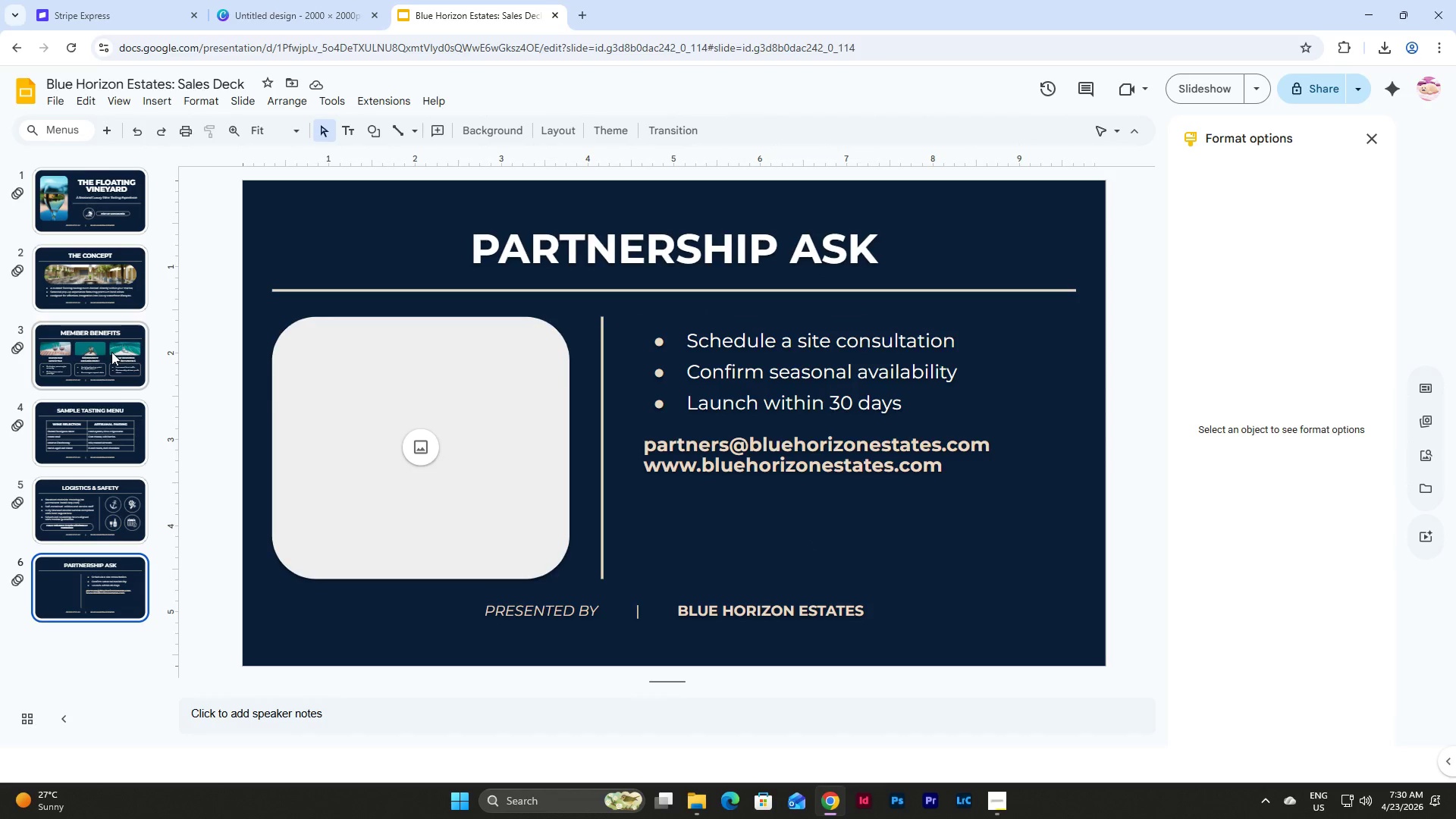 
left_click([121, 519])
 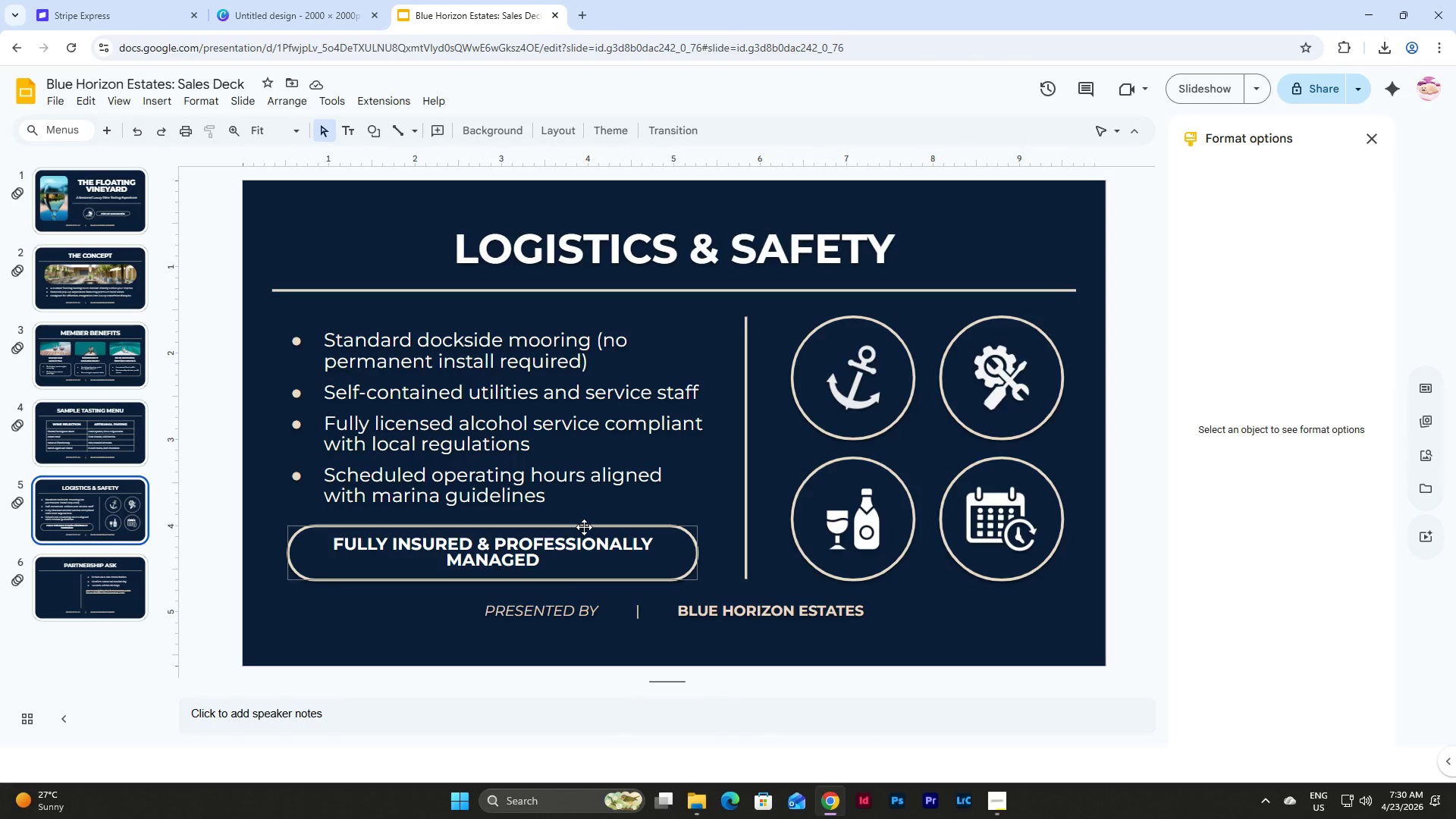 
left_click([584, 527])
 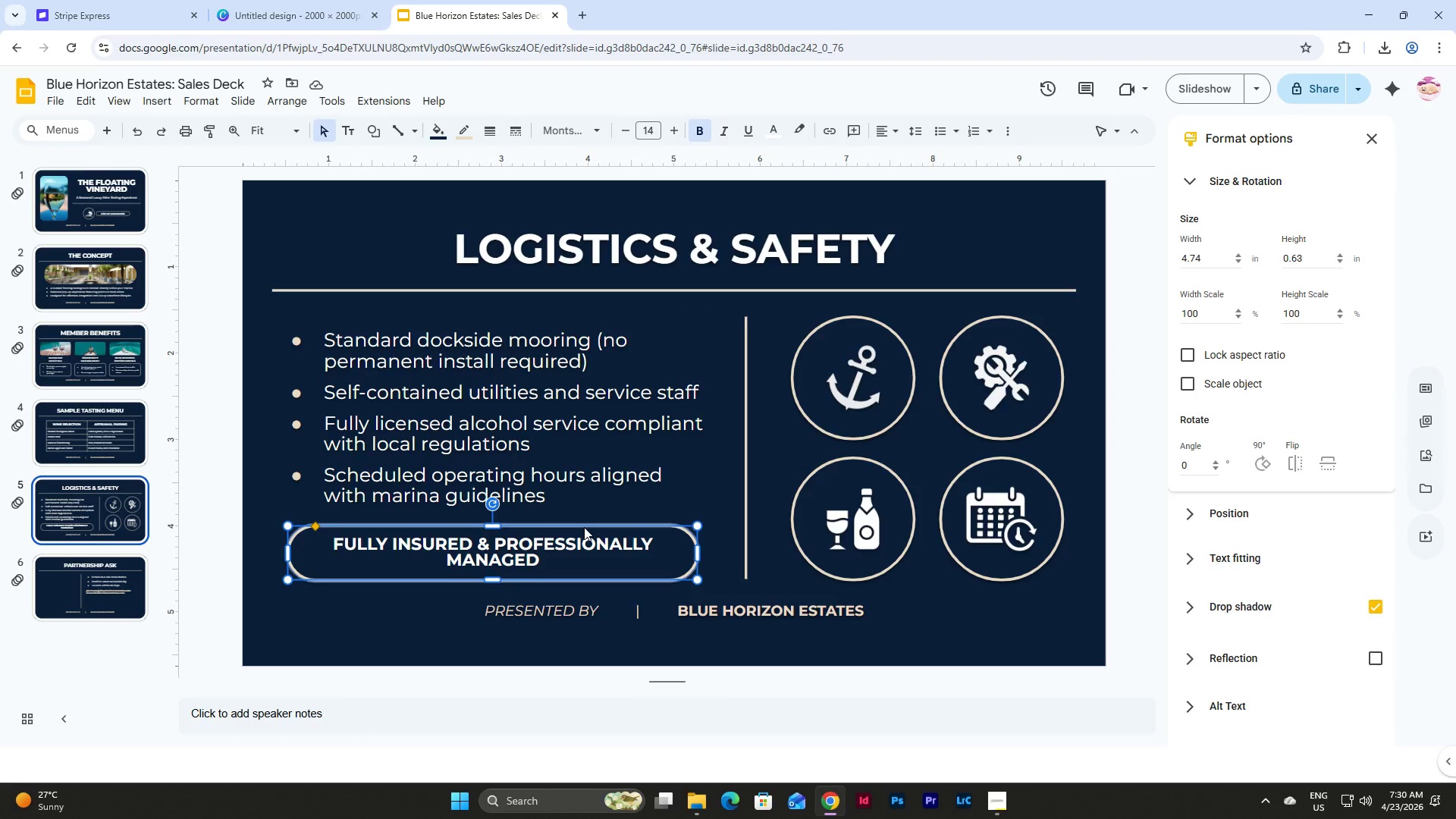 
key(Control+C)
 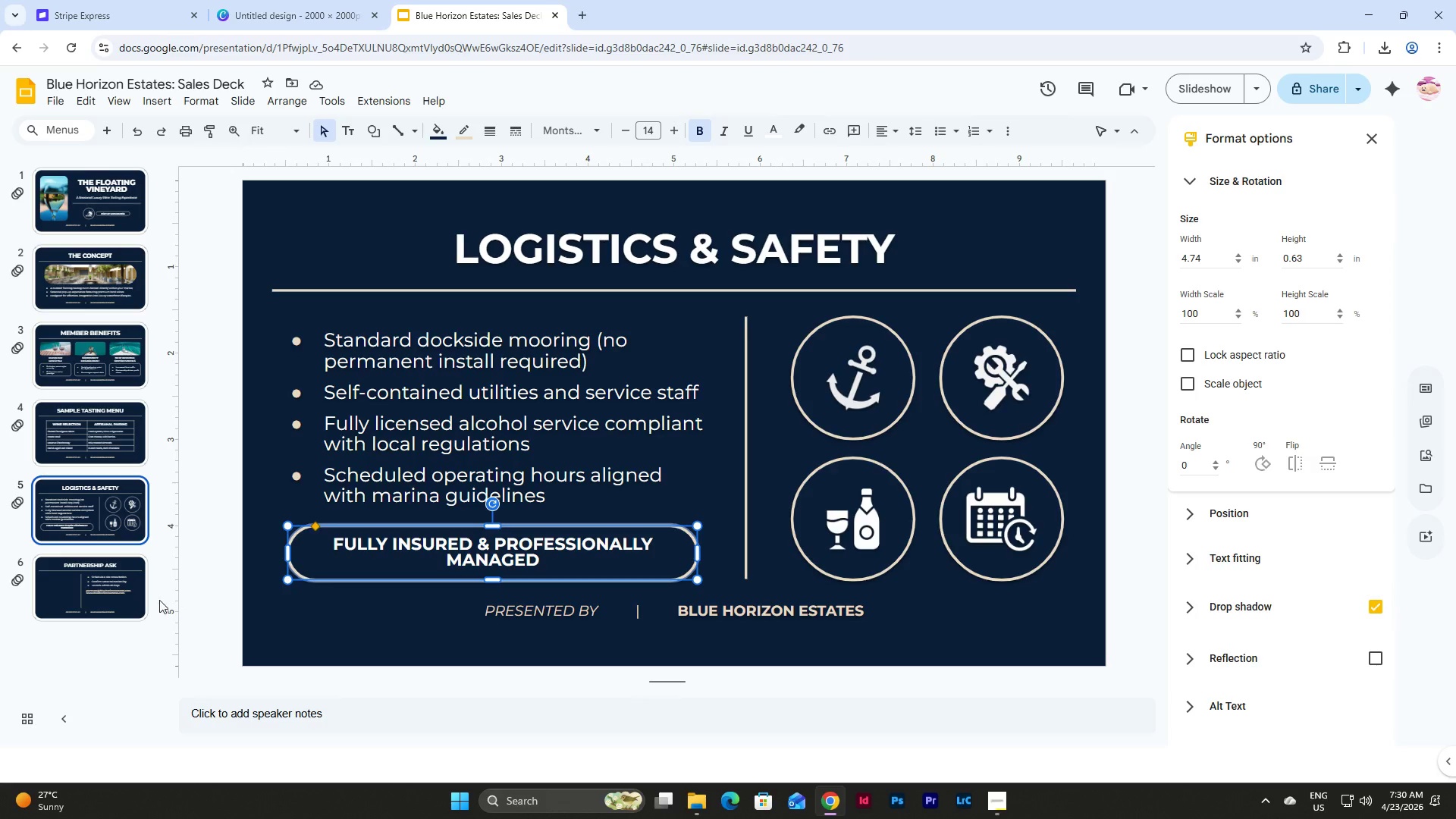 
left_click([119, 610])
 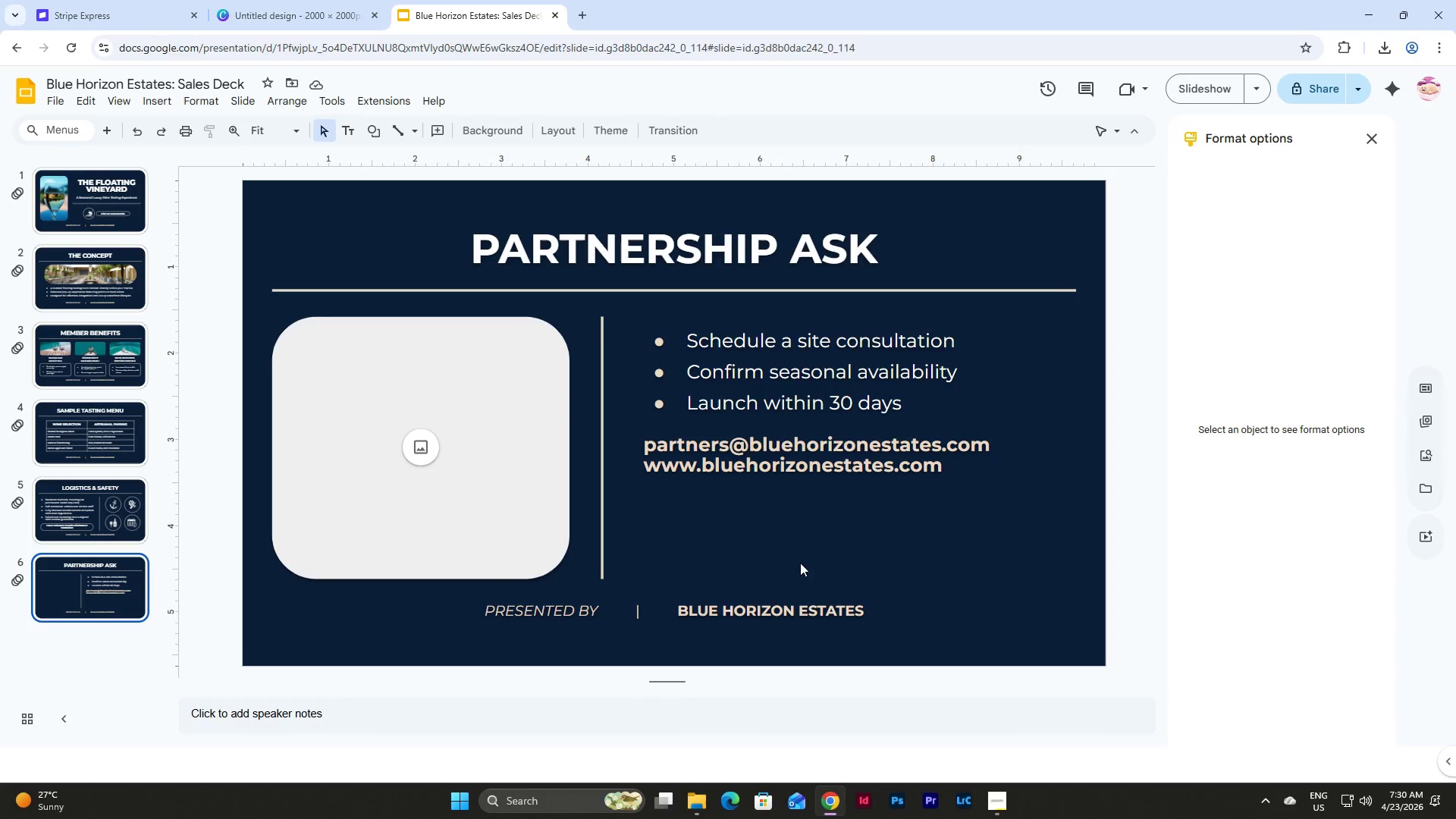 
left_click([803, 544])
 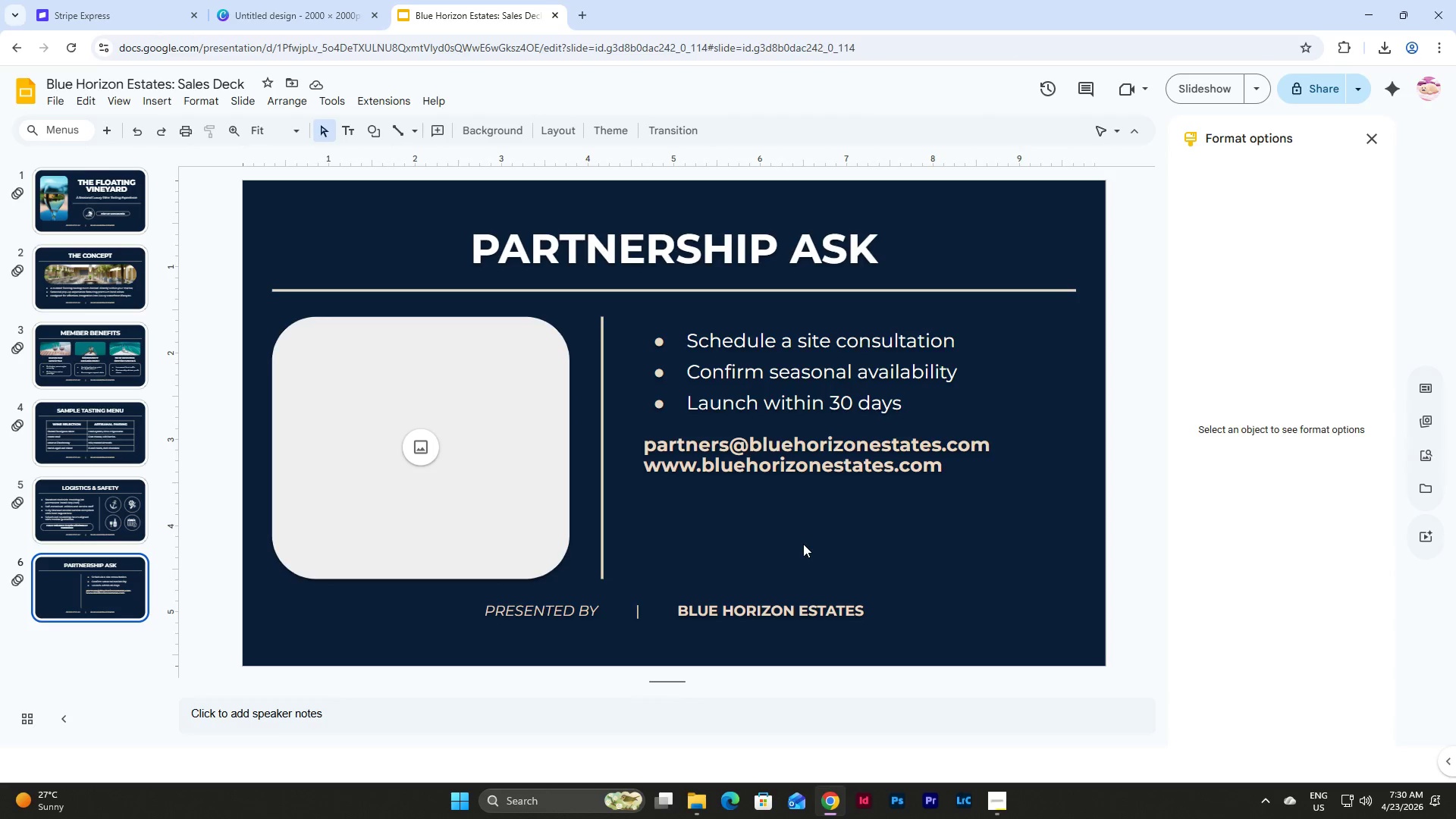 
key(Control+V)
 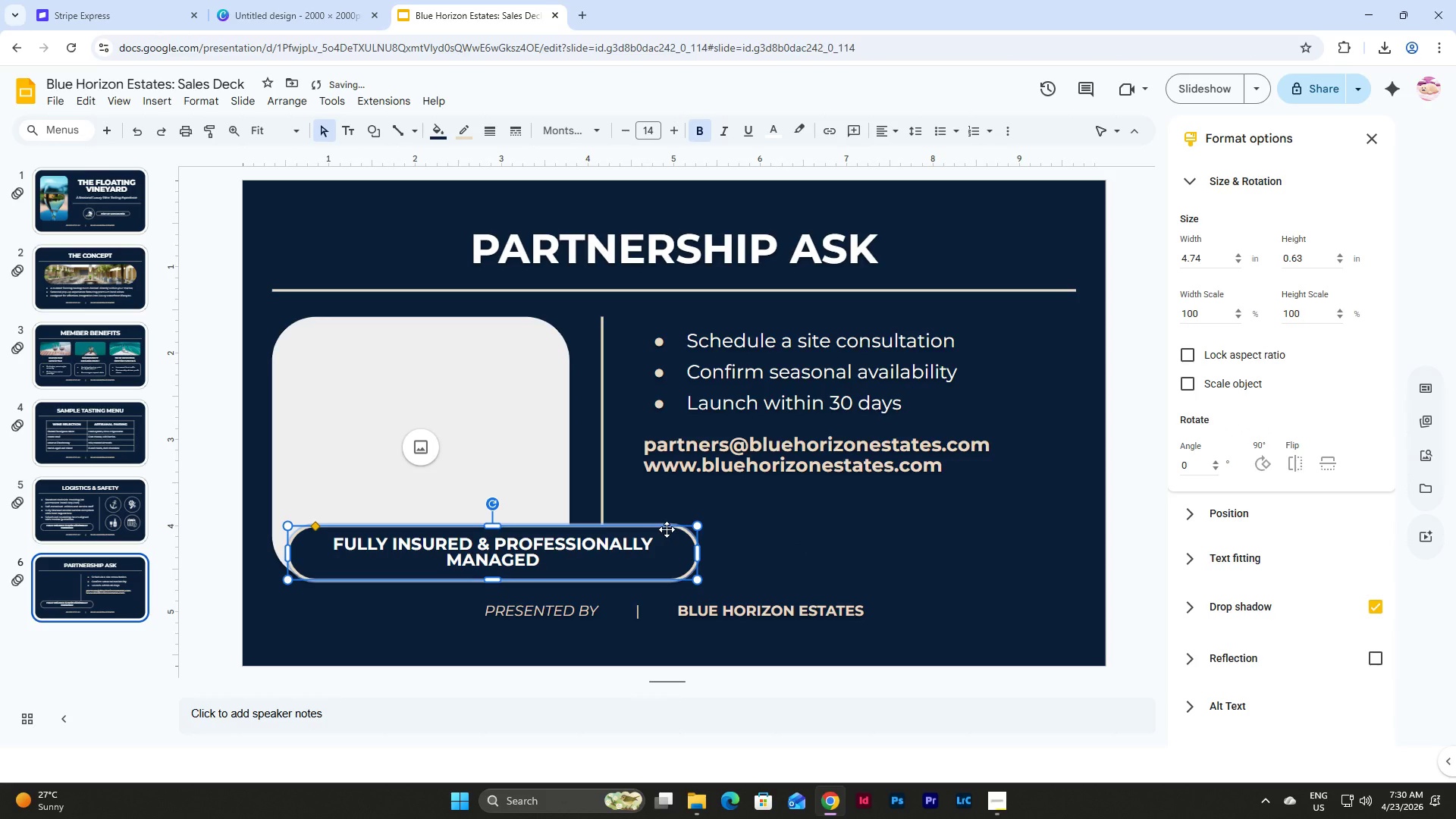 
left_click_drag(start_coordinate=[667, 529], to_coordinate=[998, 527])
 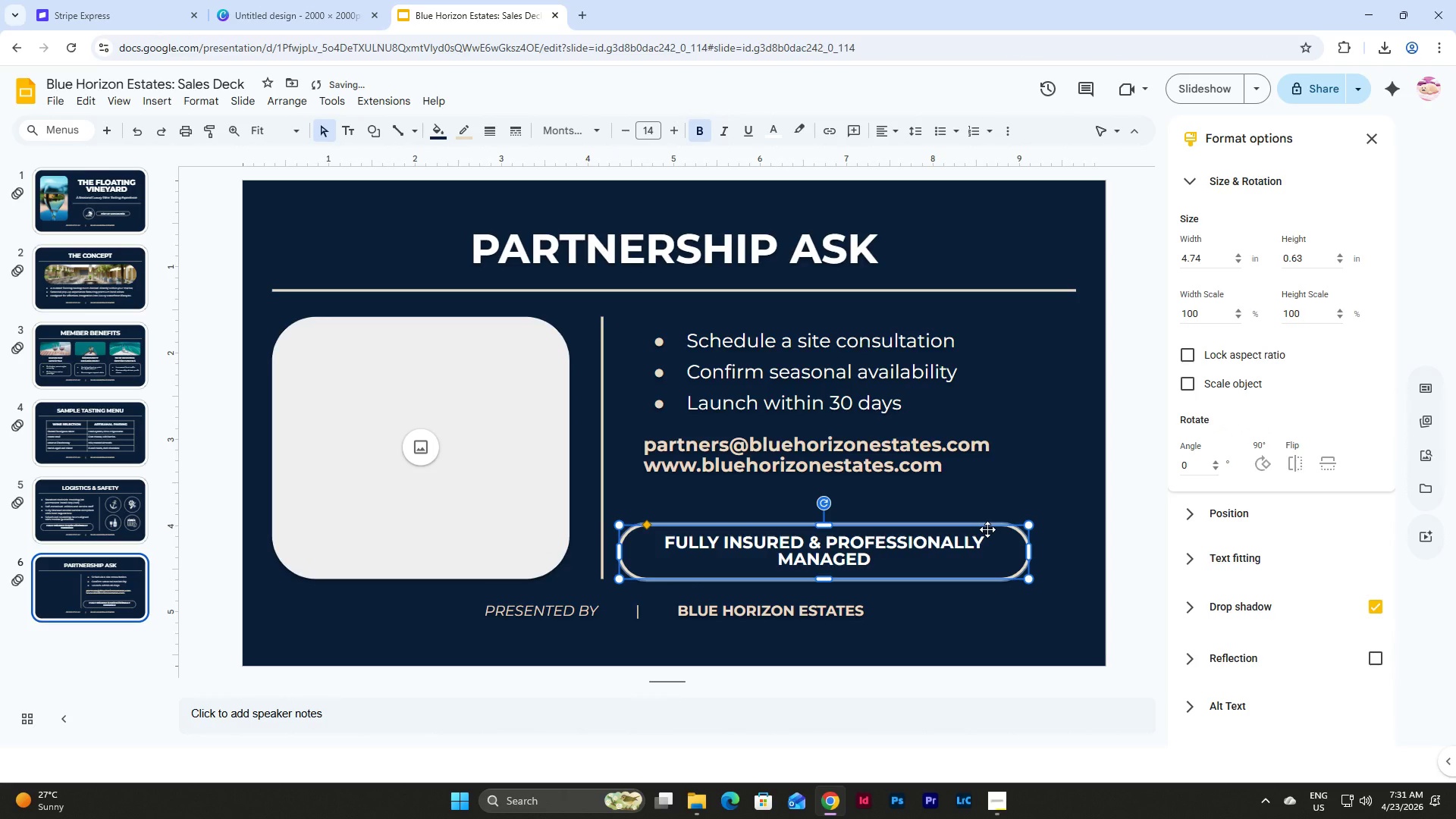 
left_click_drag(start_coordinate=[987, 529], to_coordinate=[1003, 529])
 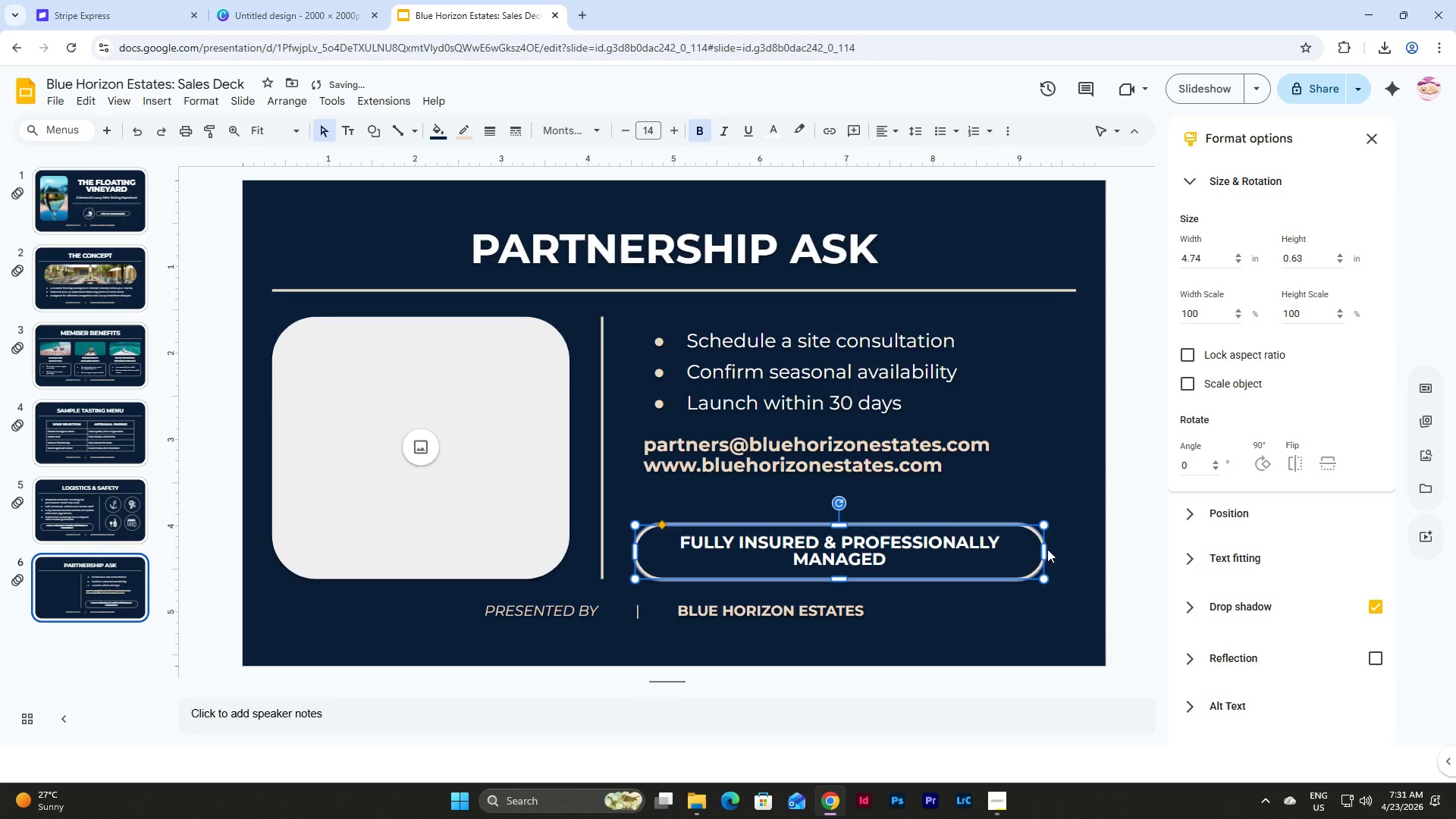 
left_click_drag(start_coordinate=[1046, 549], to_coordinate=[1075, 549])
 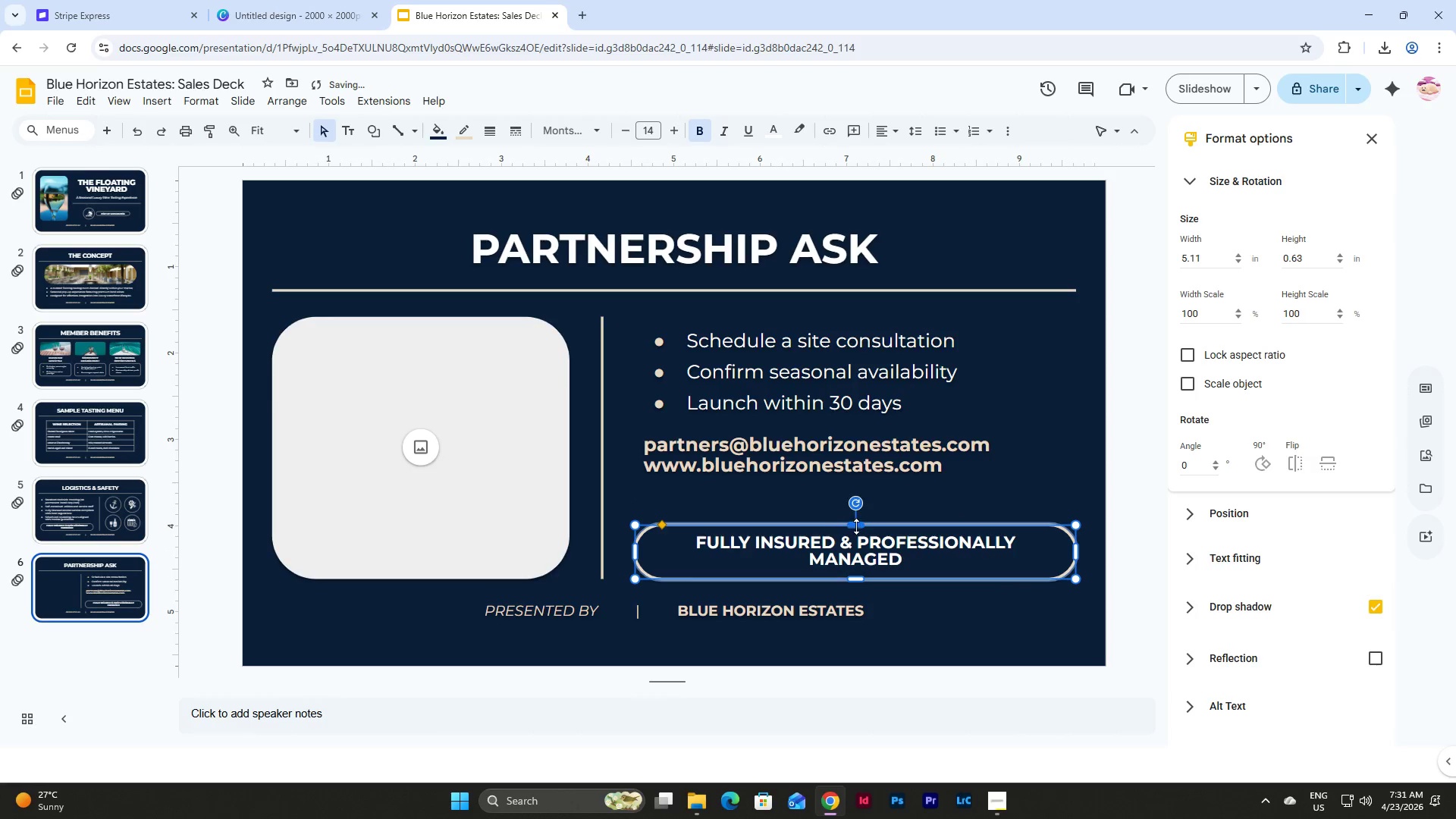 
left_click_drag(start_coordinate=[857, 526], to_coordinate=[860, 507])
 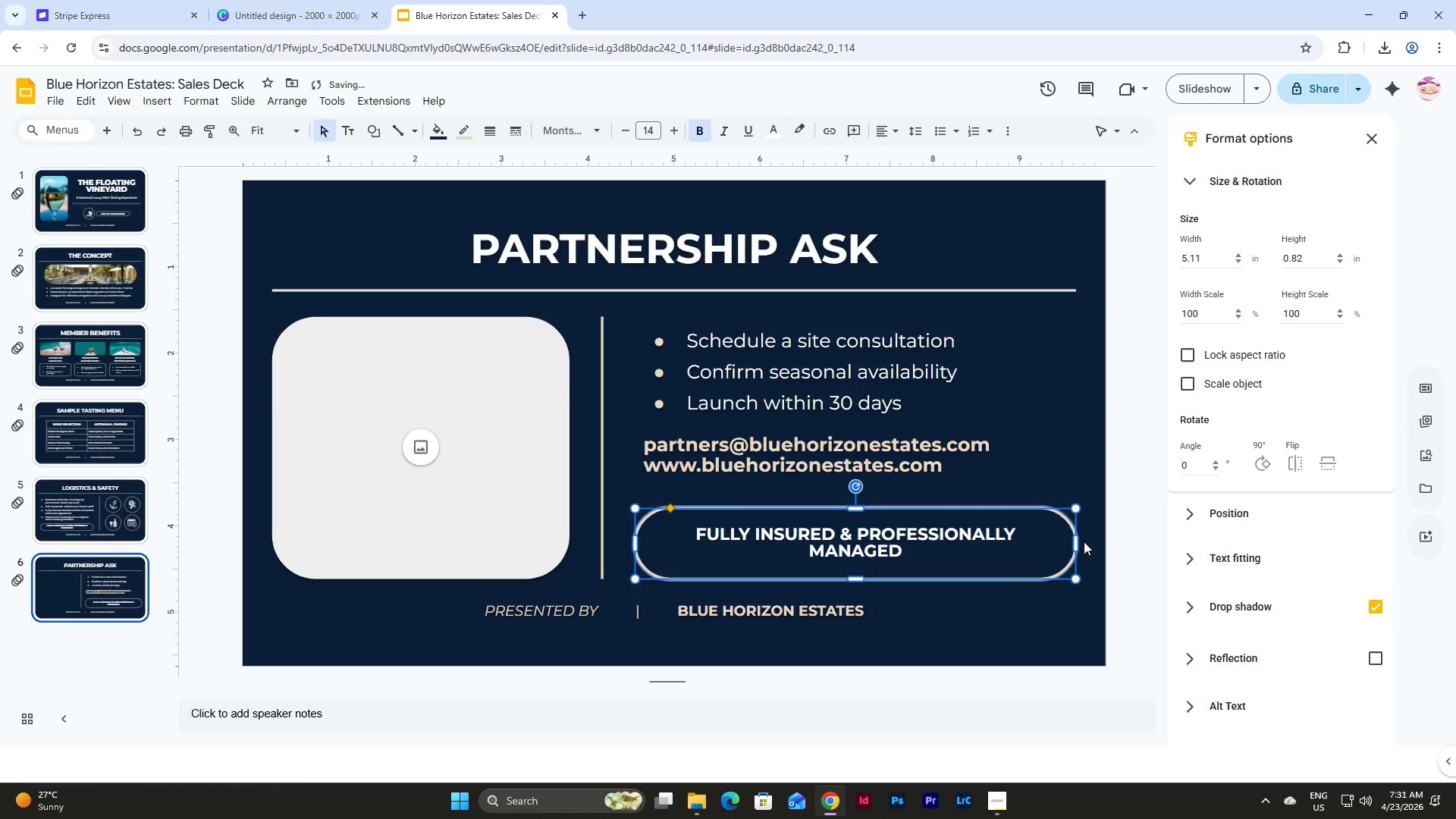 
left_click([1085, 542])
 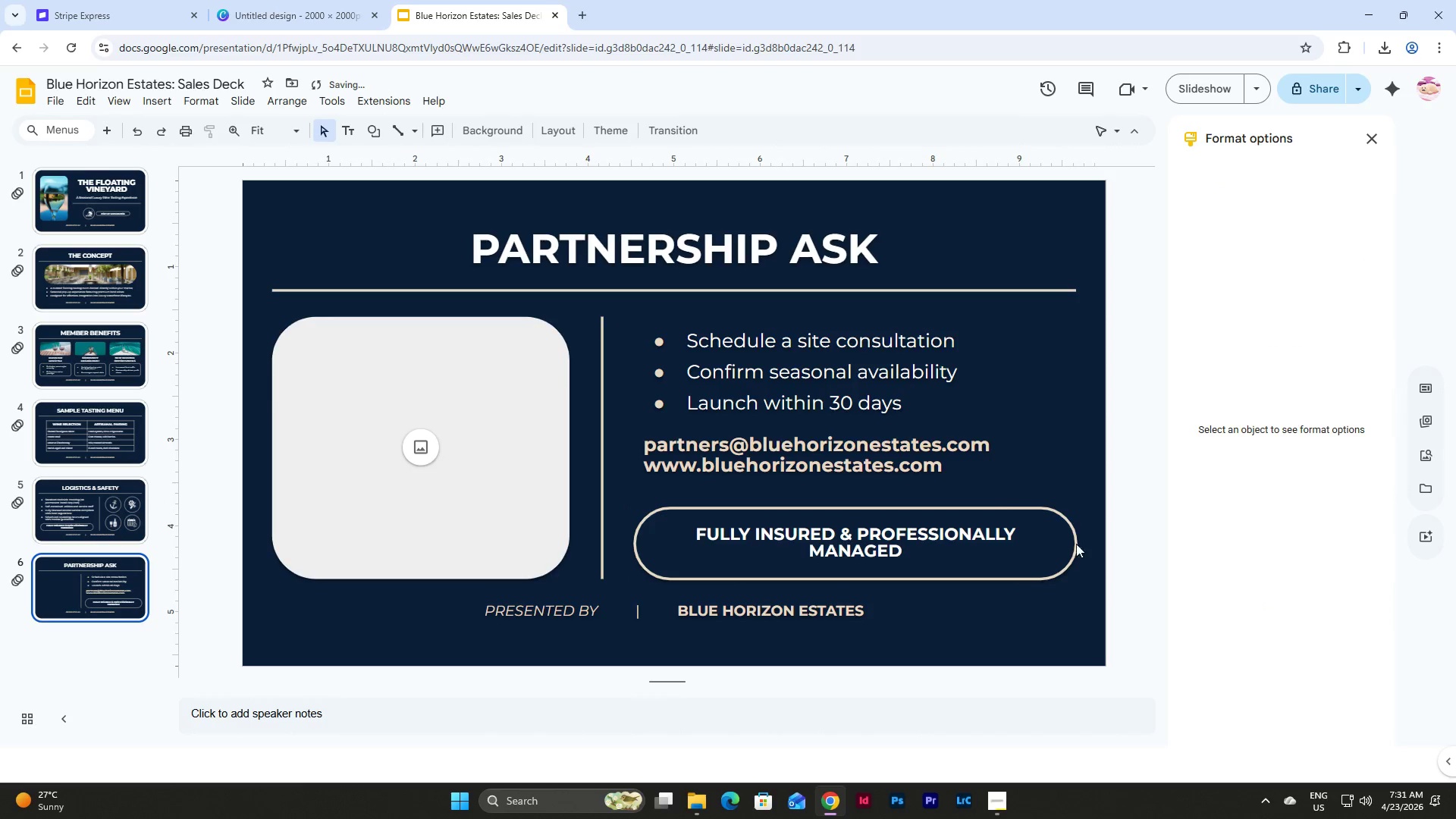 
left_click_drag(start_coordinate=[1085, 550], to_coordinate=[679, 352])
 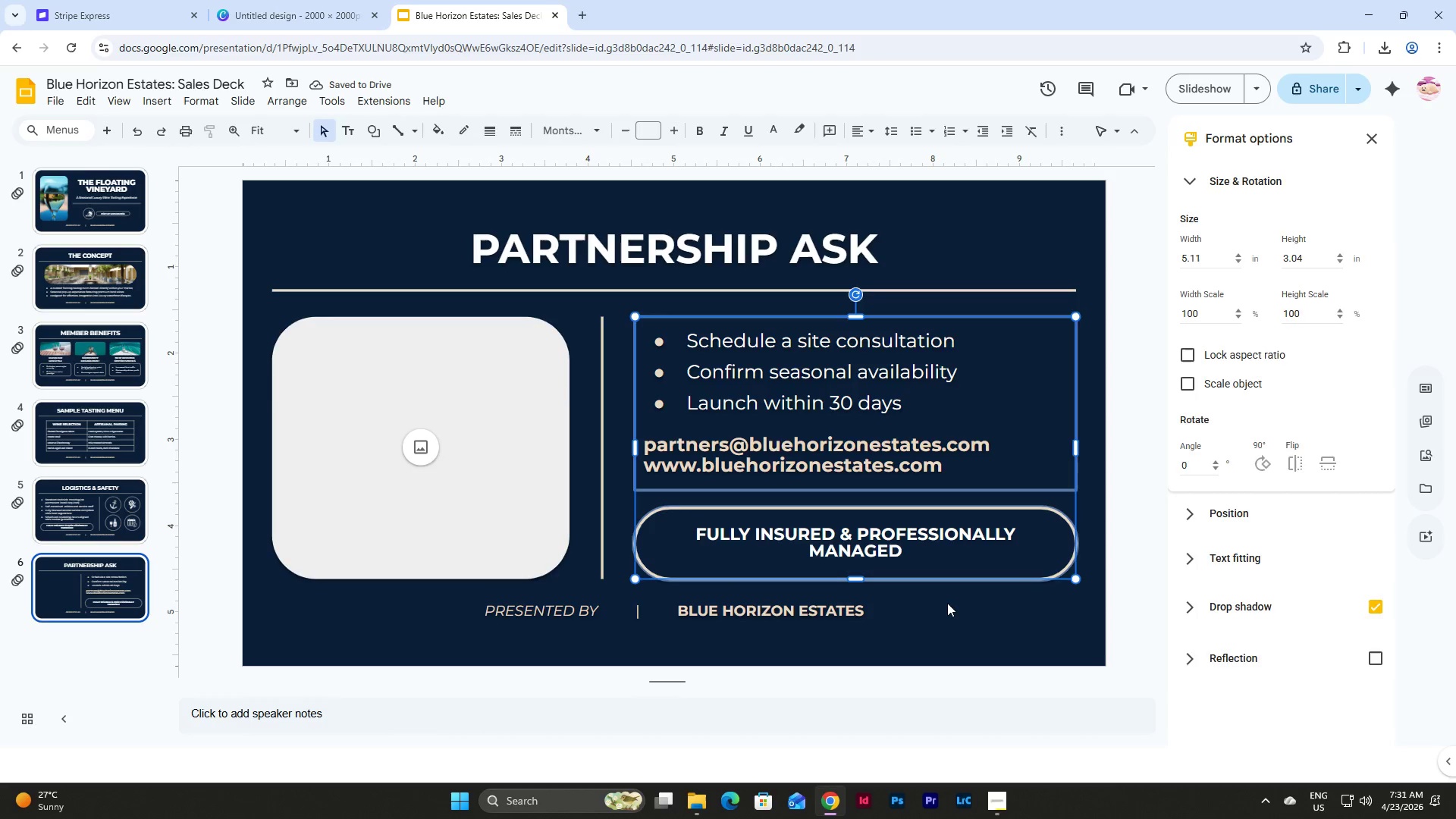 
double_click([869, 529])
 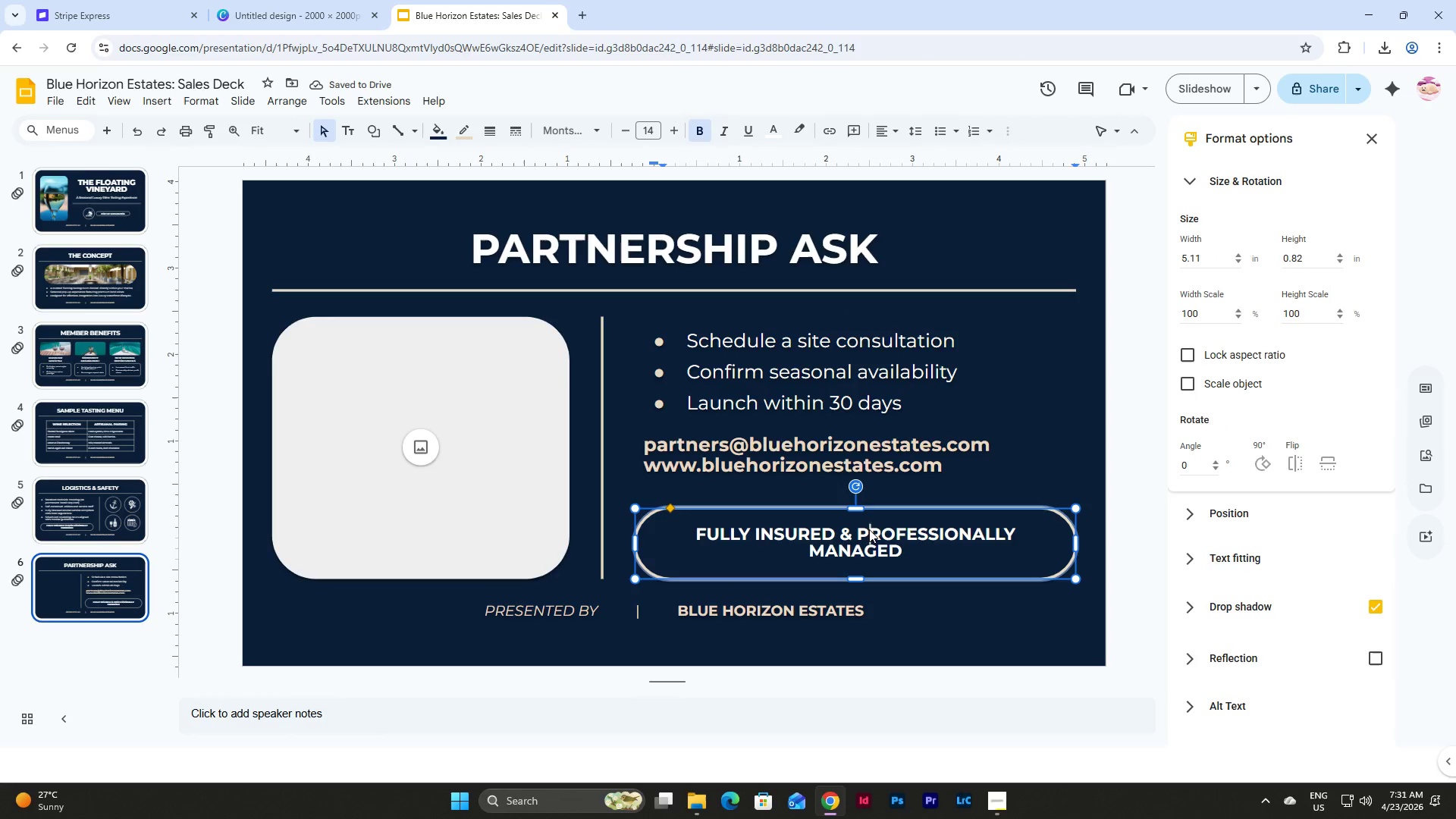 
triple_click([869, 529])
 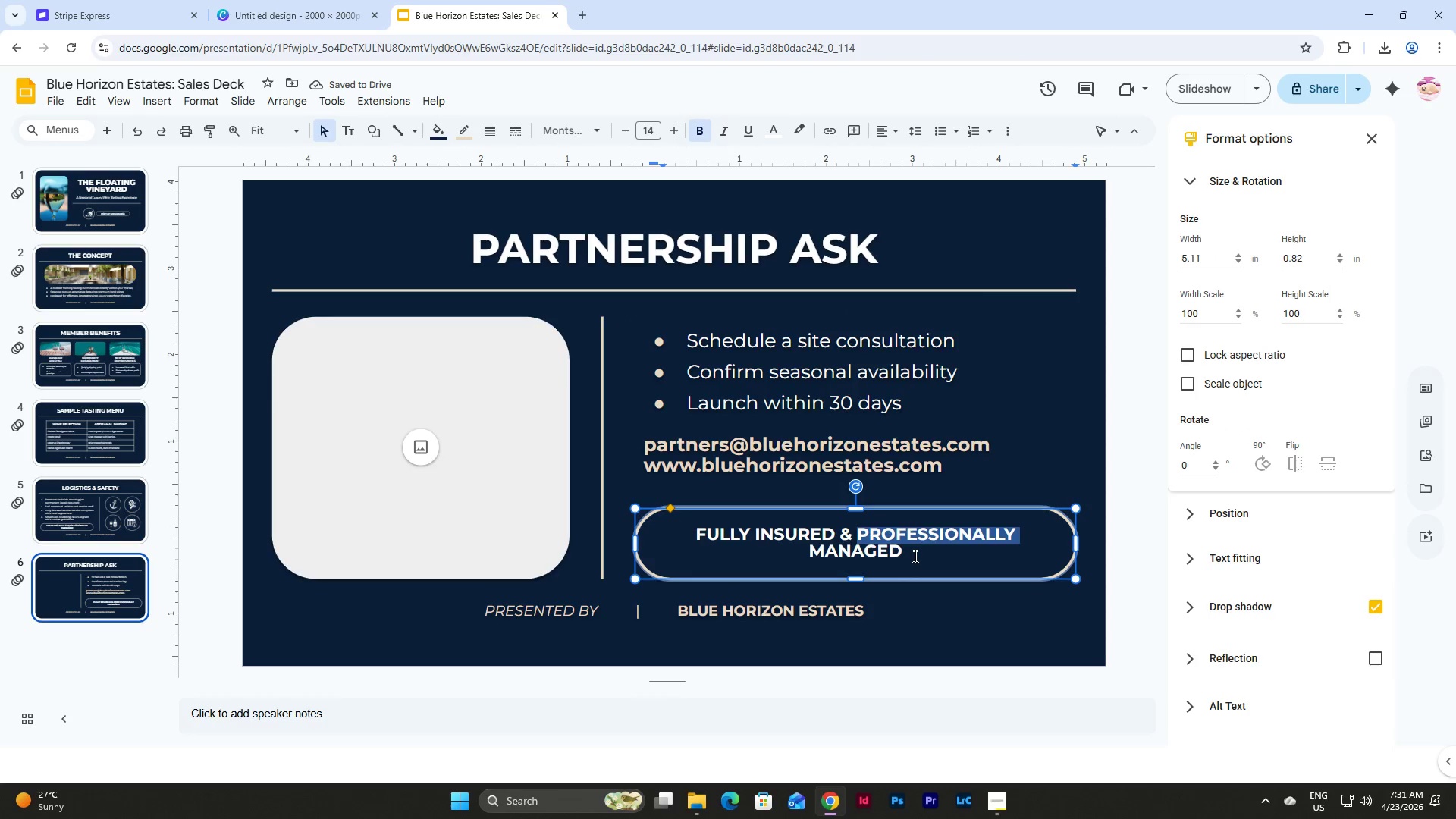 
left_click([914, 556])
 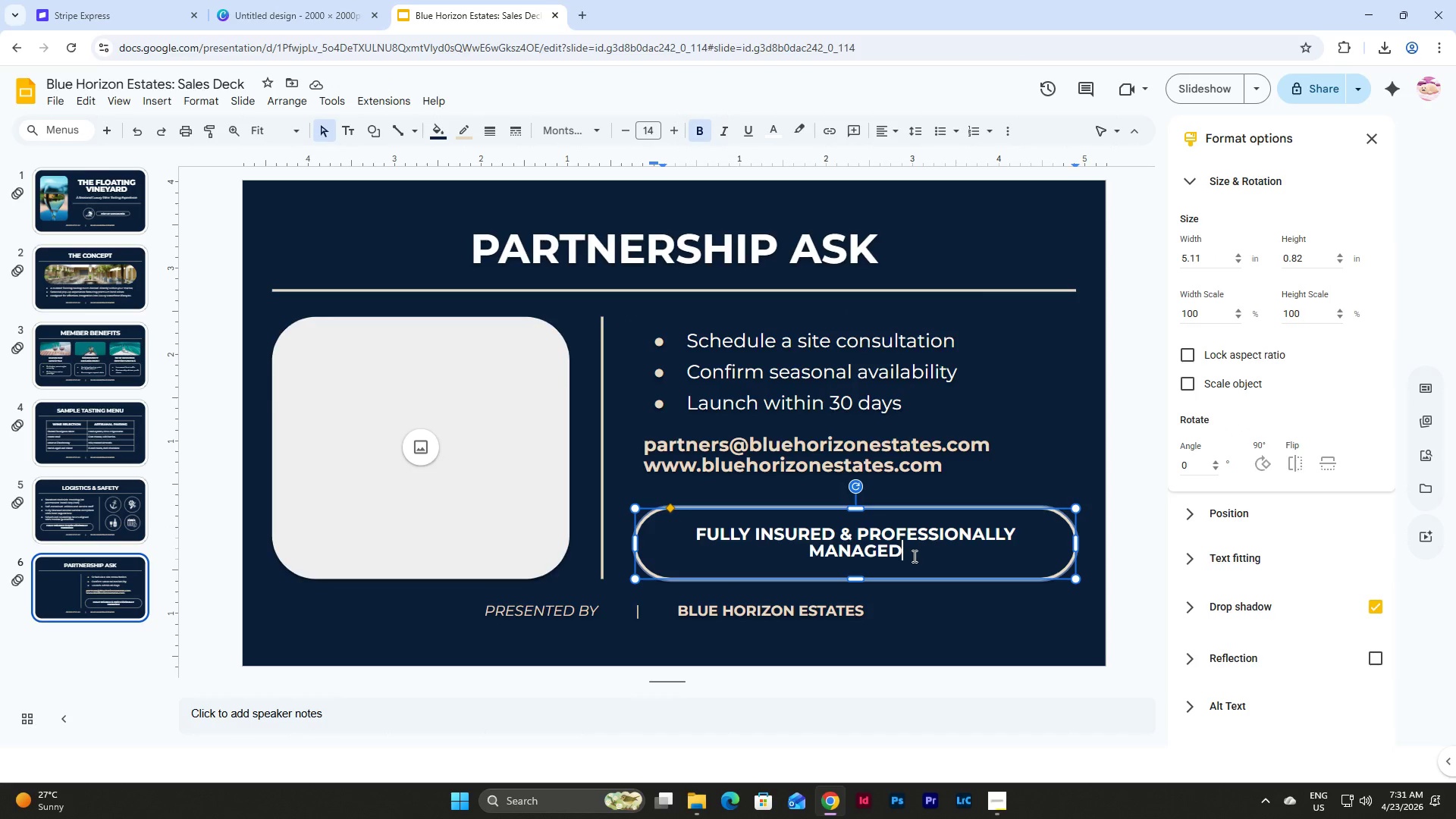 
left_click_drag(start_coordinate=[913, 556], to_coordinate=[680, 525])
 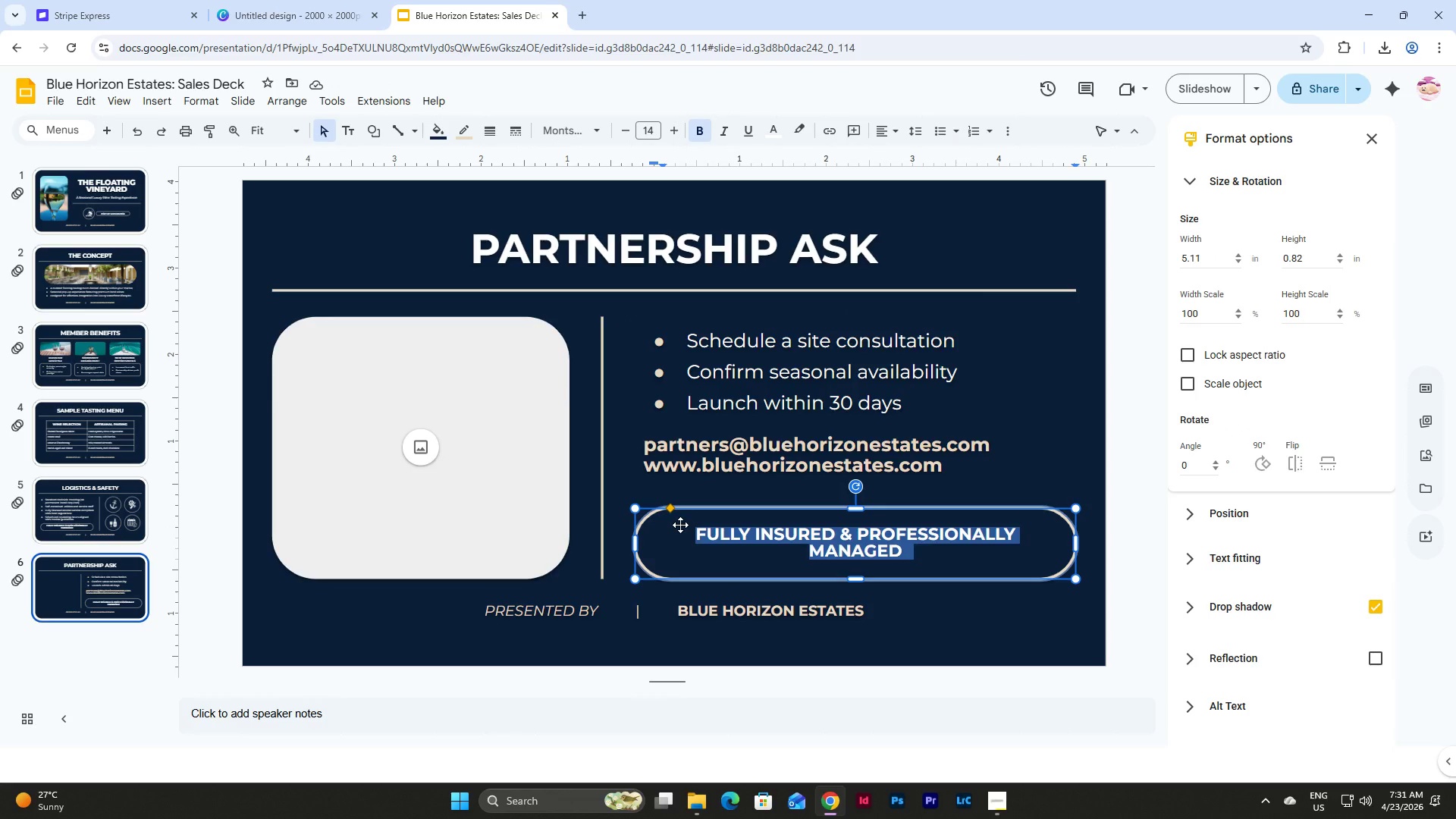 
type(BOOK A CONSULTATION NOW)
 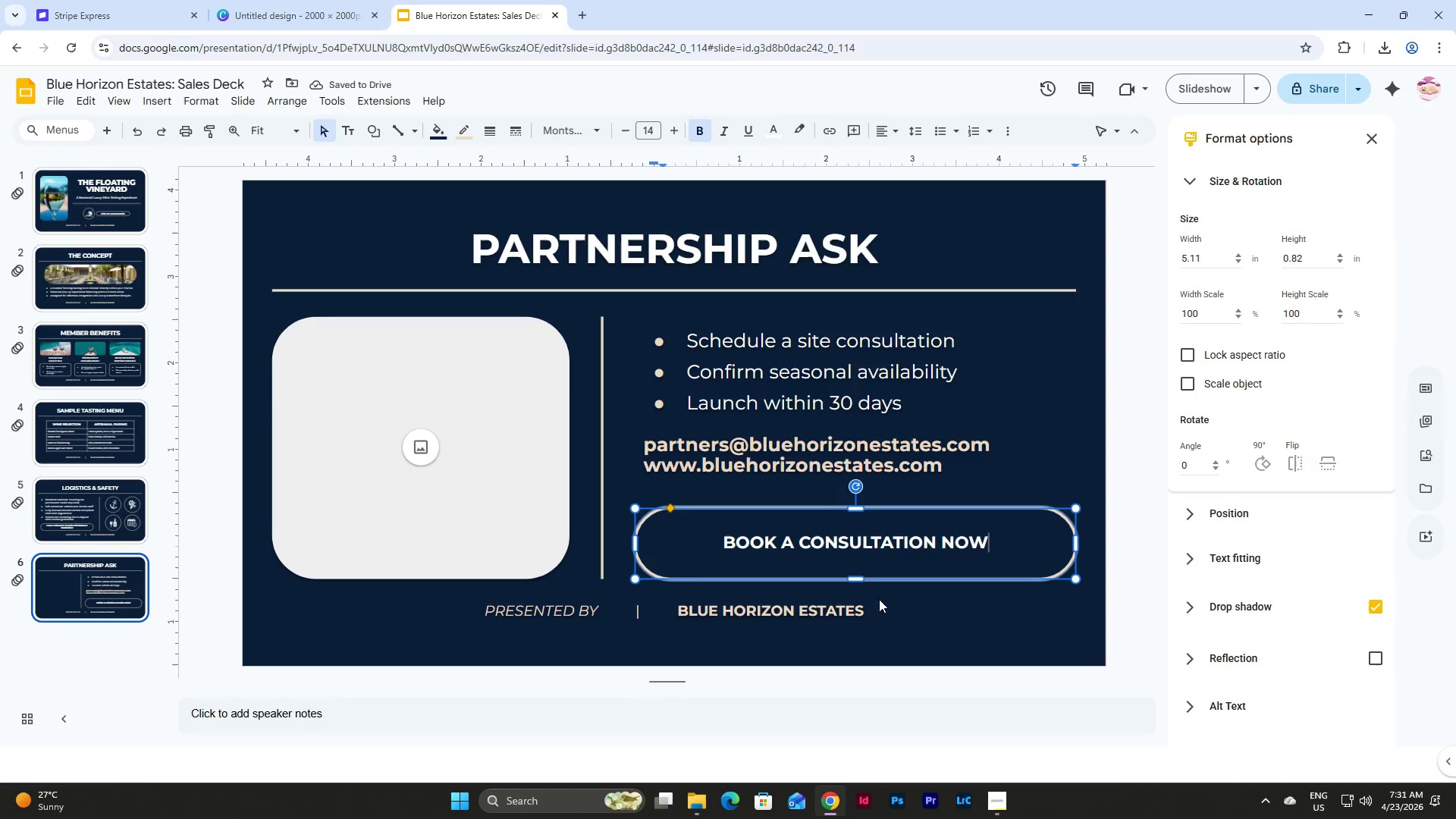 
left_click_drag(start_coordinate=[987, 544], to_coordinate=[679, 516])
 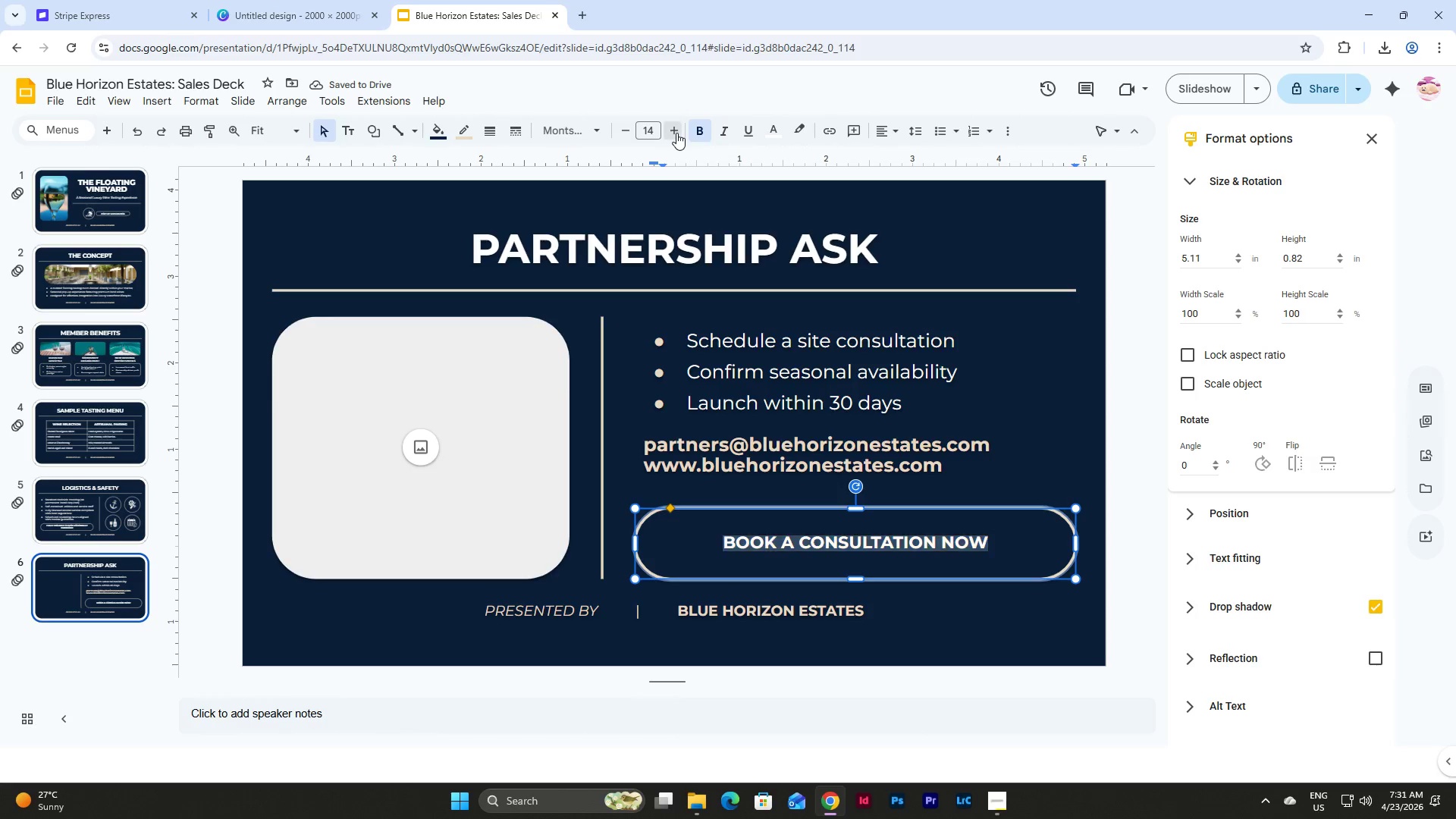 
double_click([676, 133])
 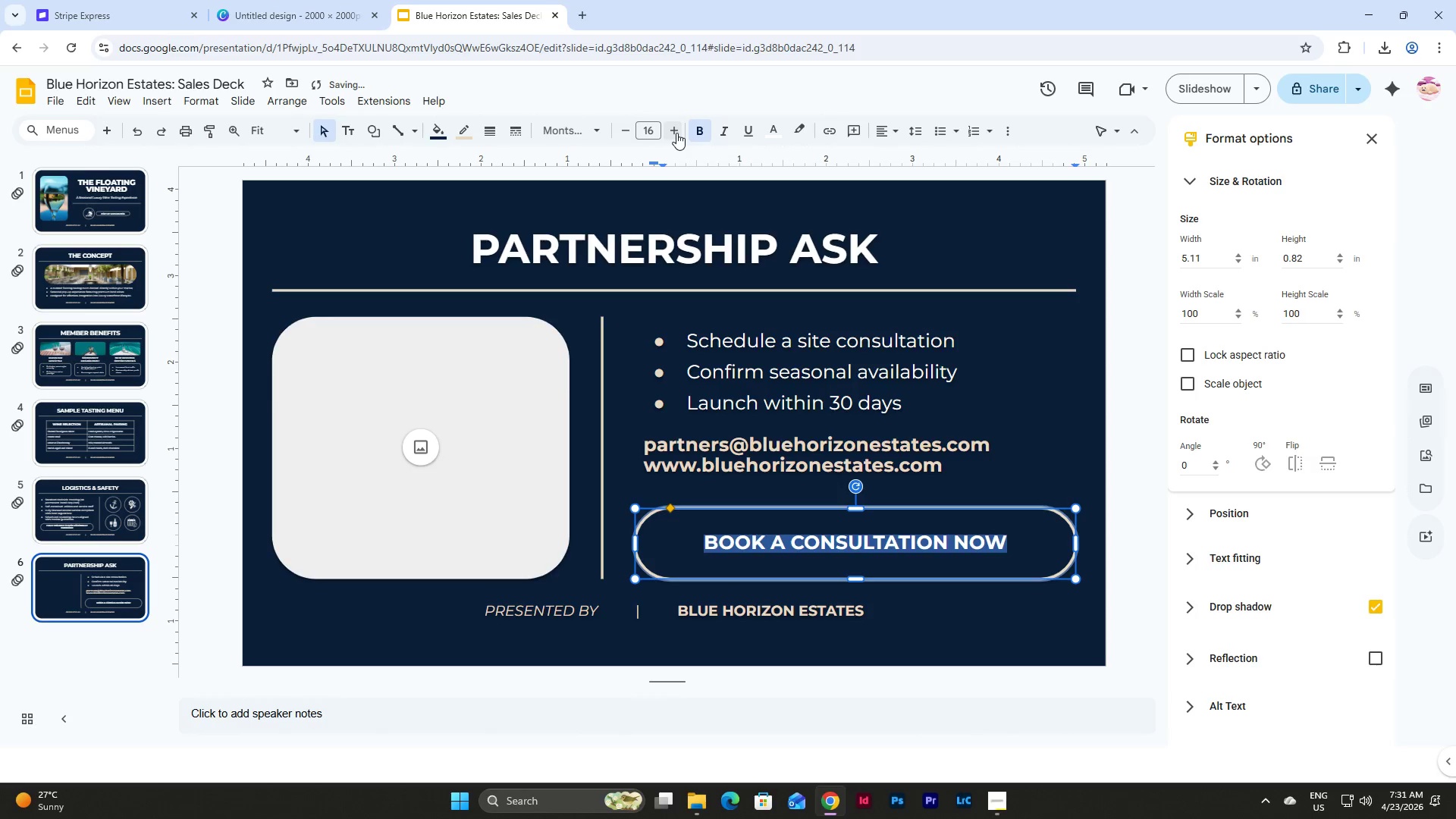 
triple_click([676, 133])
 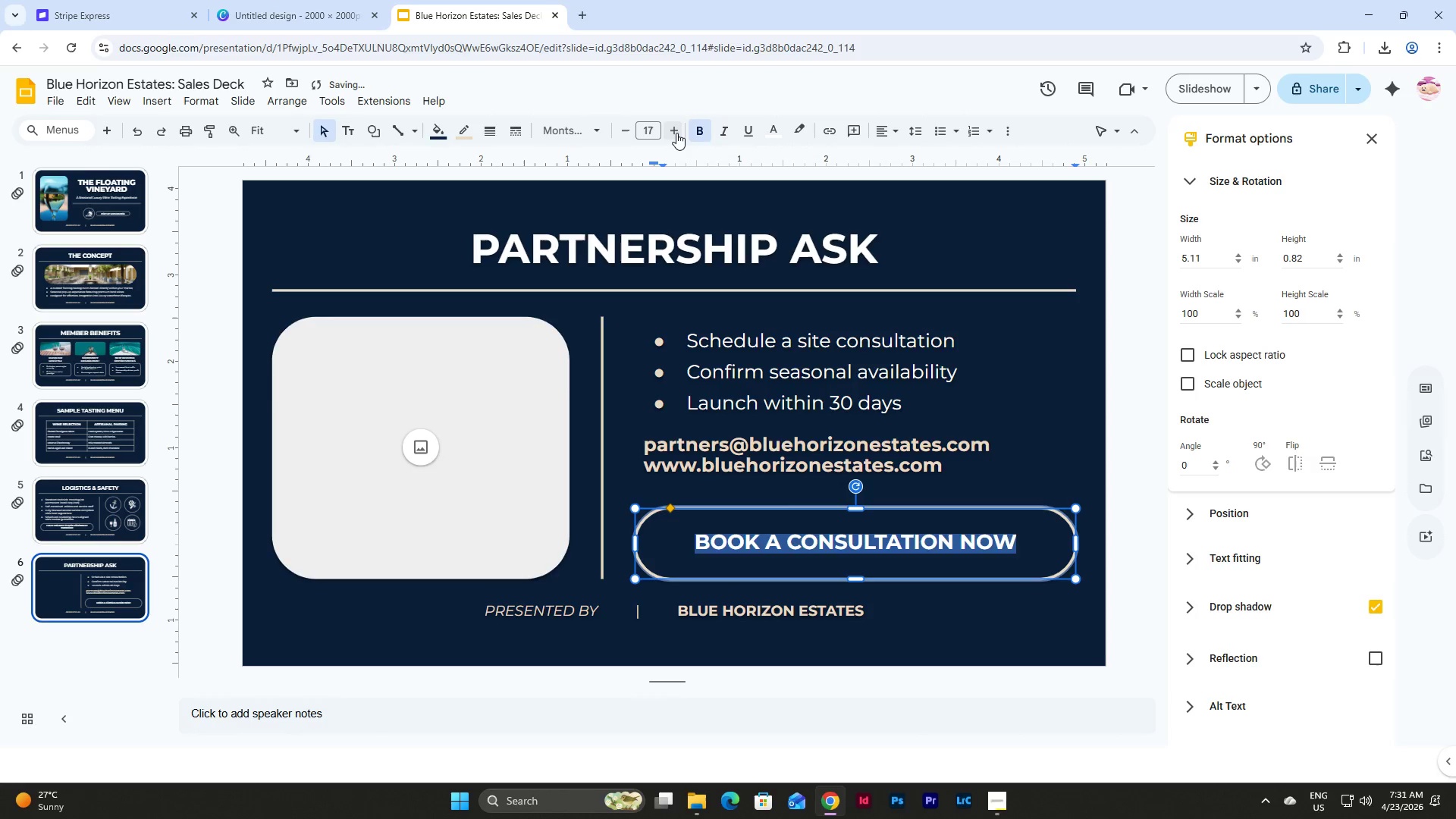 
triple_click([676, 133])
 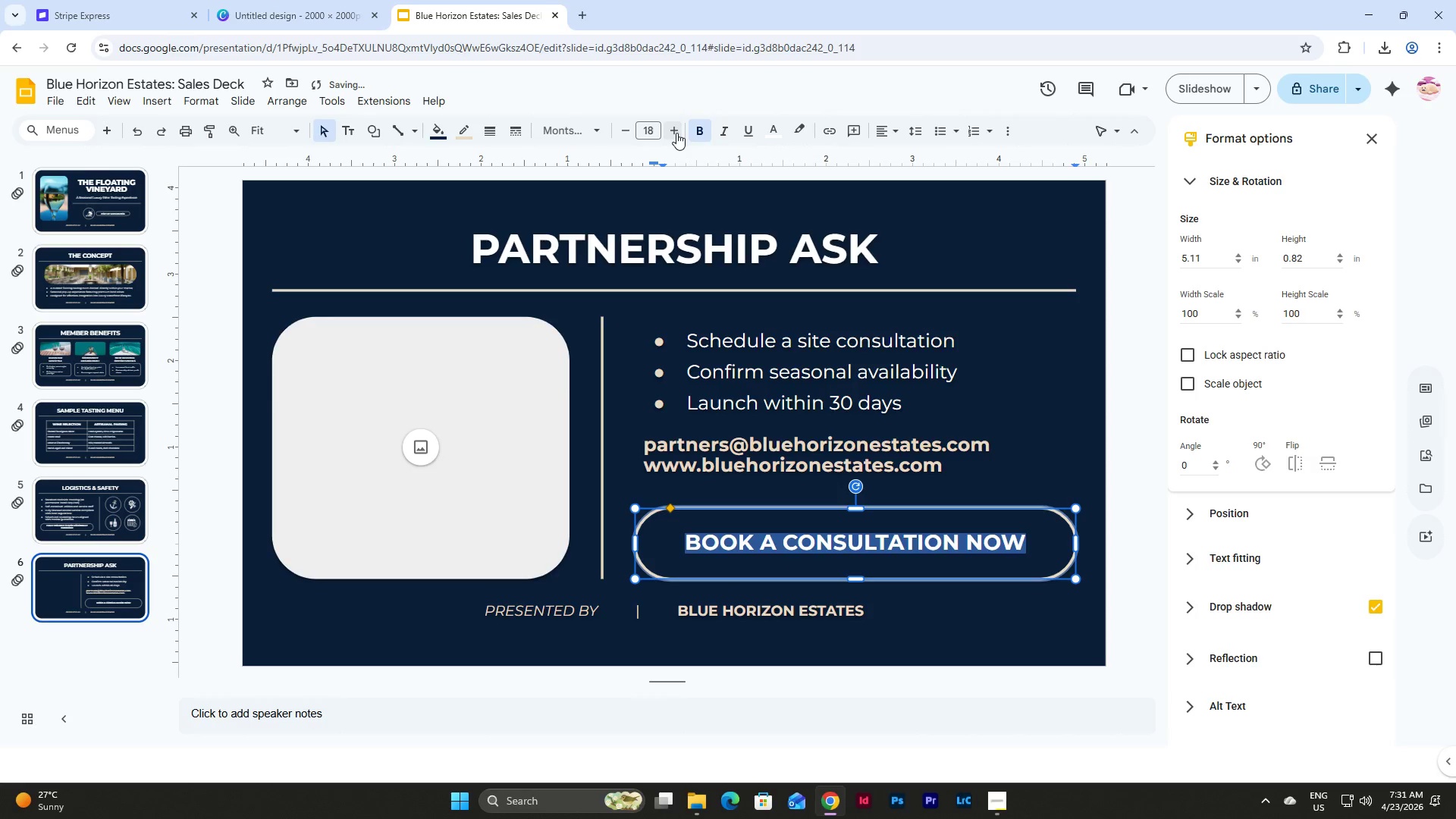 
triple_click([676, 133])
 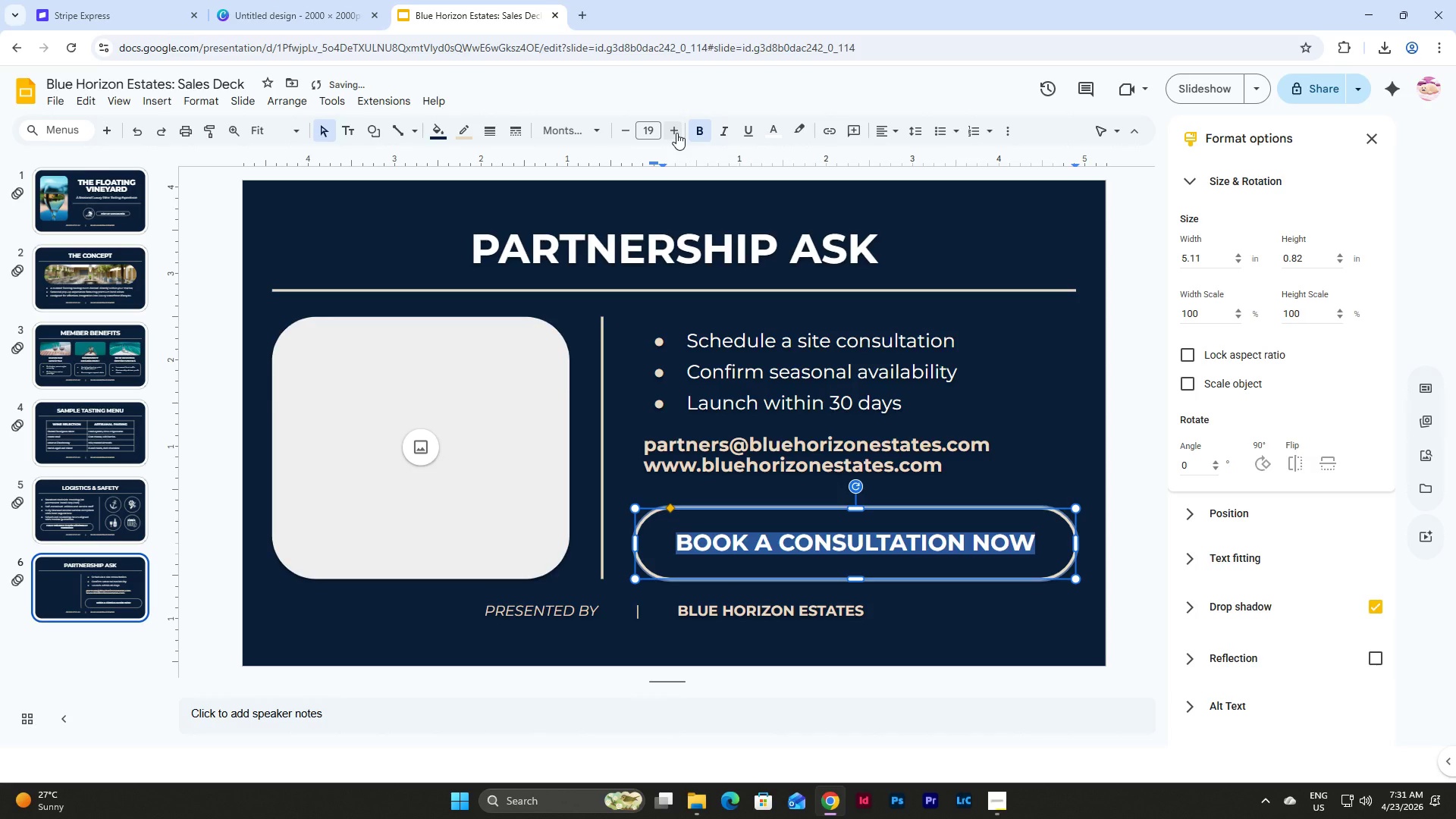 
left_click([676, 133])
 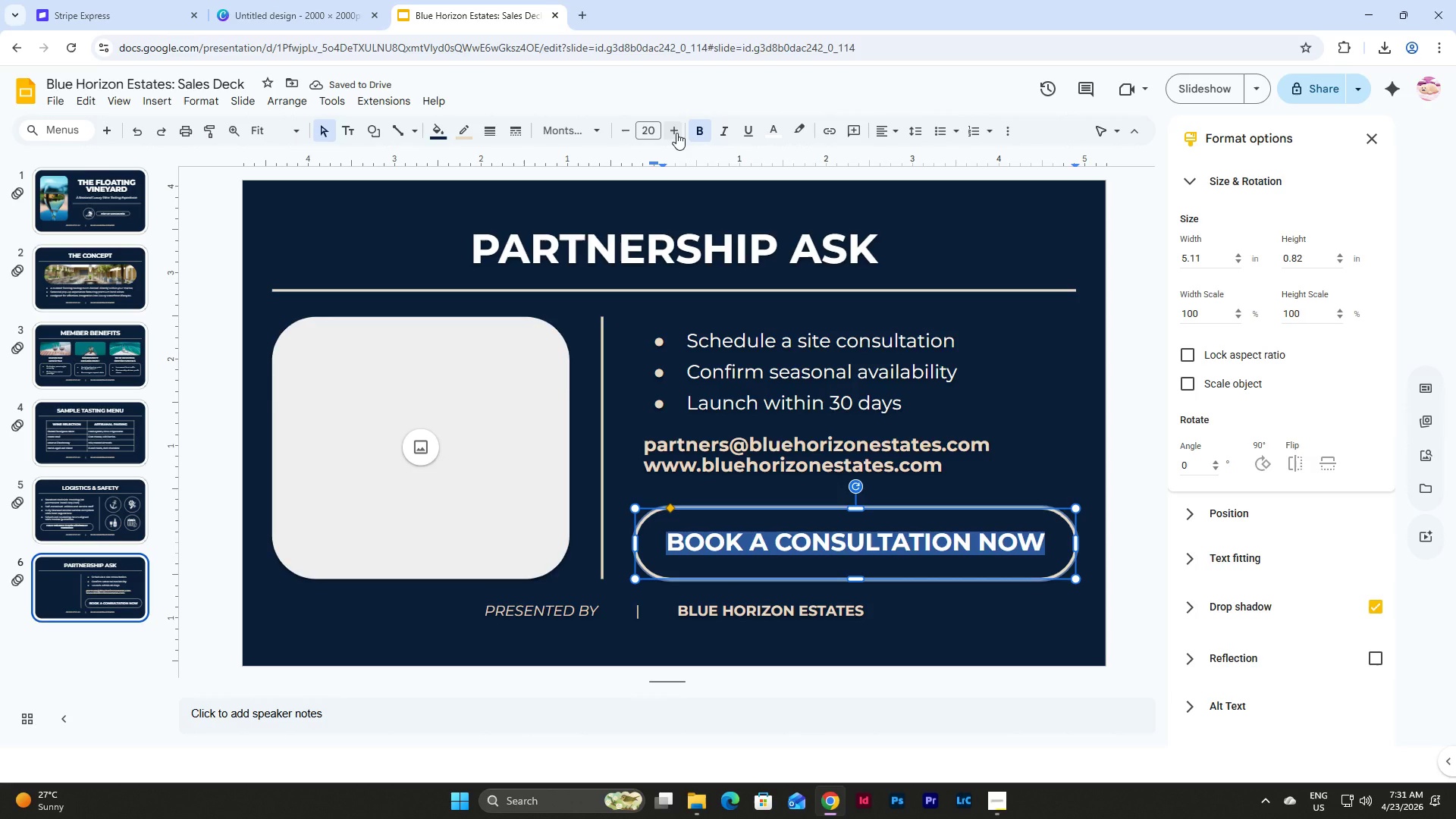 
wait(5.23)
 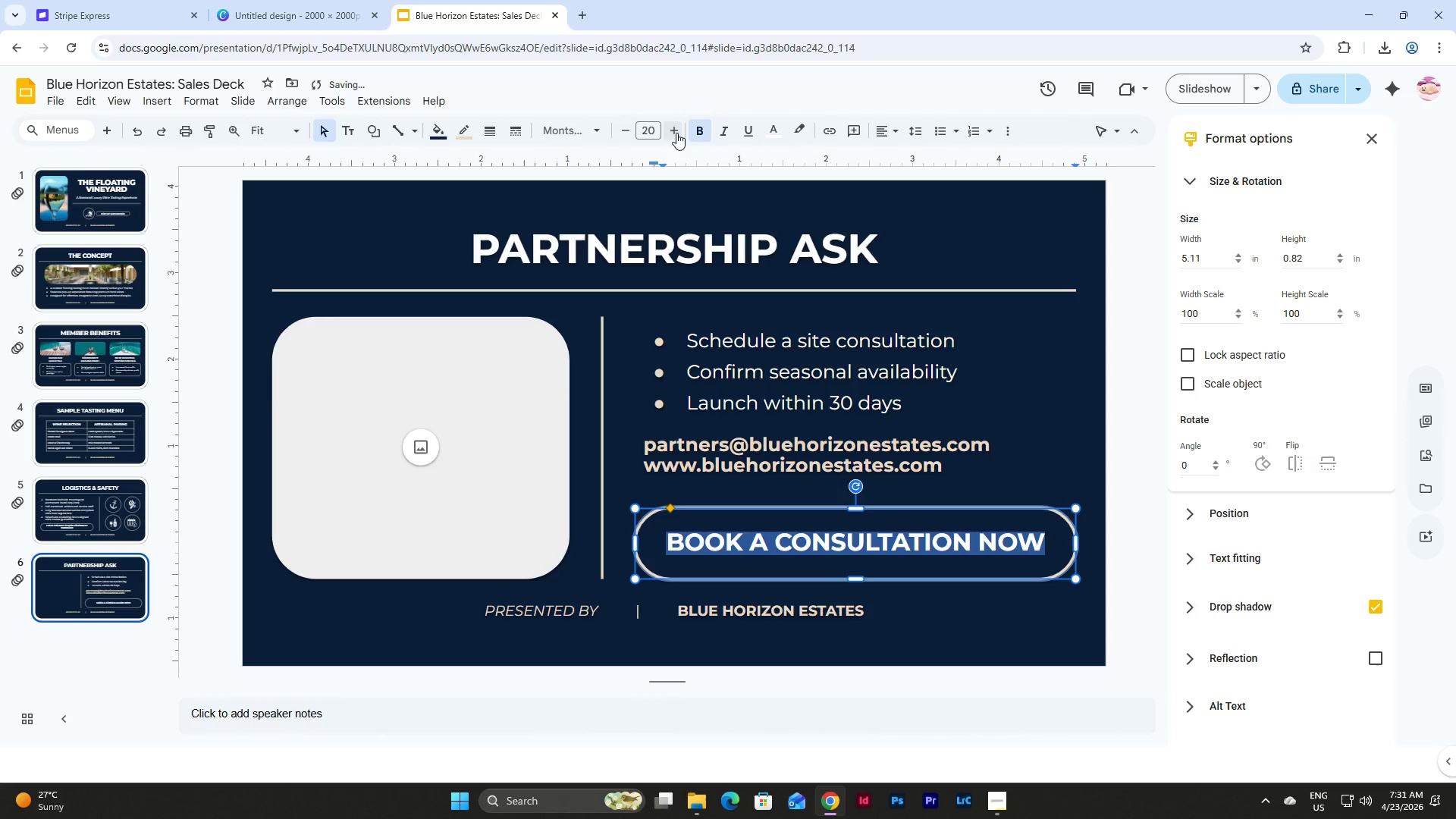 
left_click([676, 133])
 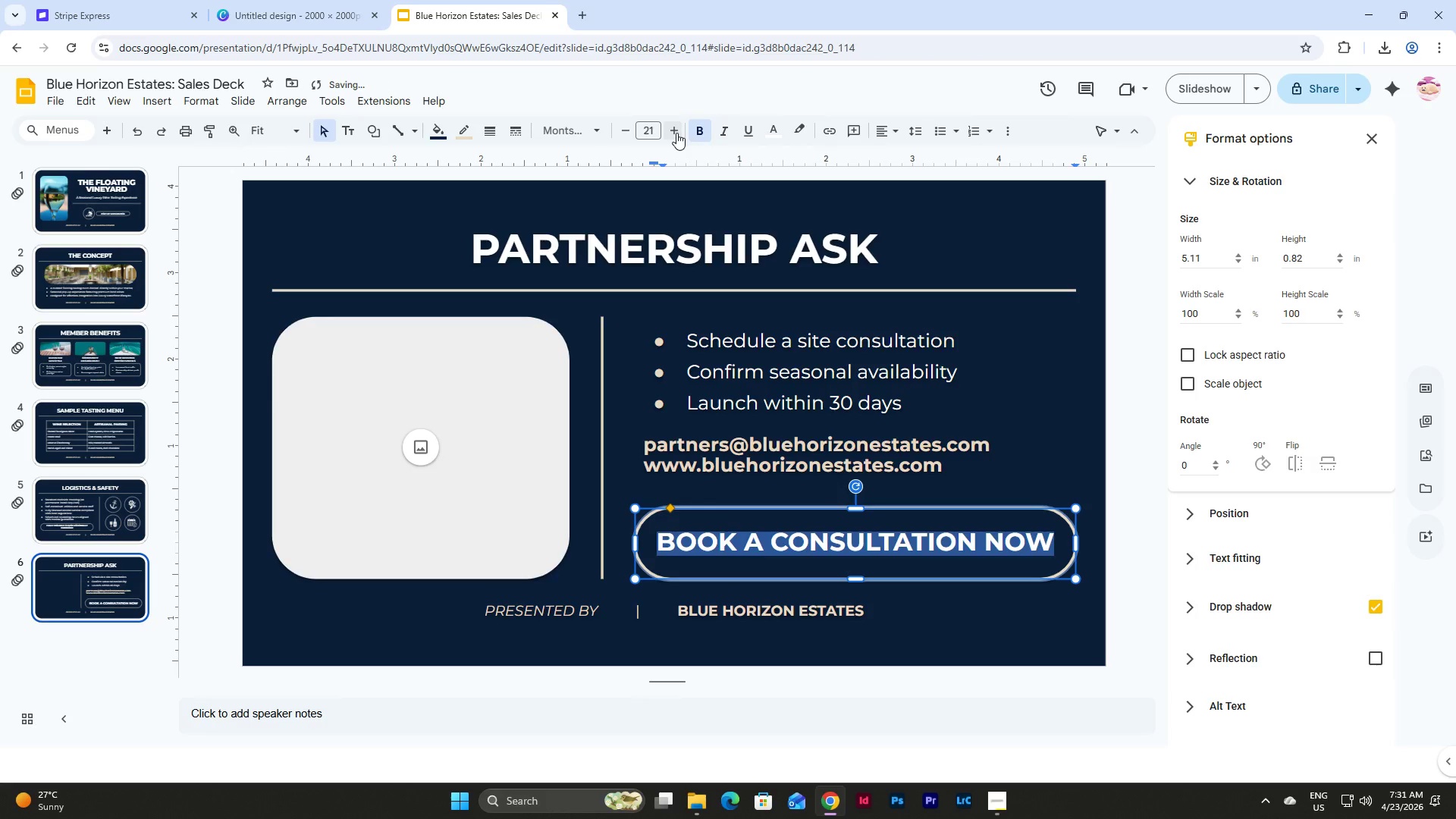 
left_click([676, 133])
 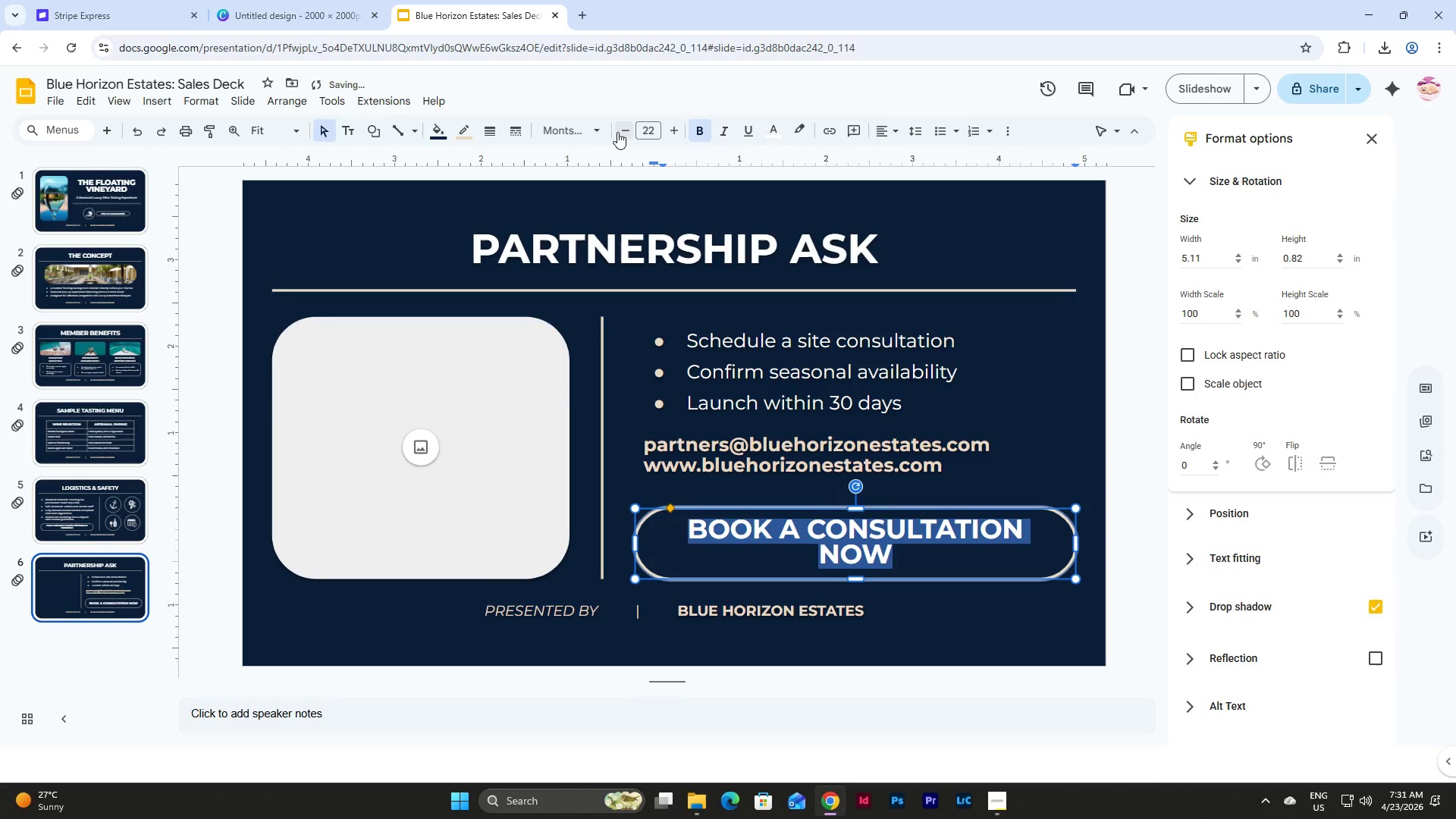 
left_click([617, 132])
 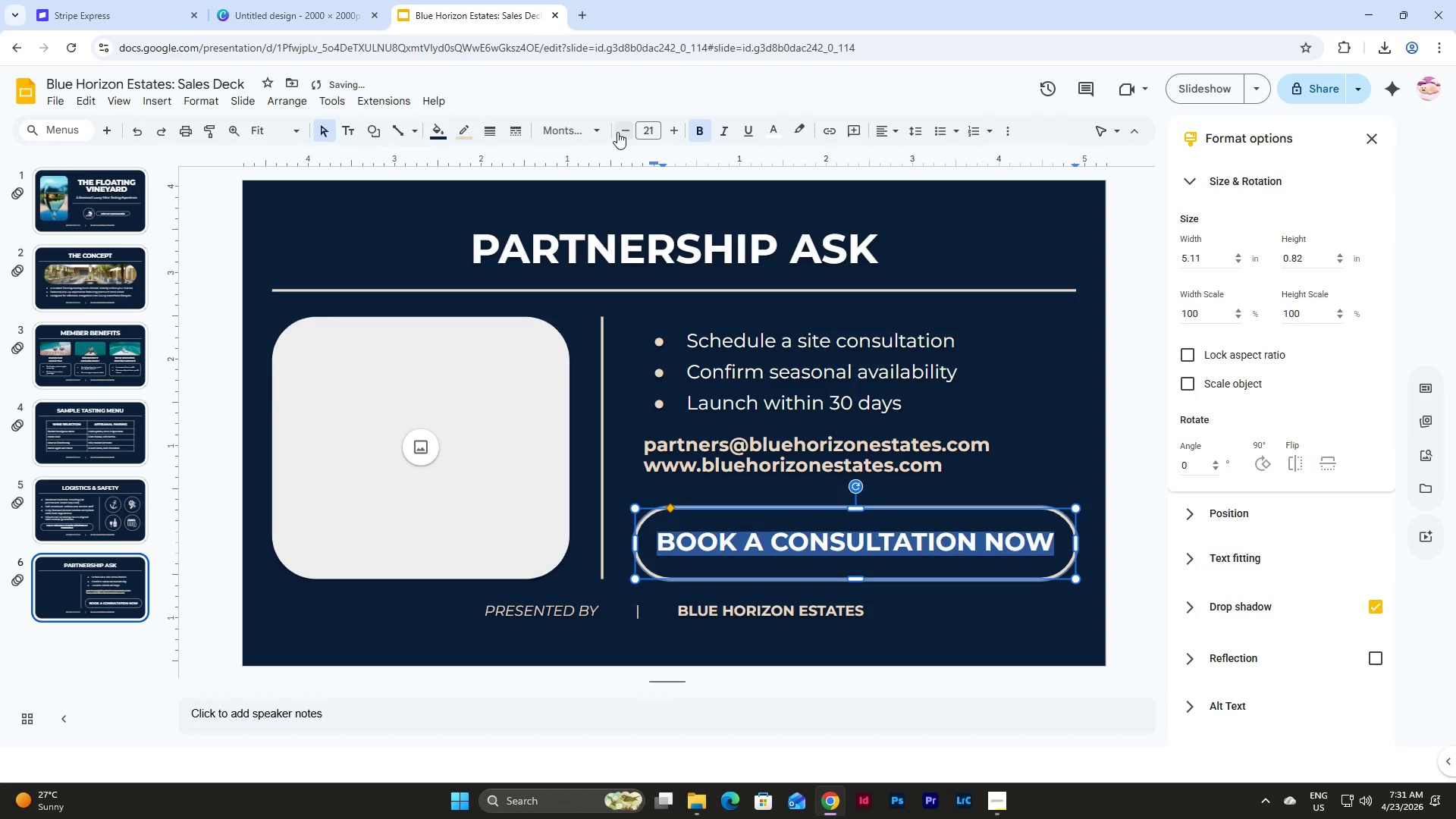 
left_click([617, 132])
 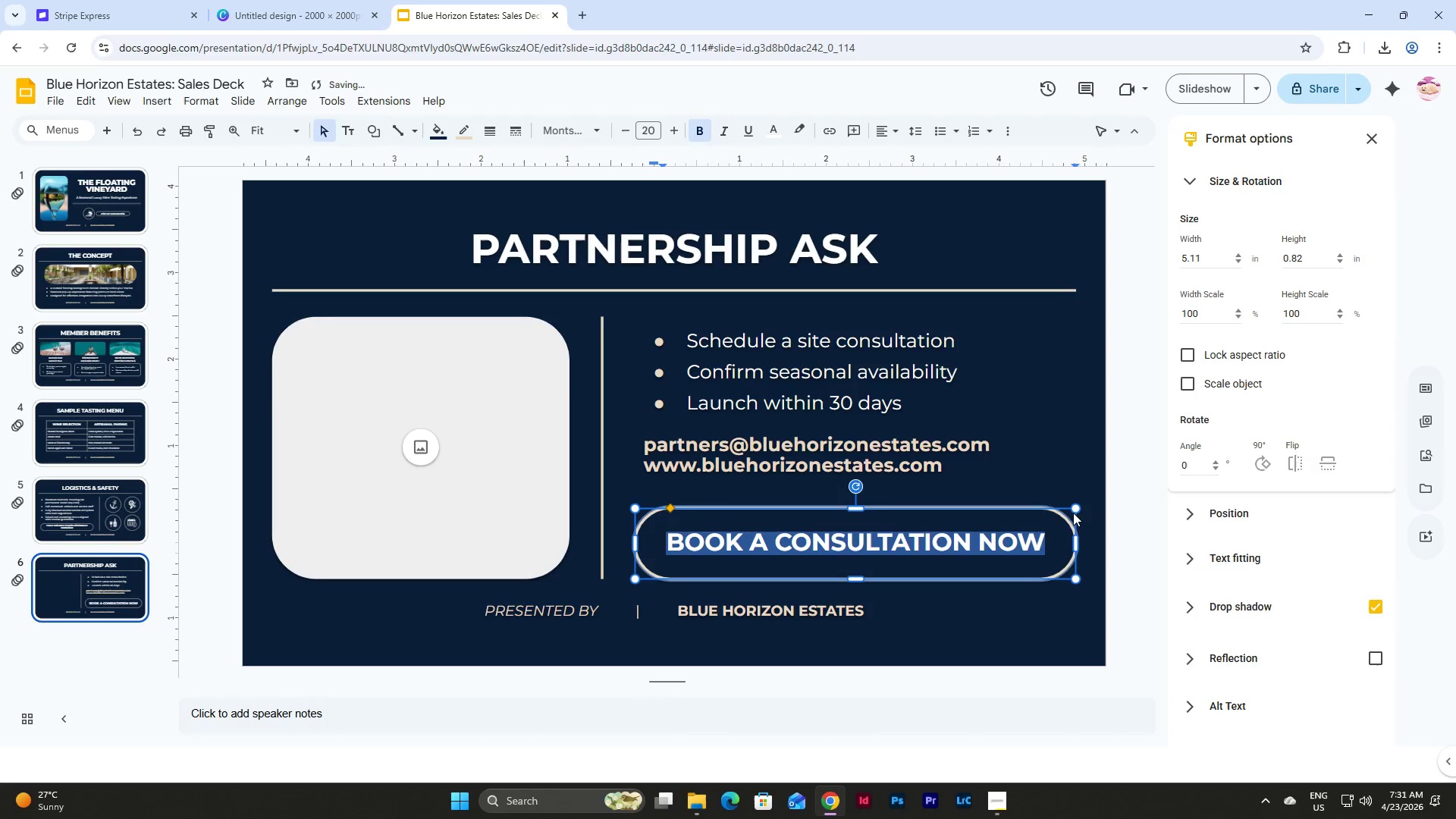 
left_click([1082, 535])
 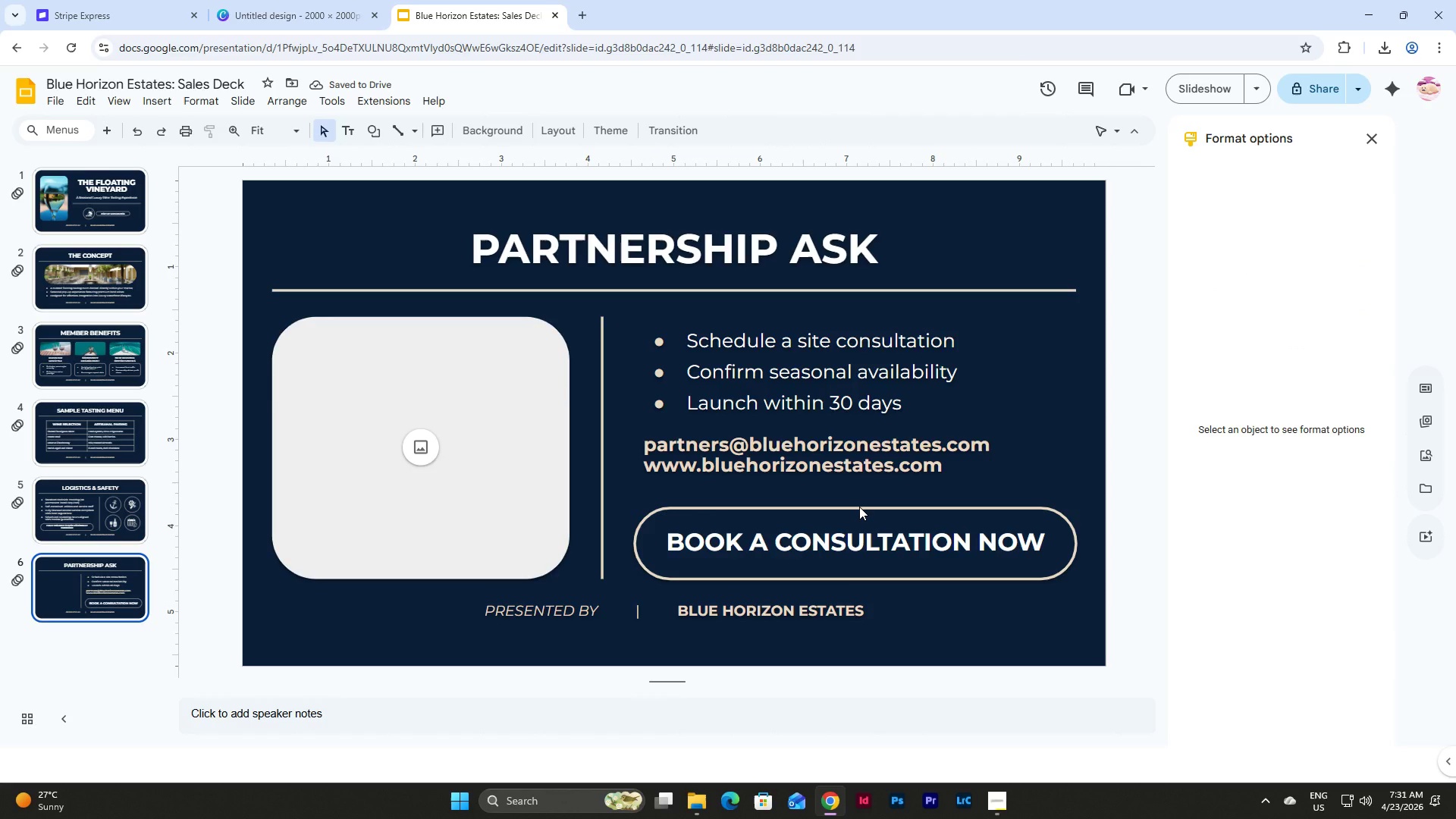 
left_click([859, 507])
 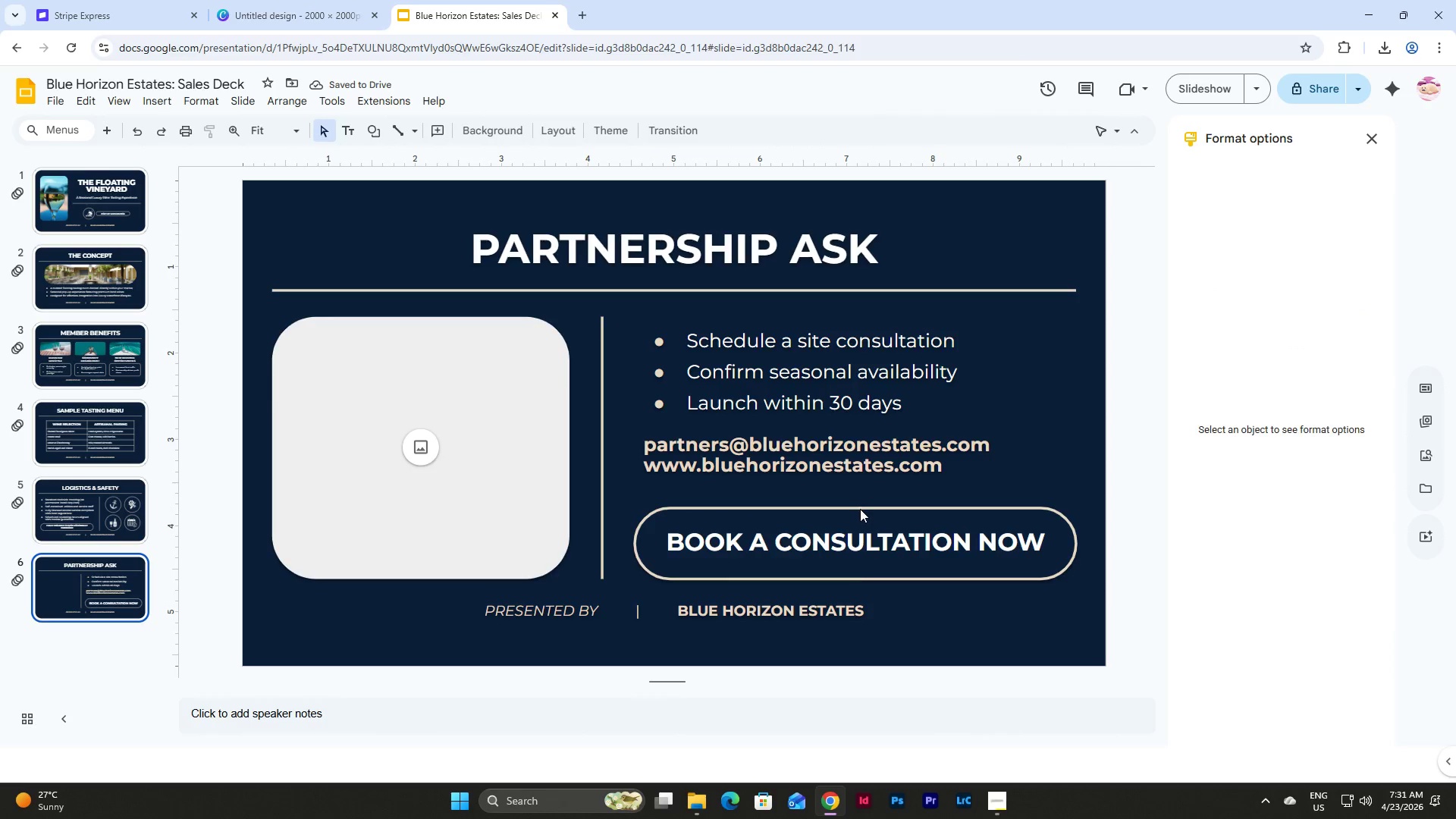 
left_click([860, 509])
 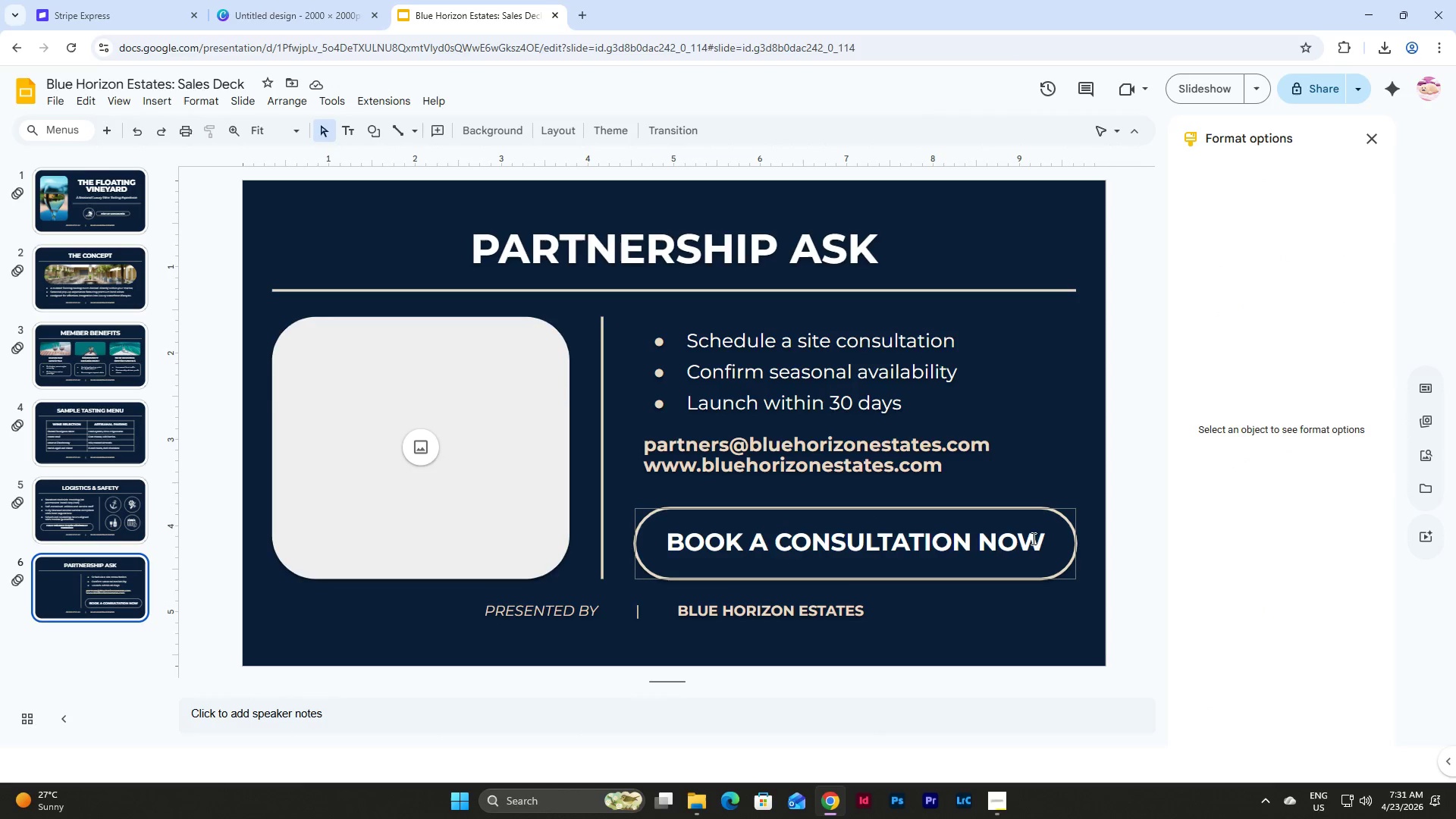 
left_click([979, 540])
 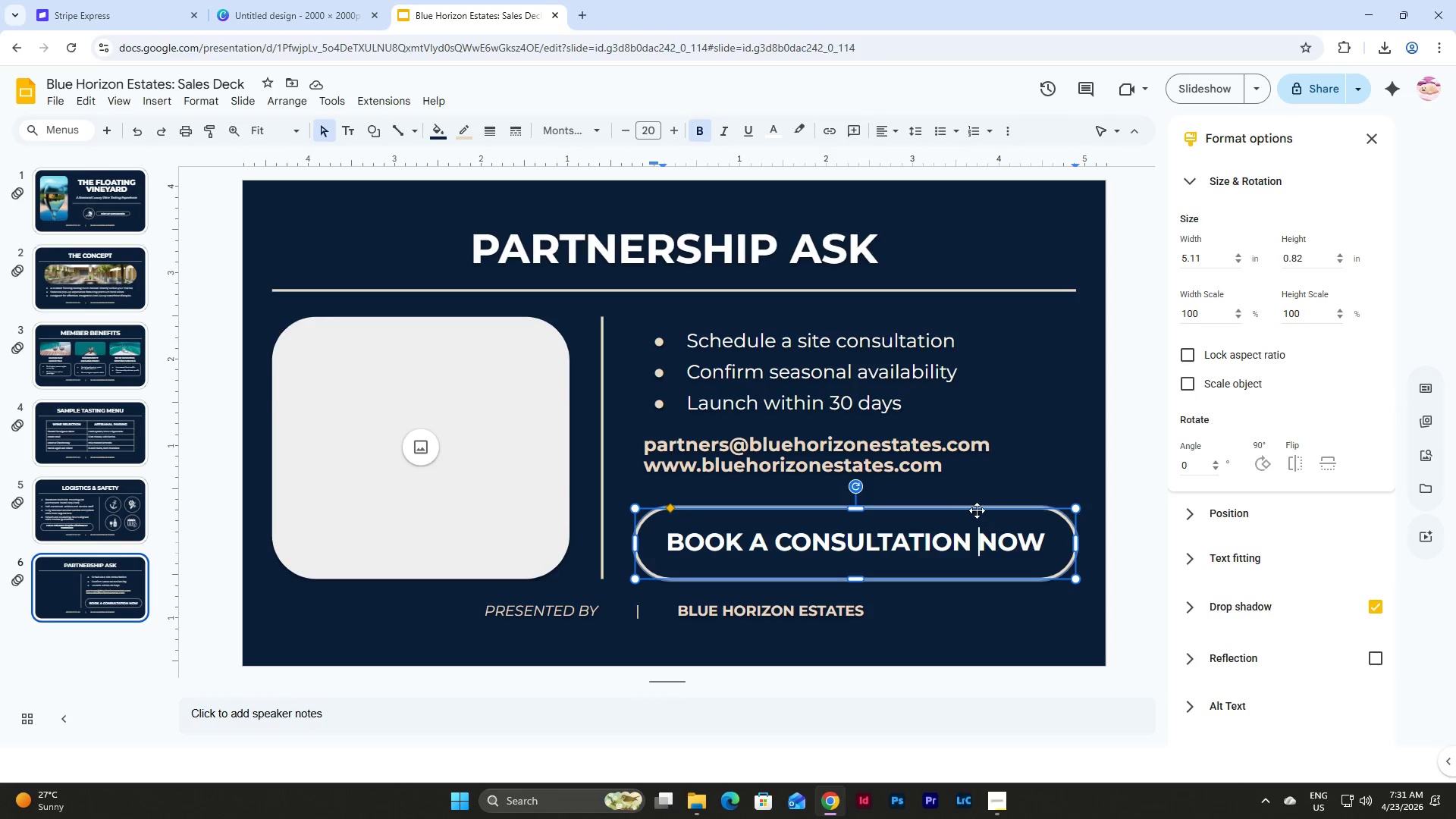 
left_click([975, 510])
 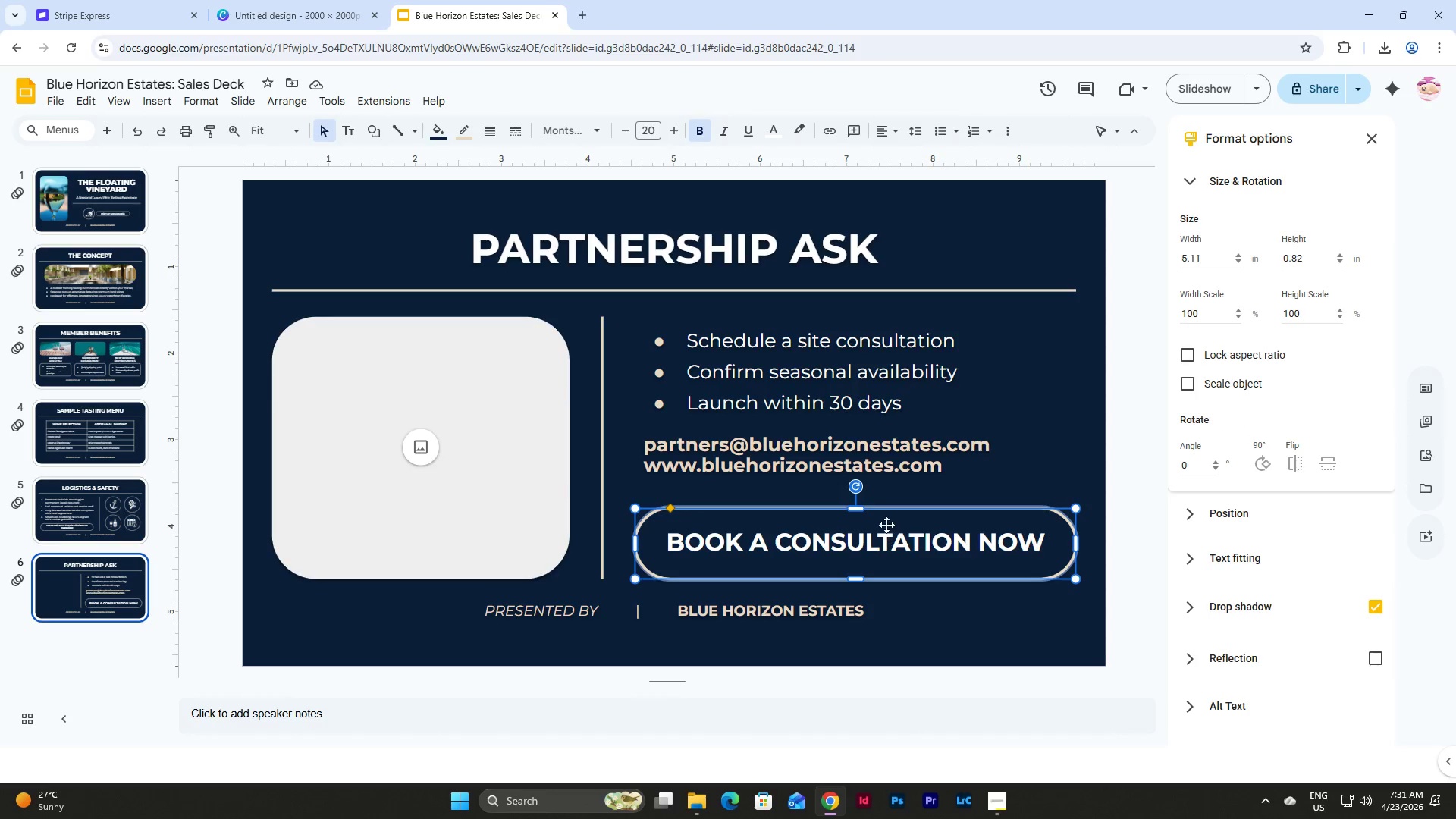 
left_click_drag(start_coordinate=[857, 510], to_coordinate=[857, 524])
 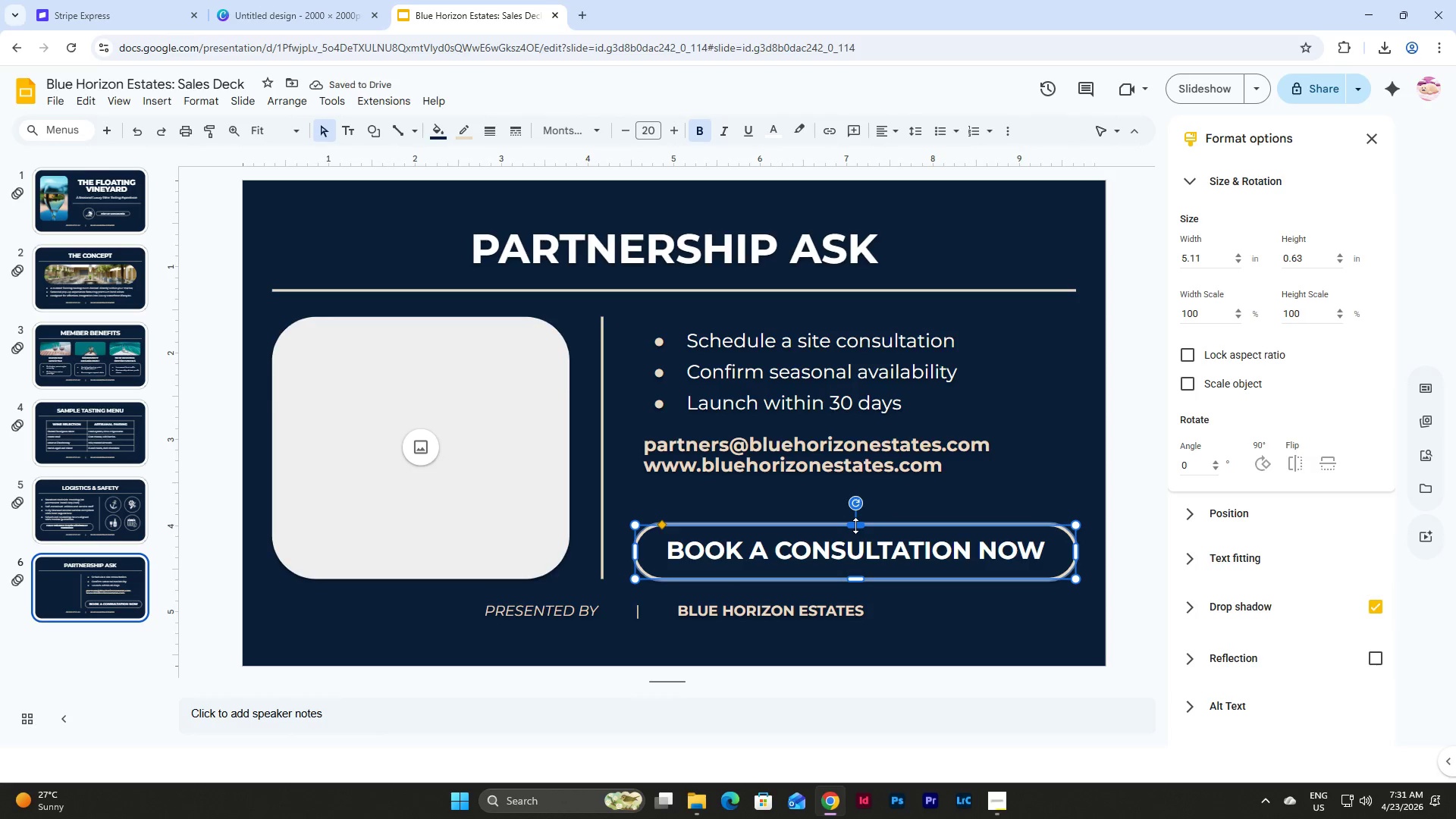 
wait(7.77)
 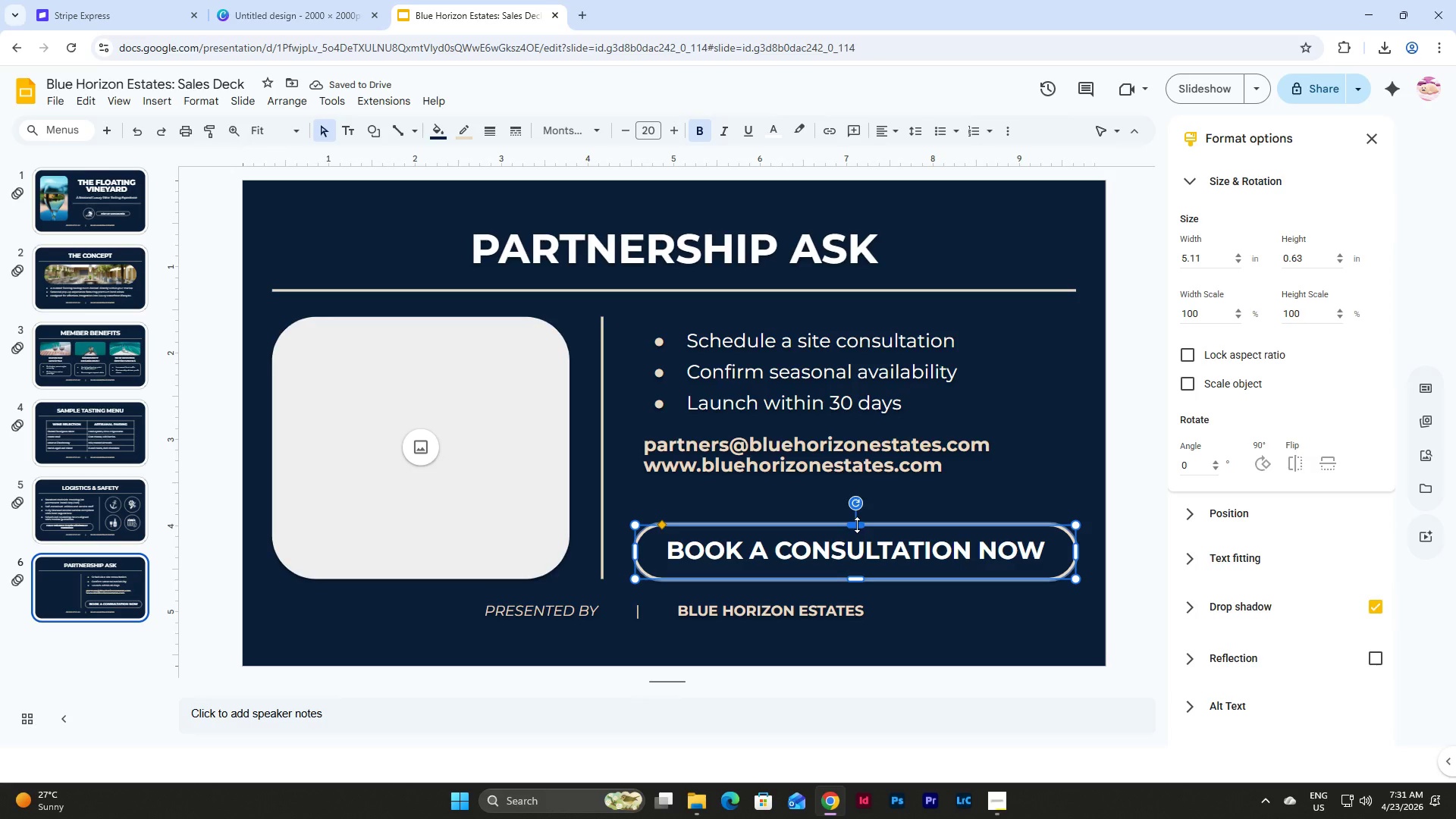 
left_click([855, 526])
 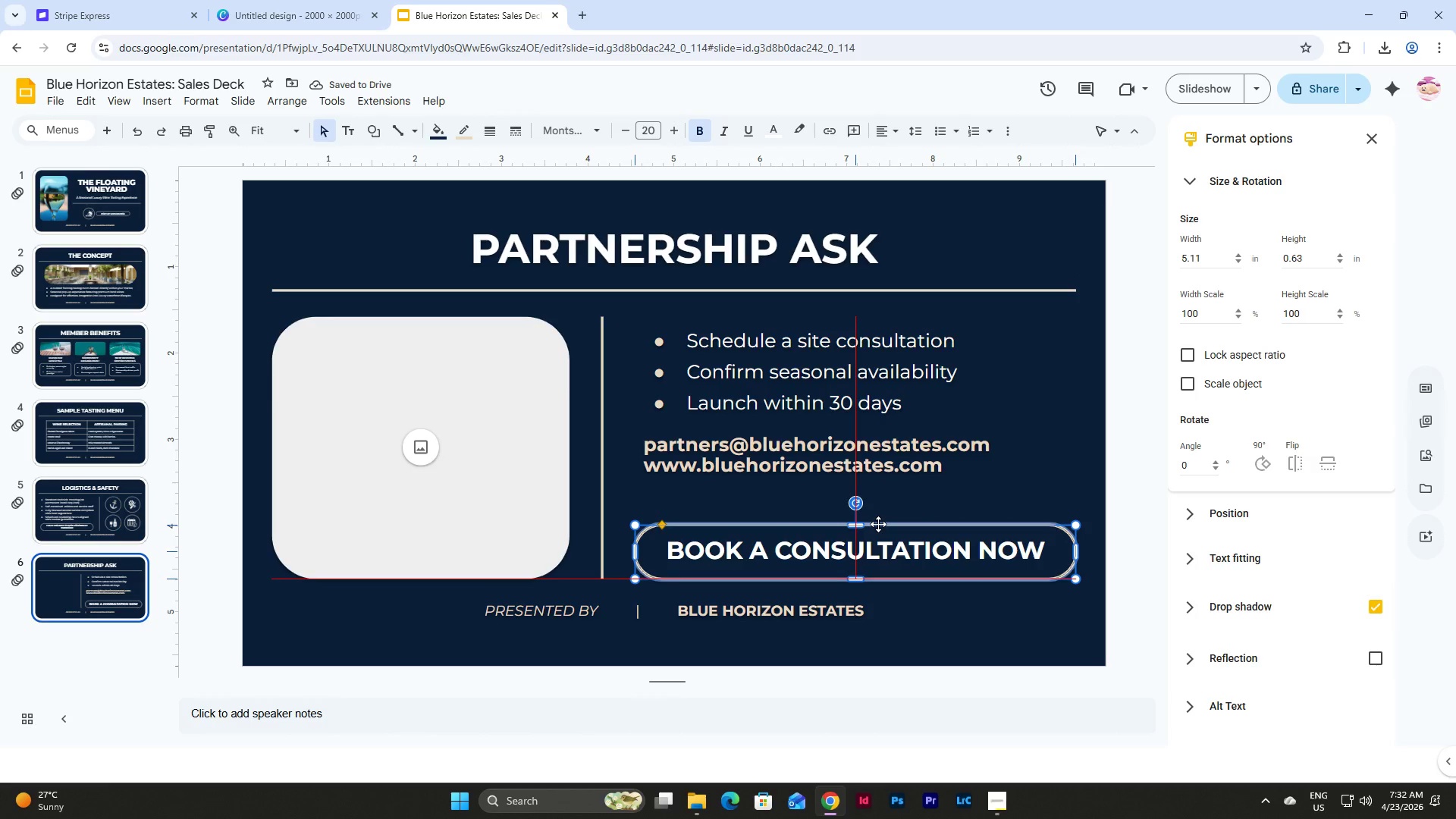 
wait(6.91)
 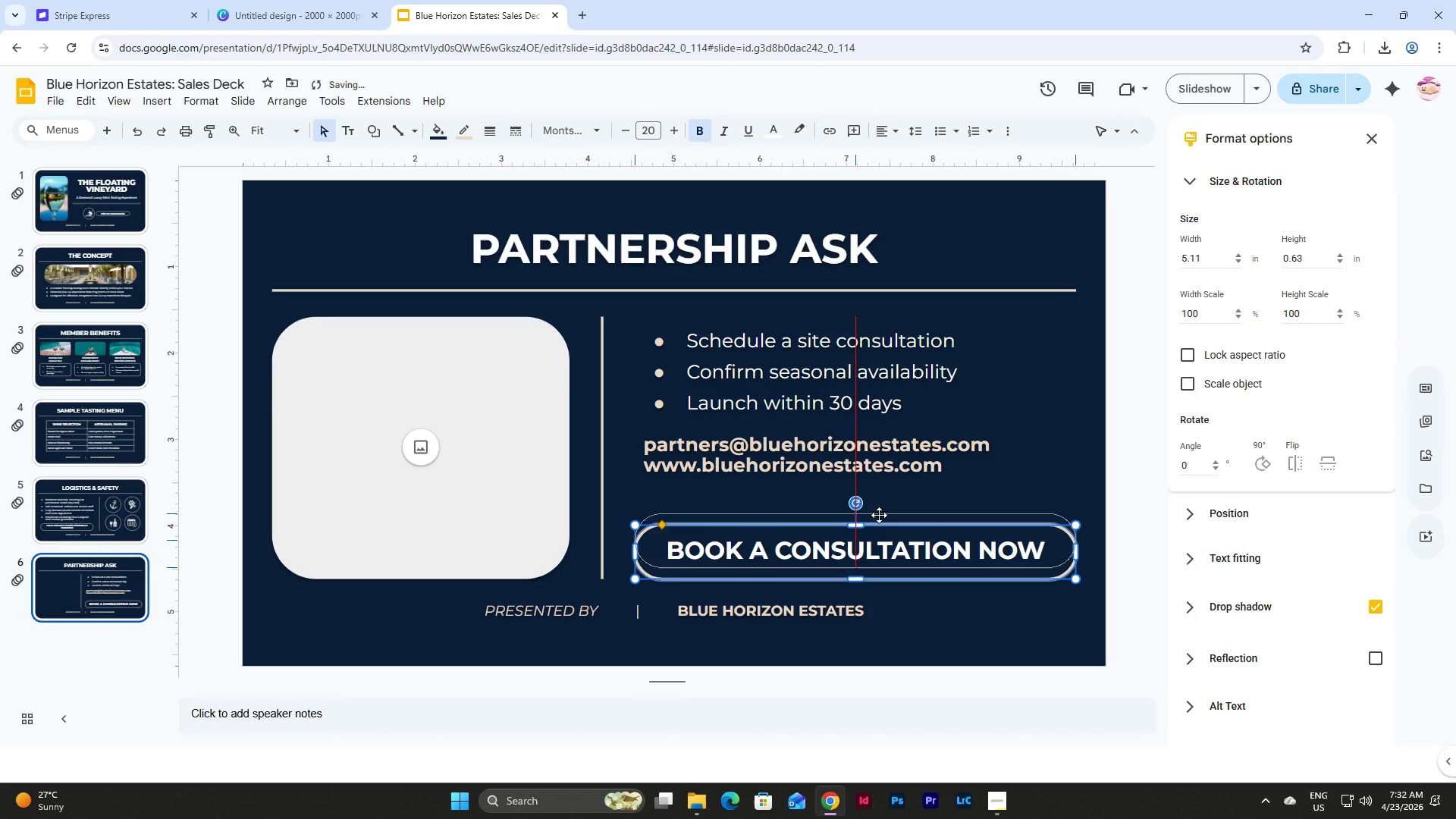 
left_click([993, 499])
 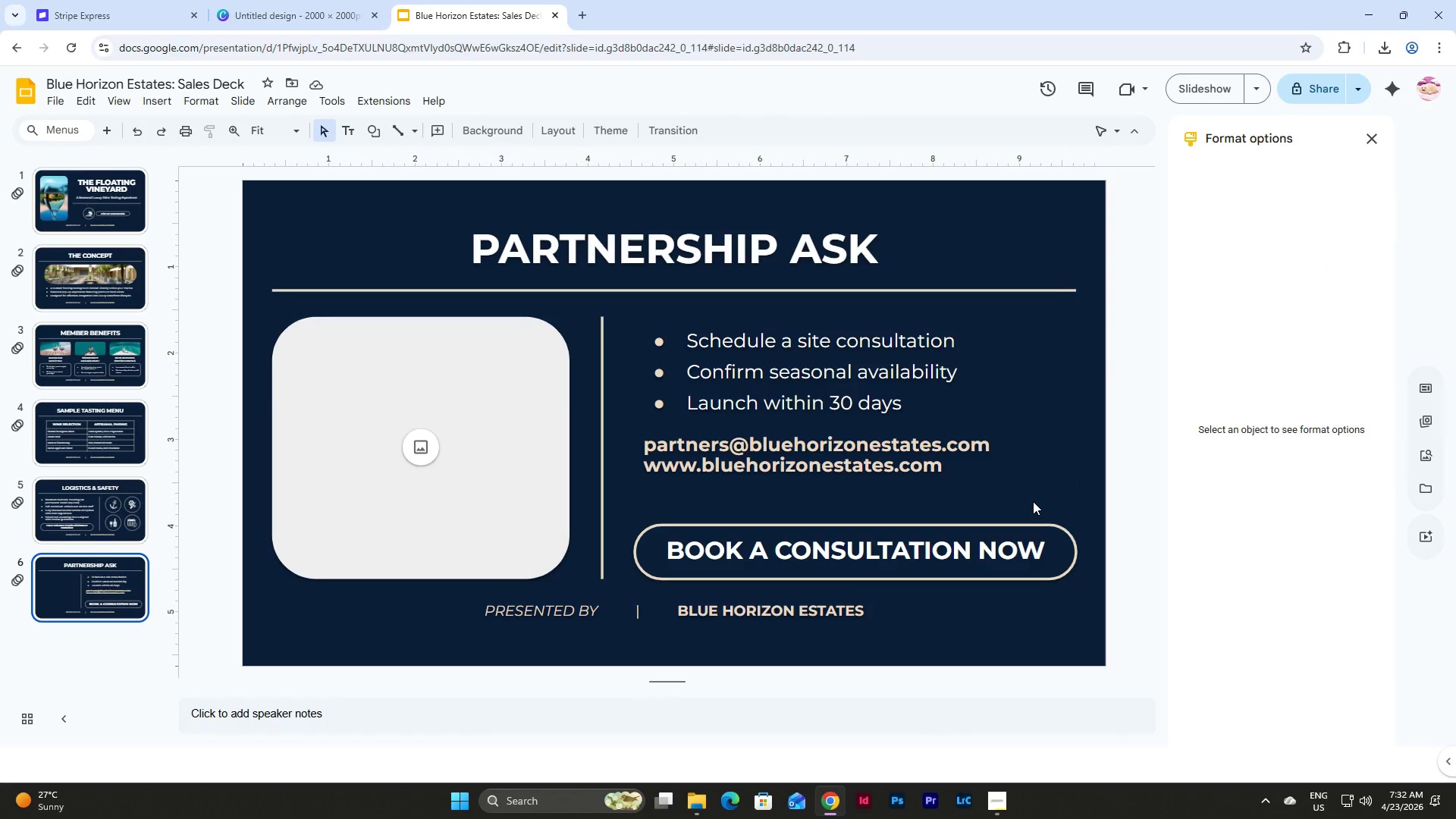 
left_click([1033, 501])
 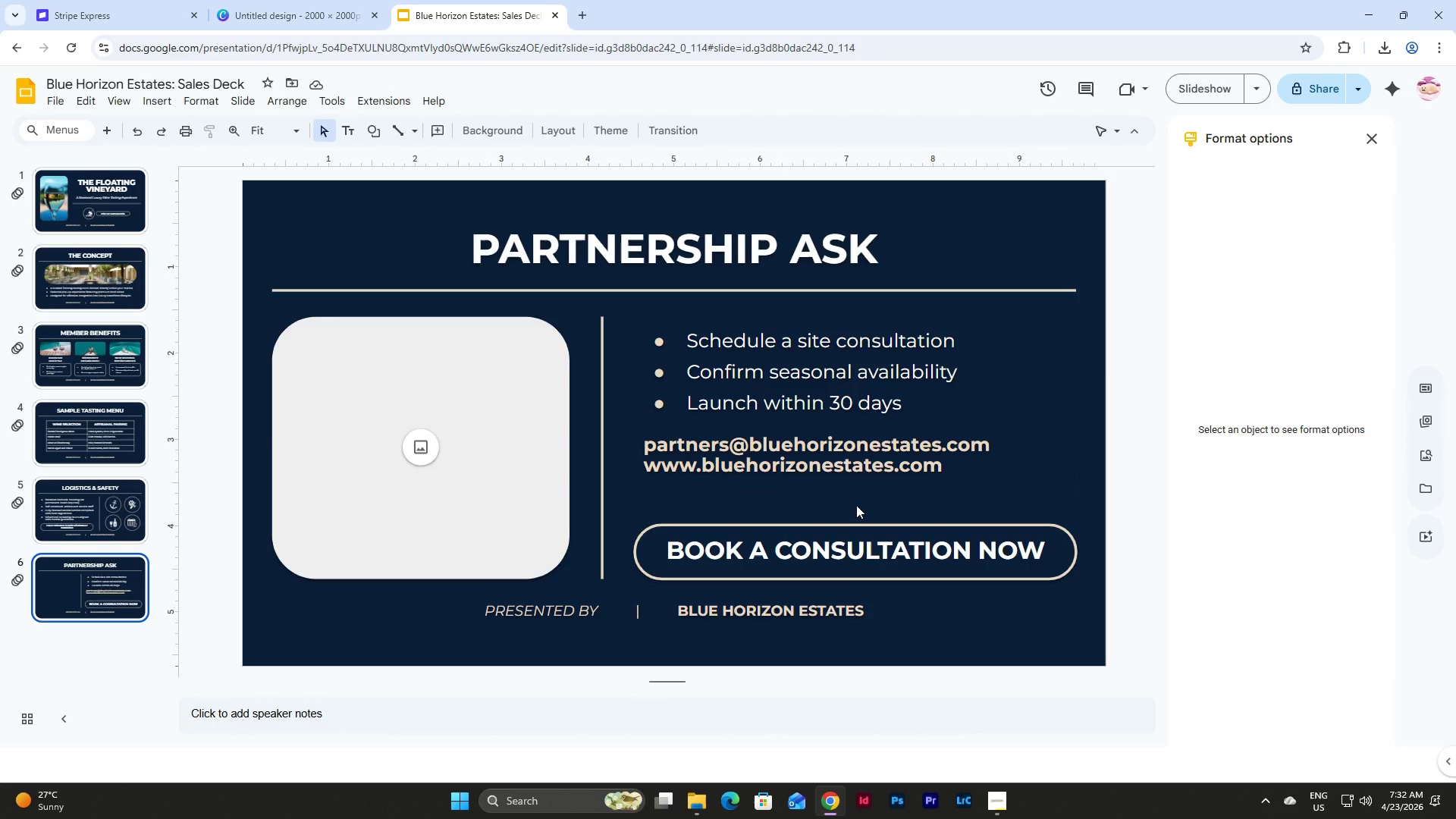 
wait(6.14)
 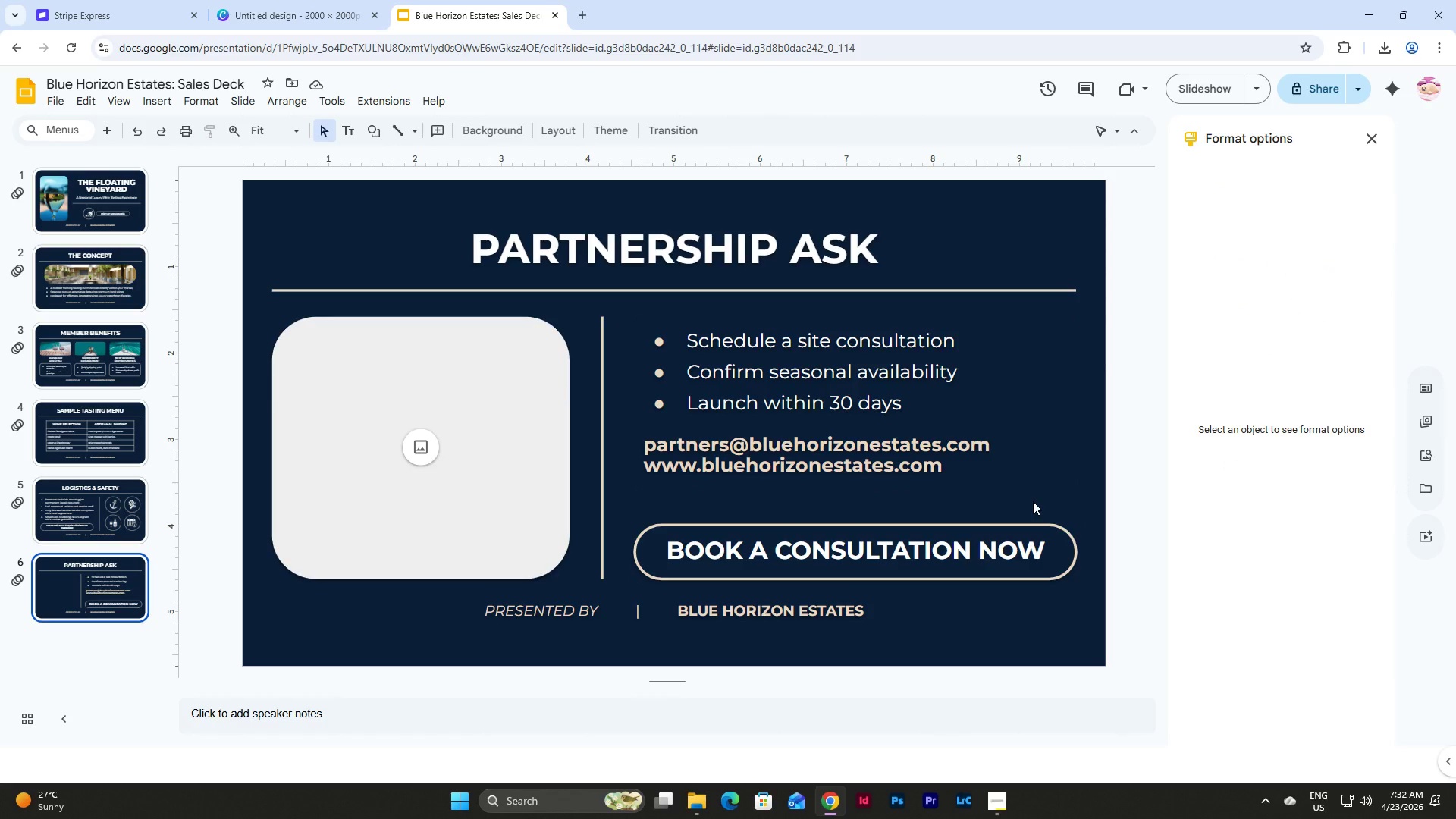 
left_click([858, 488])
 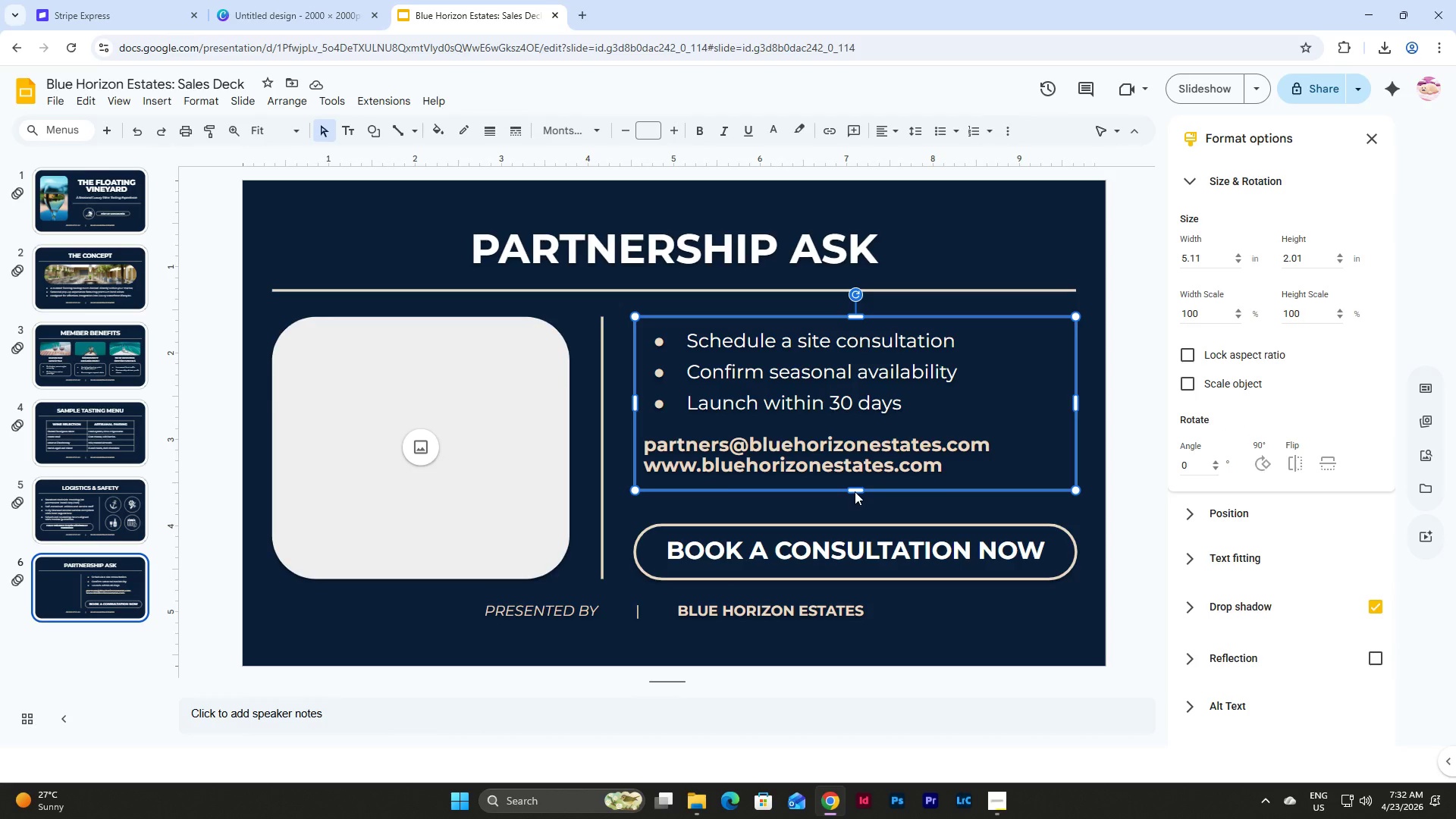 
left_click_drag(start_coordinate=[855, 491], to_coordinate=[855, 513])
 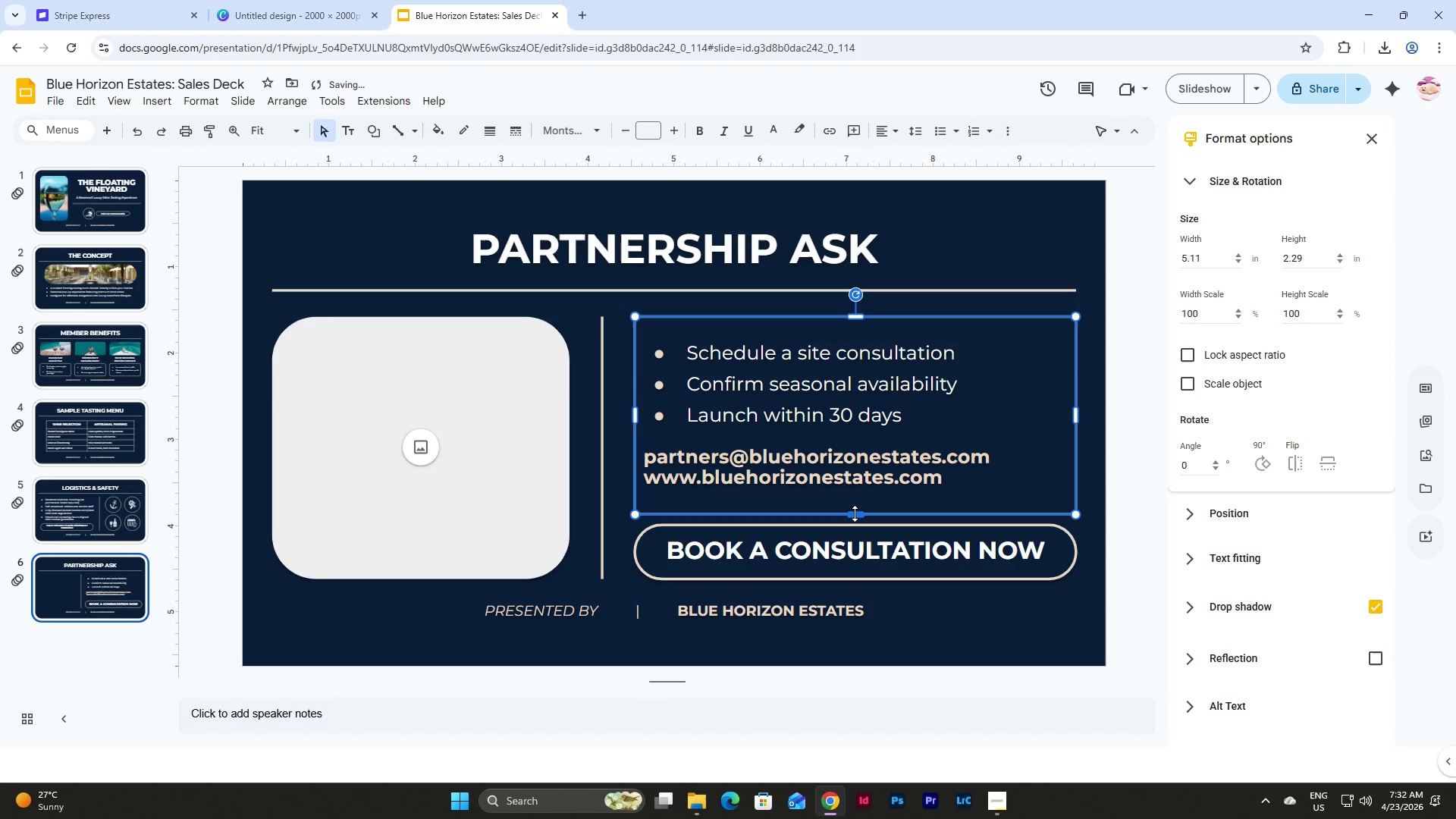 
left_click_drag(start_coordinate=[855, 513], to_coordinate=[853, 523])
 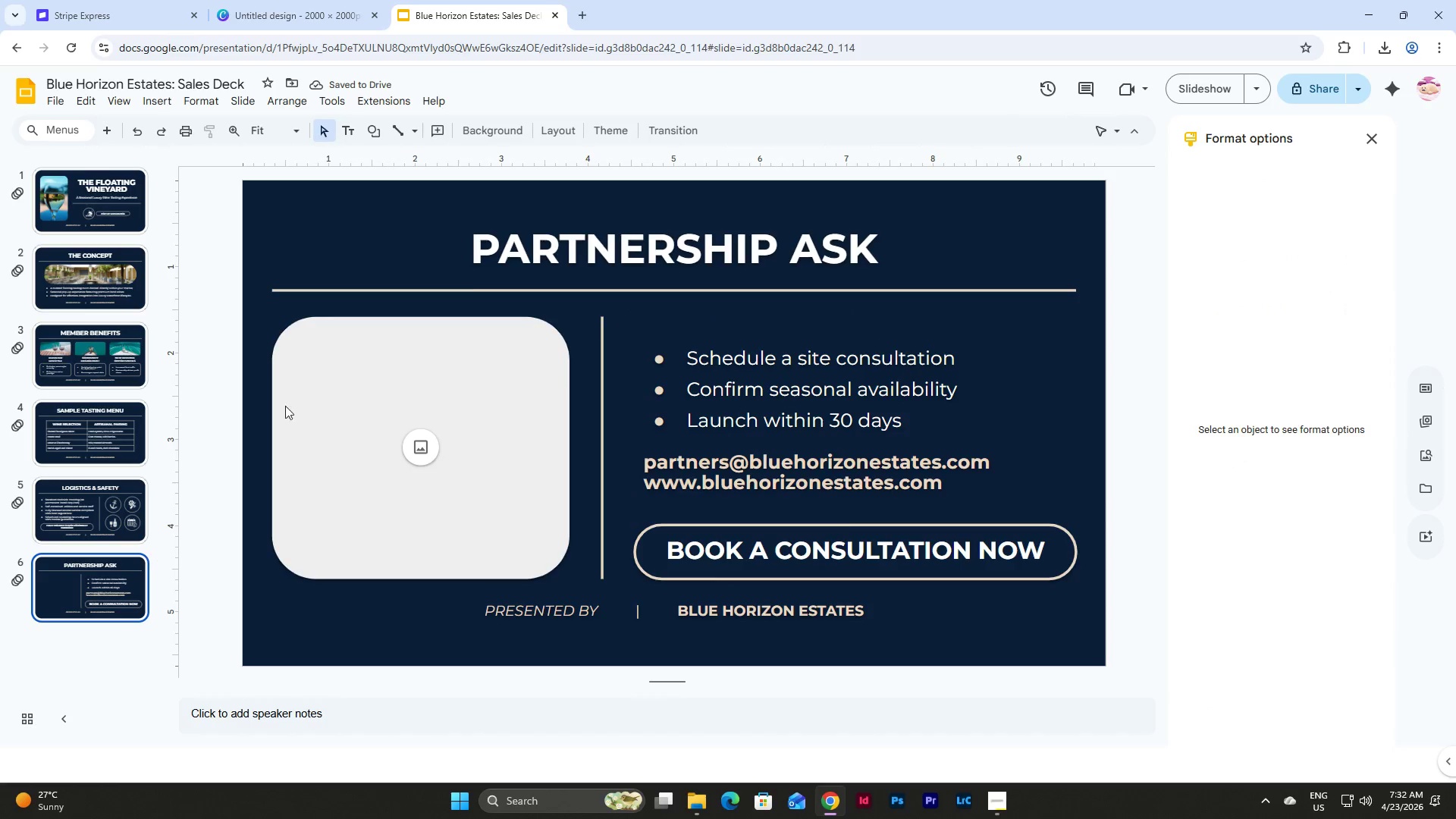 
left_click([210, 94])
 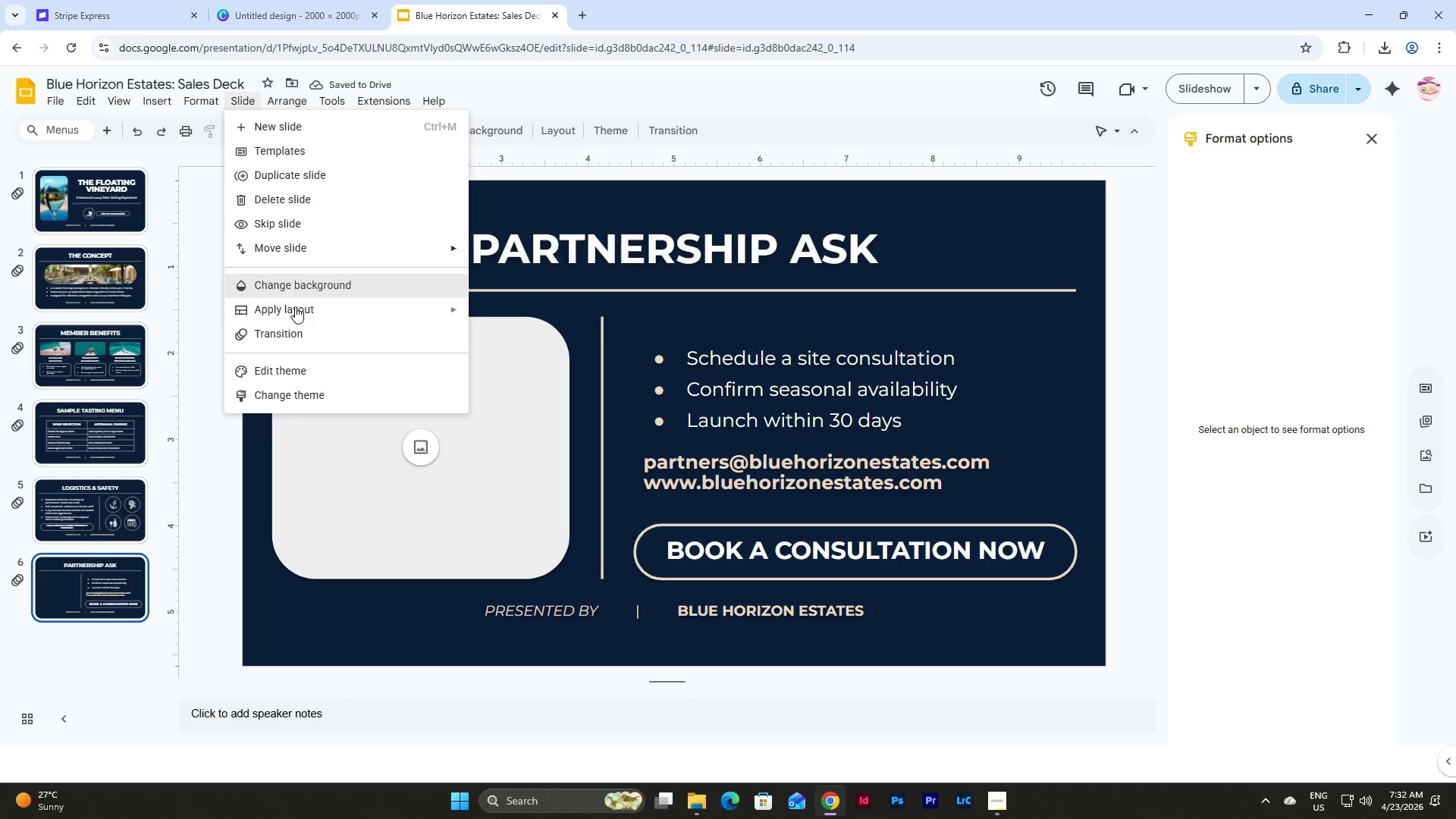 
left_click([317, 369])
 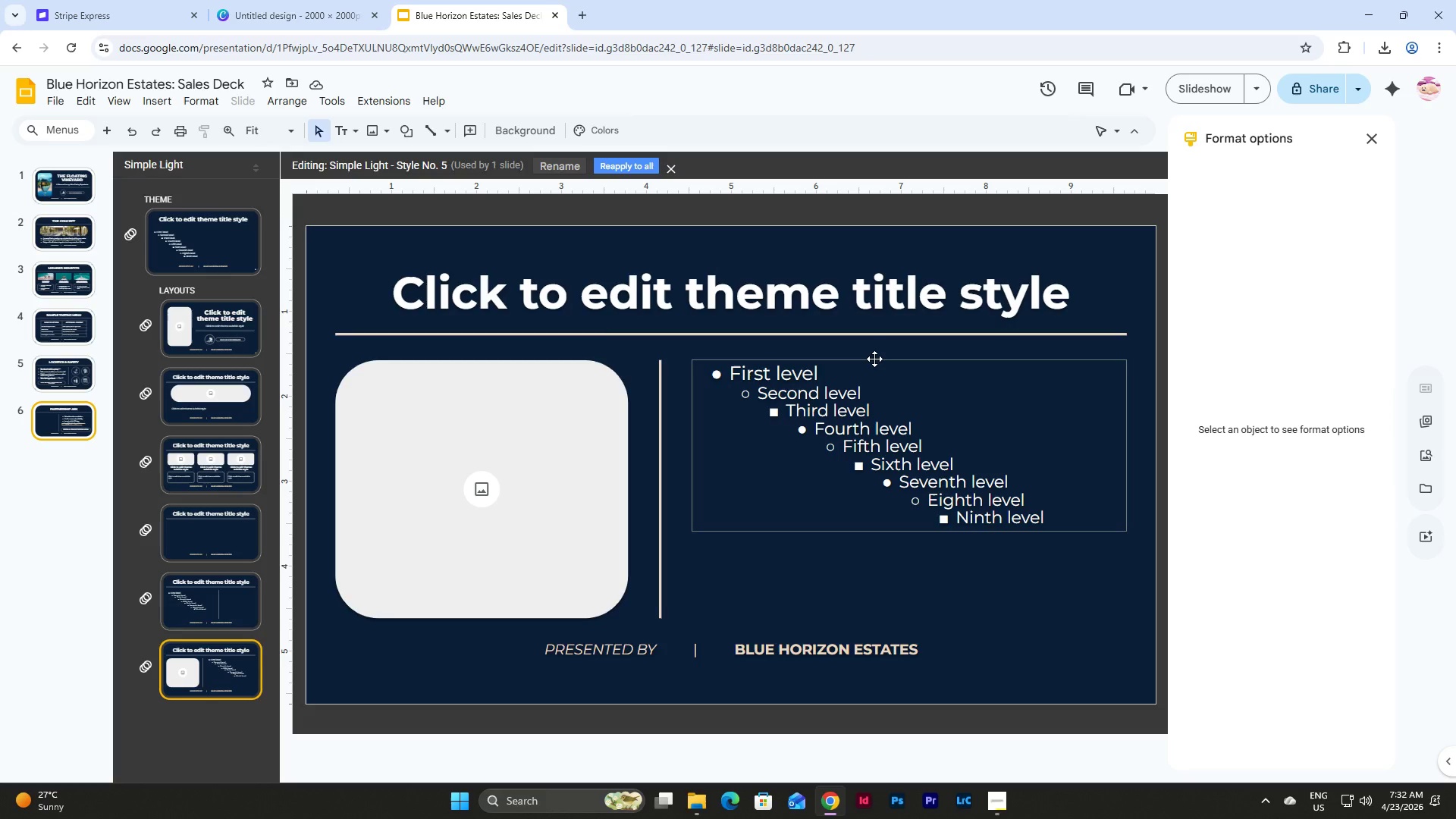 
left_click([874, 359])
 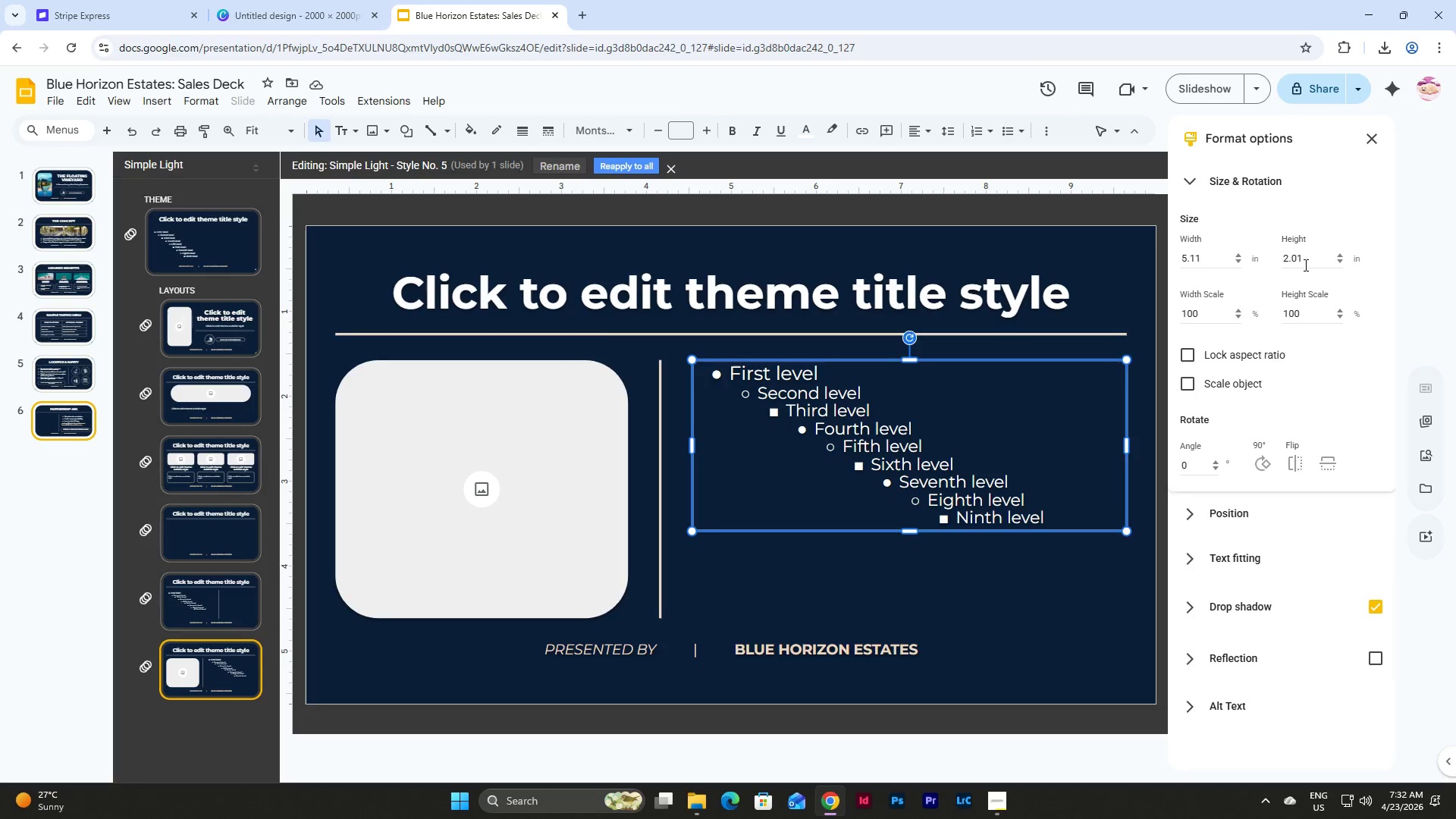 
left_click_drag(start_coordinate=[1304, 261], to_coordinate=[1233, 255])
 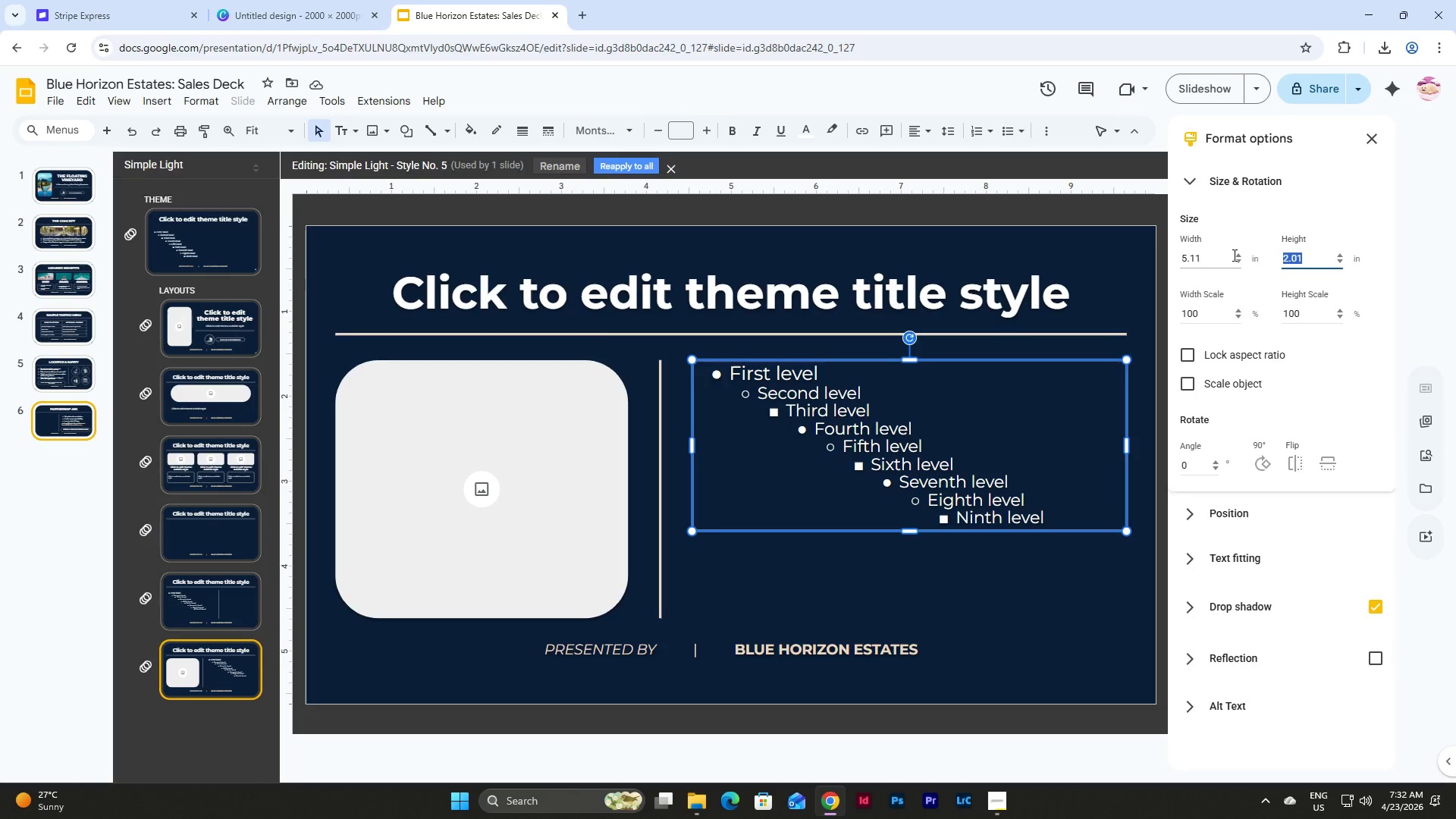 
key(Numpad2)
 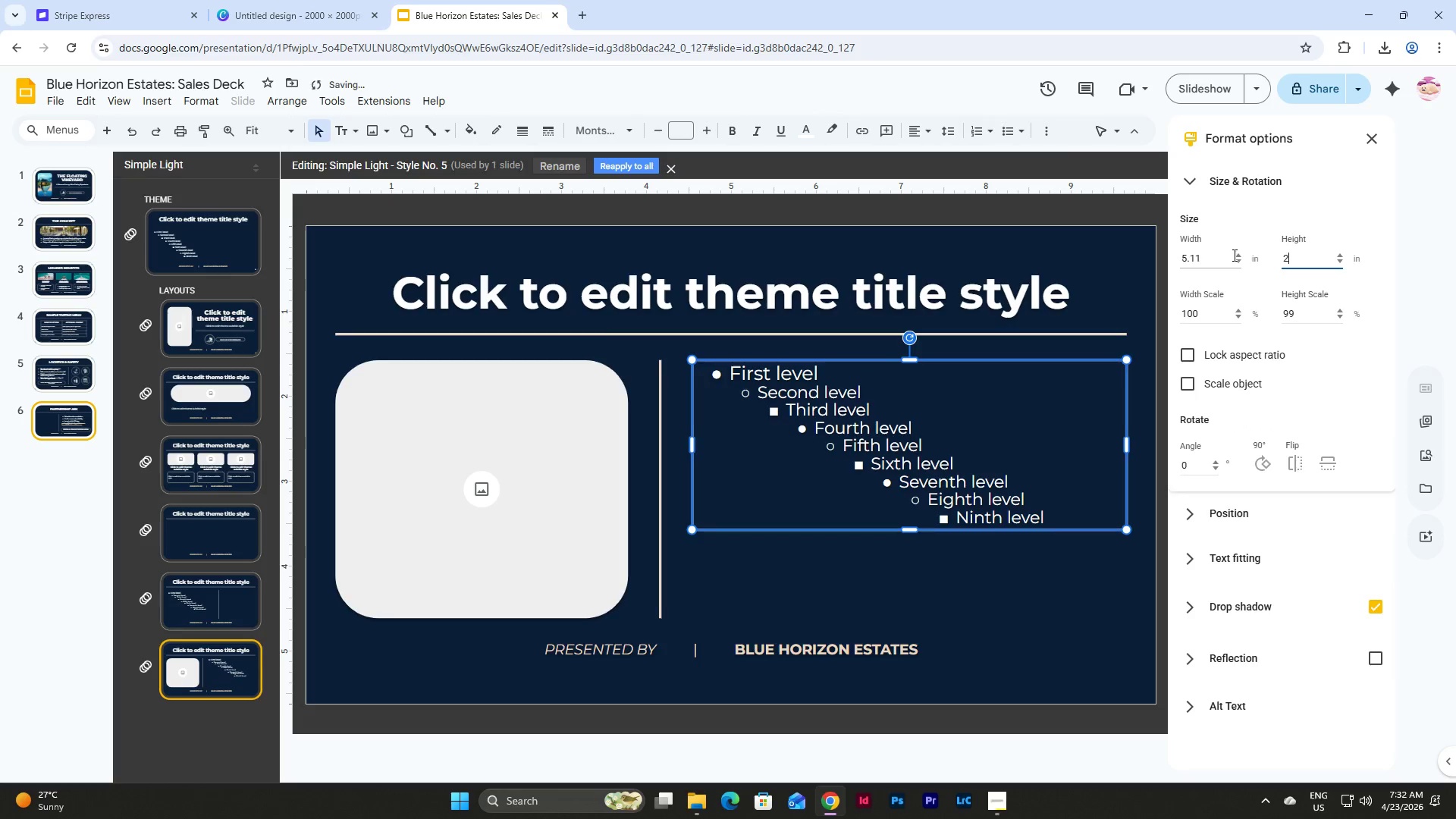 
key(NumpadDecimal)
 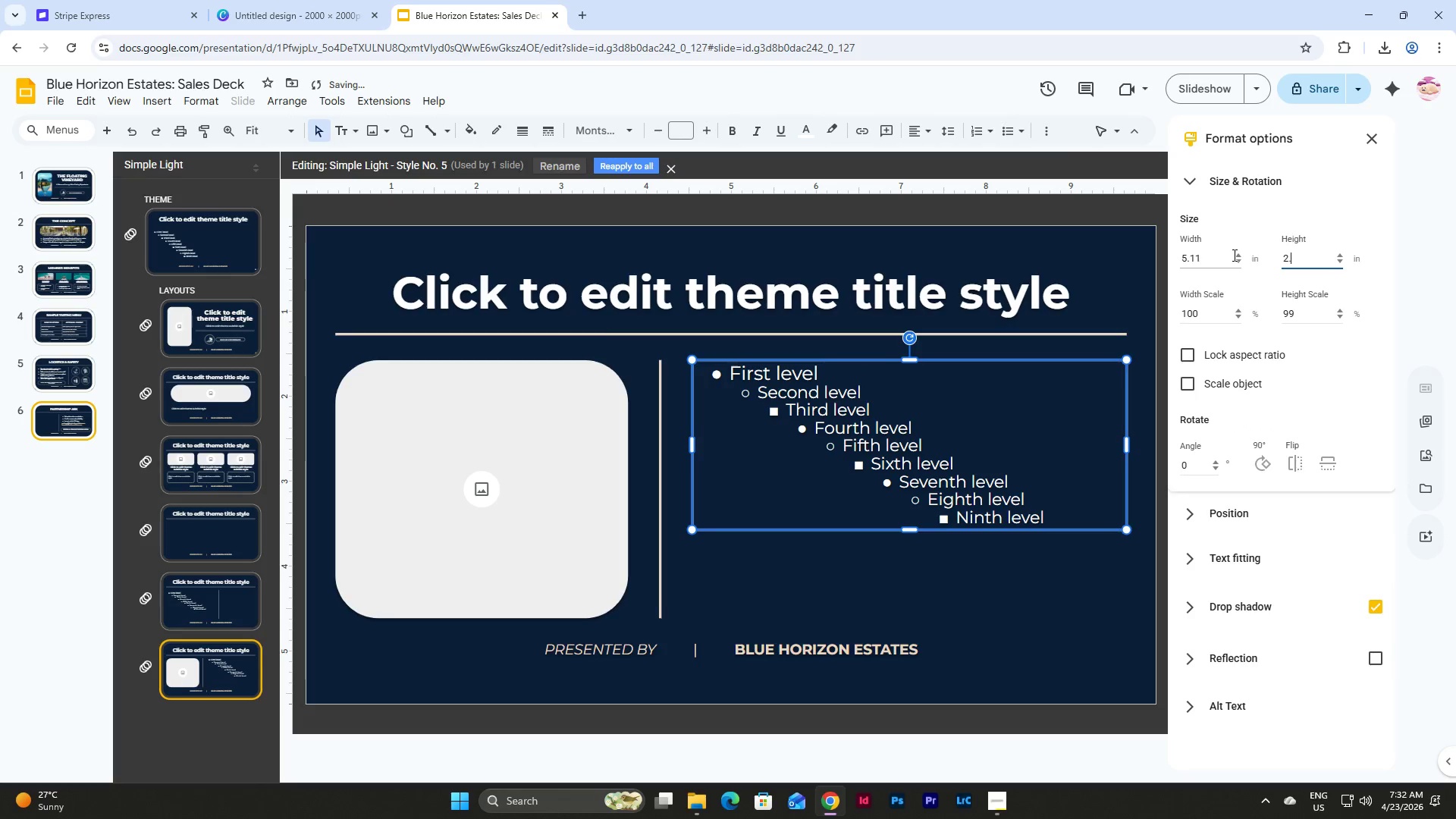 
key(Numpad4)
 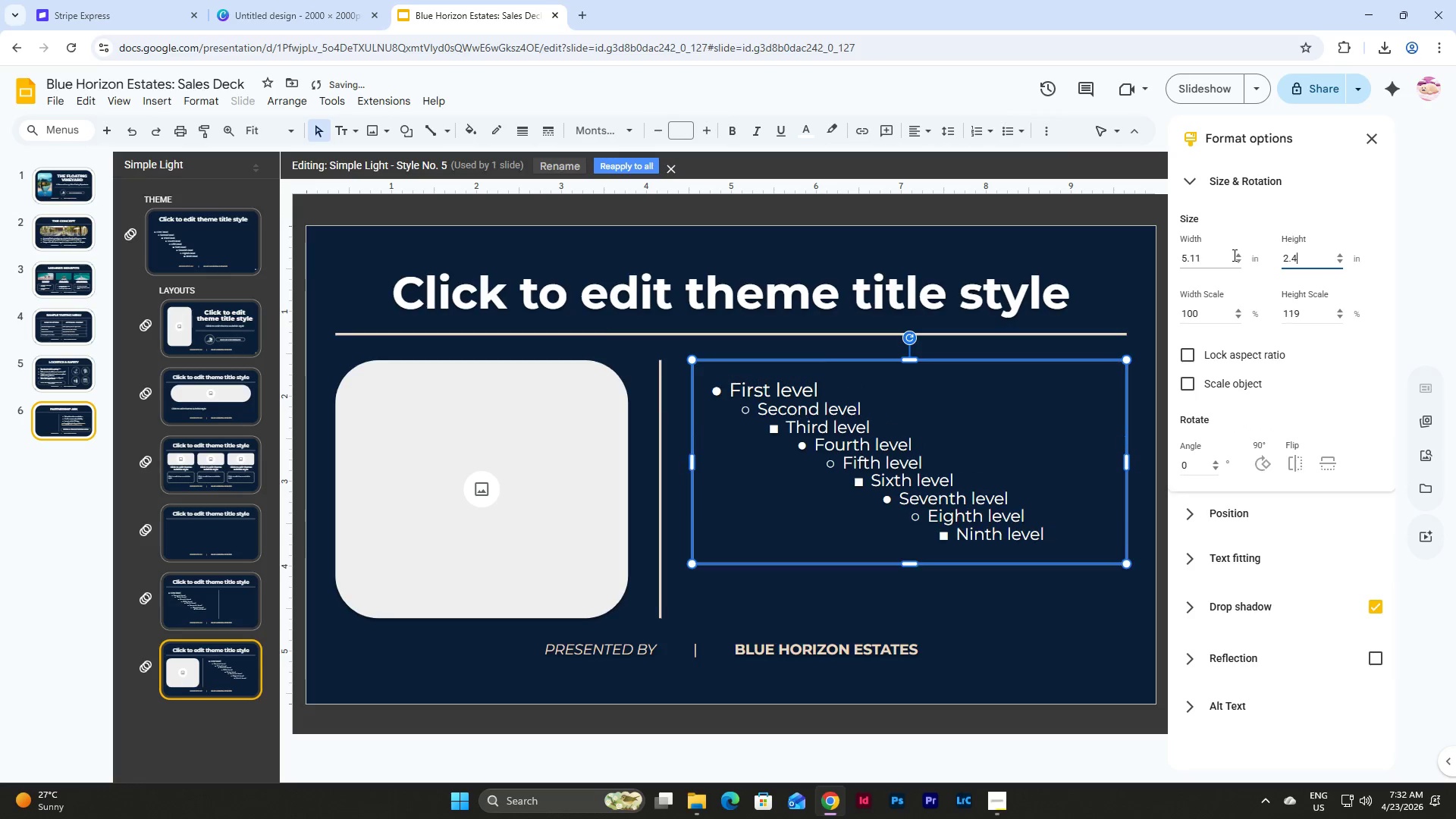 
key(Numpad1)
 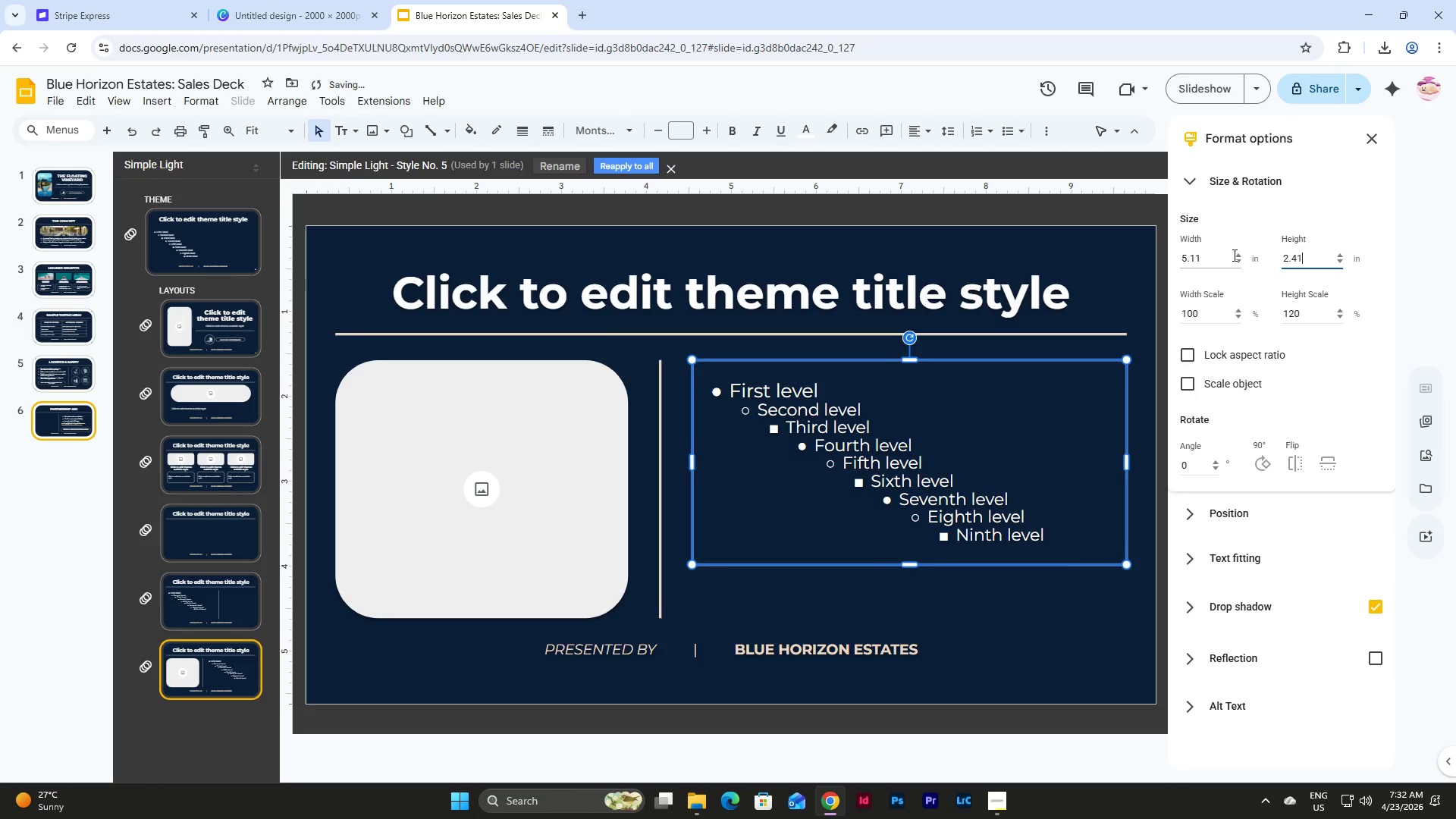 
key(NumpadEnter)
 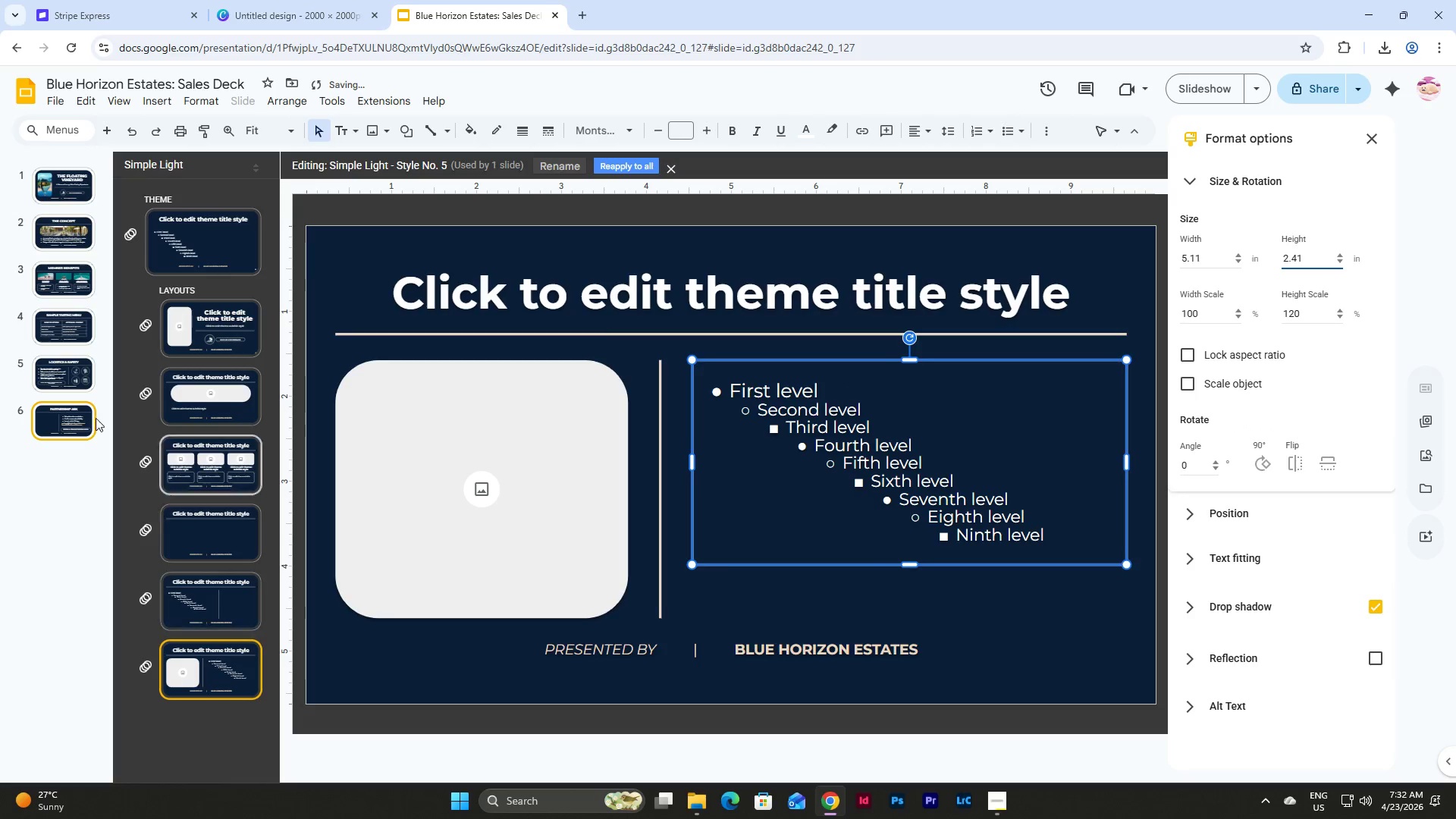 
left_click([61, 424])
 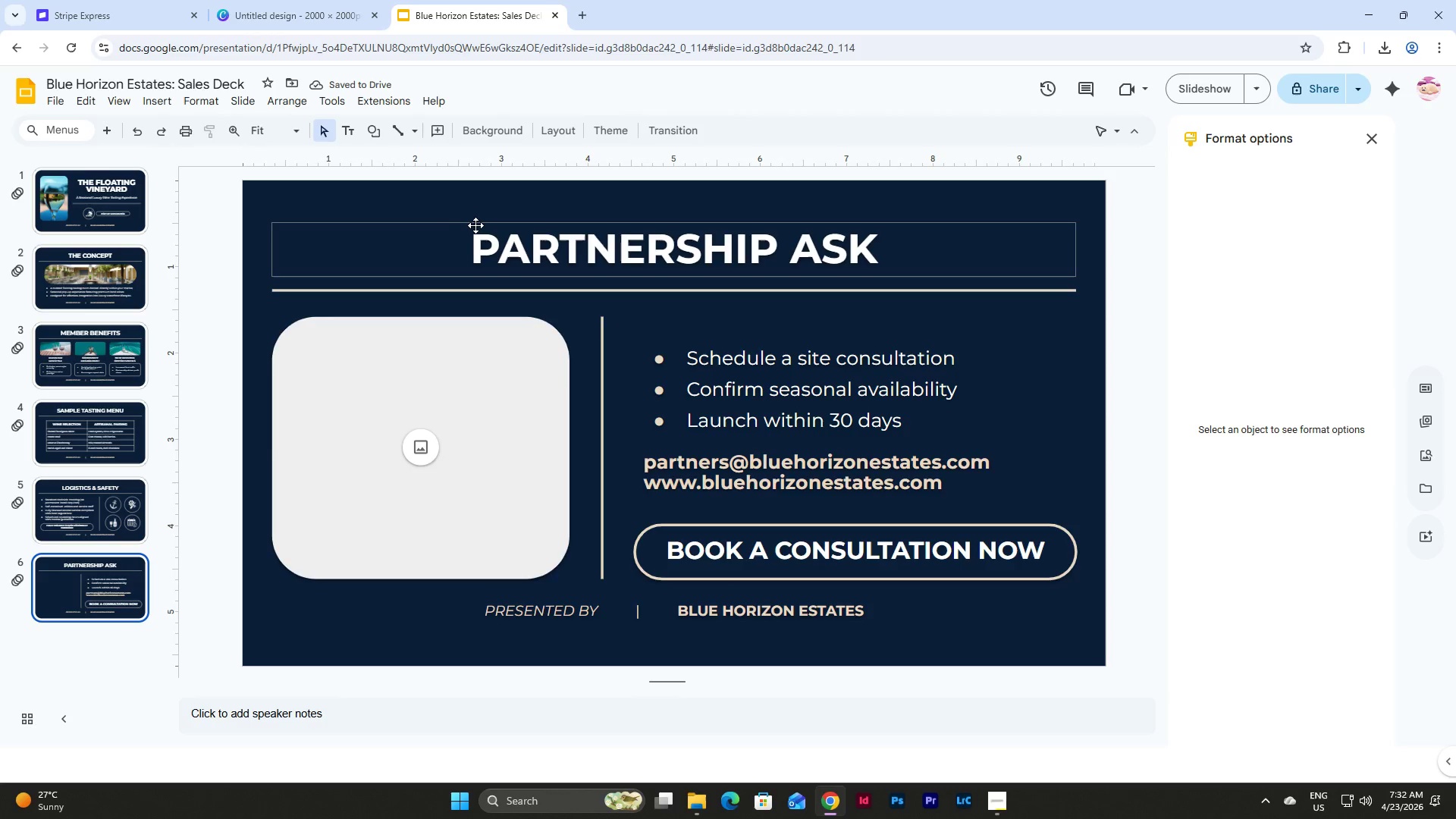 
left_click([476, 225])
 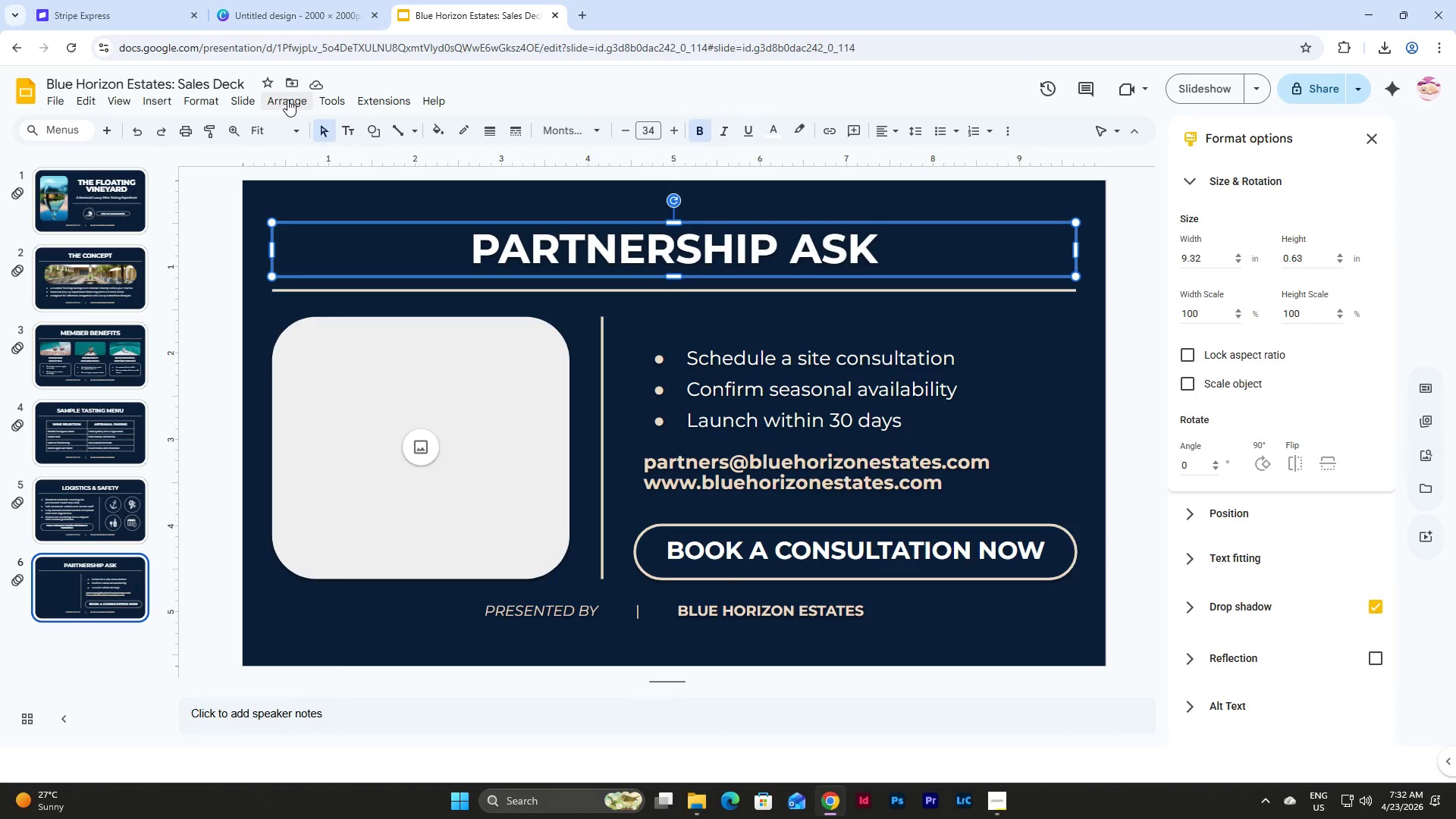 
left_click([611, 192])
 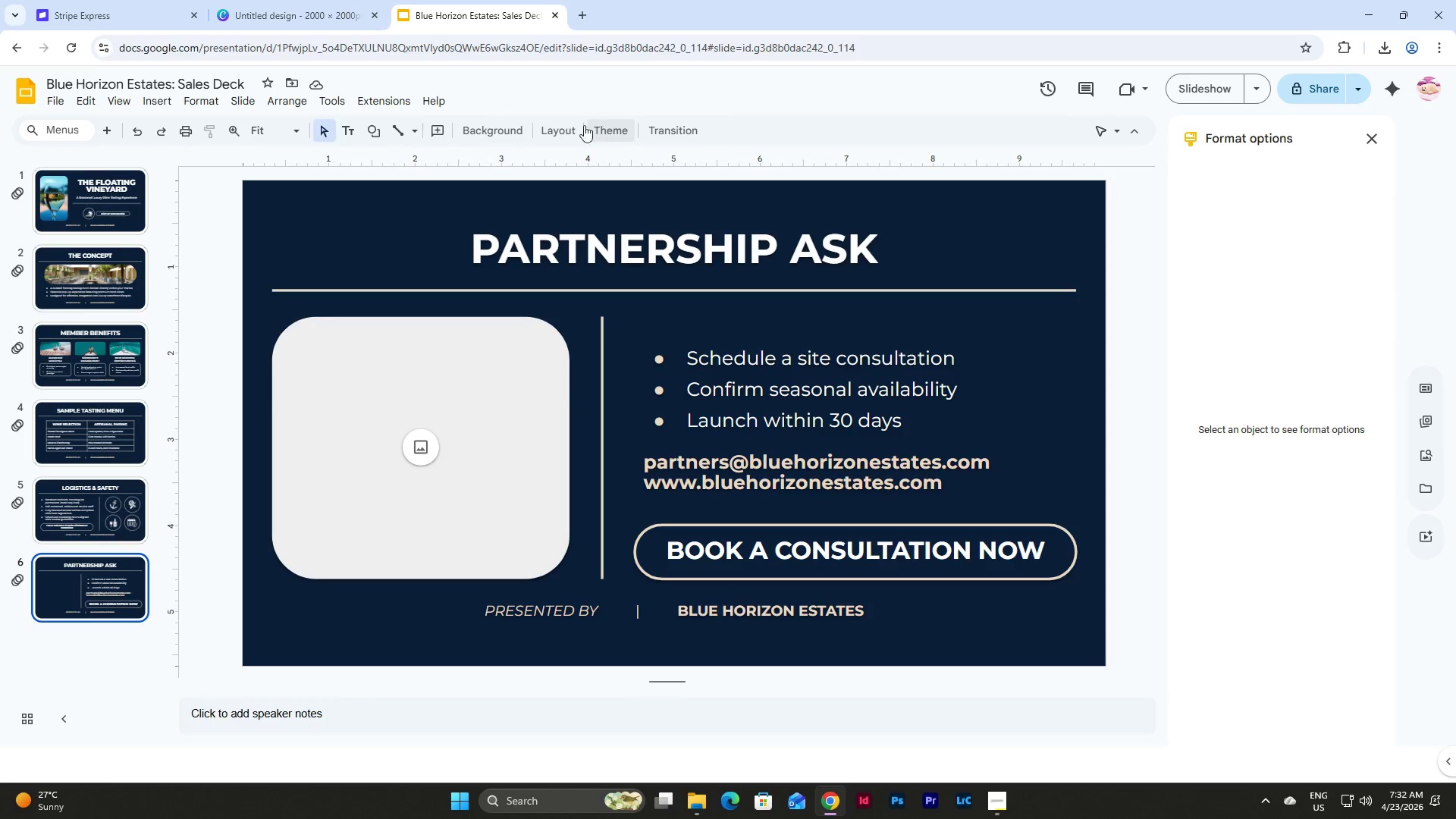 
left_click([567, 125])
 